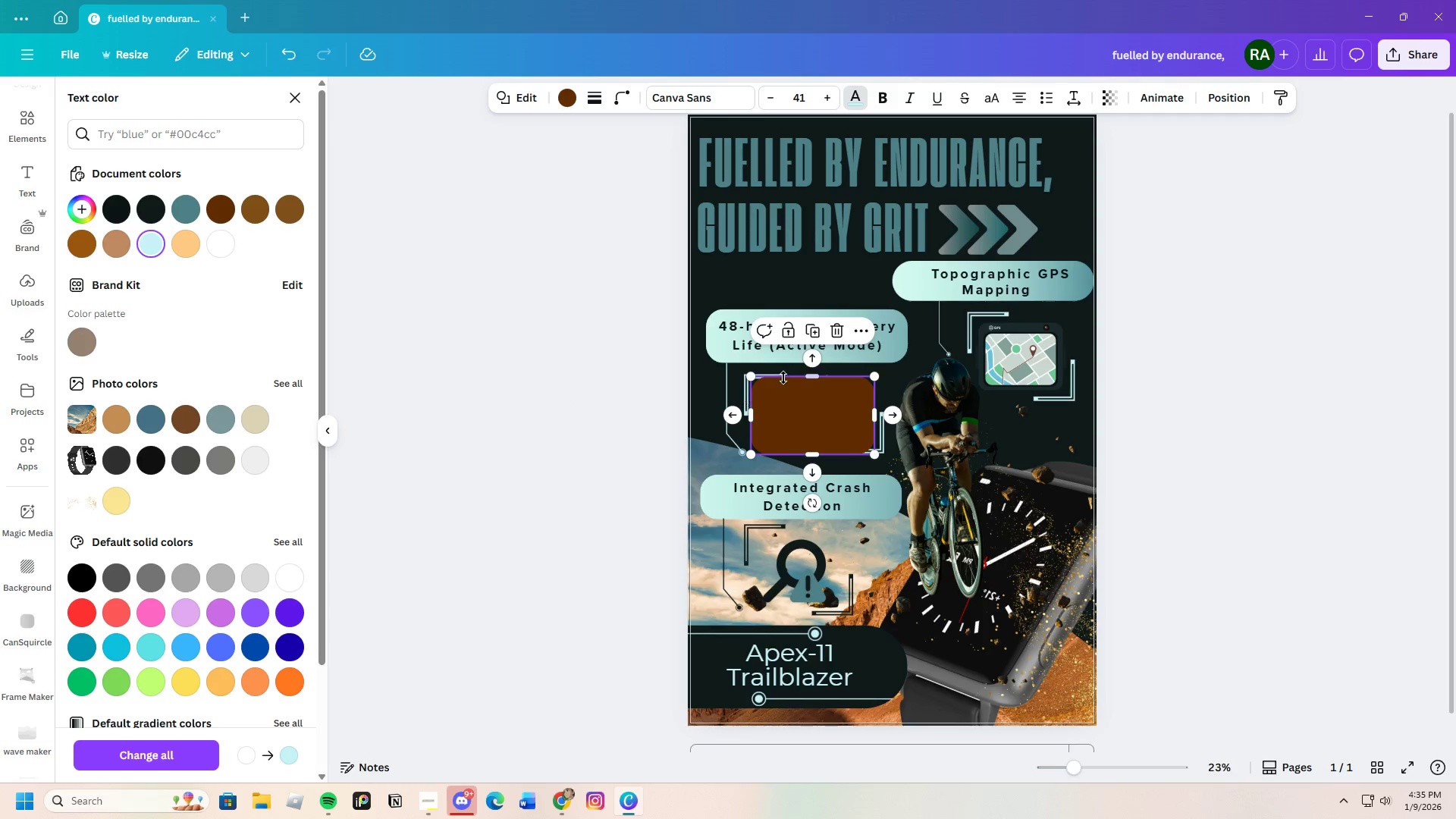 
left_click([829, 402])
 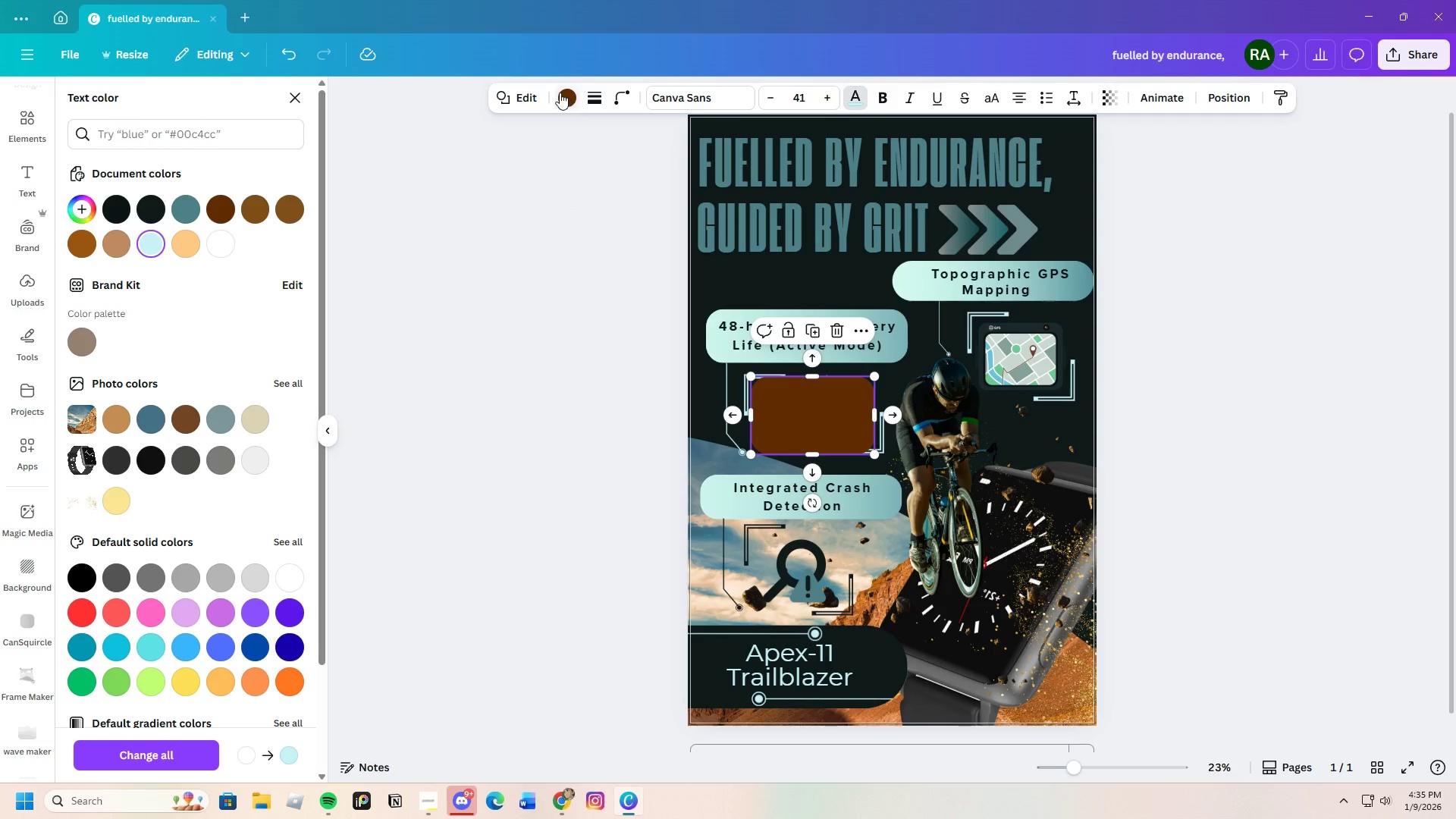 
left_click([563, 95])
 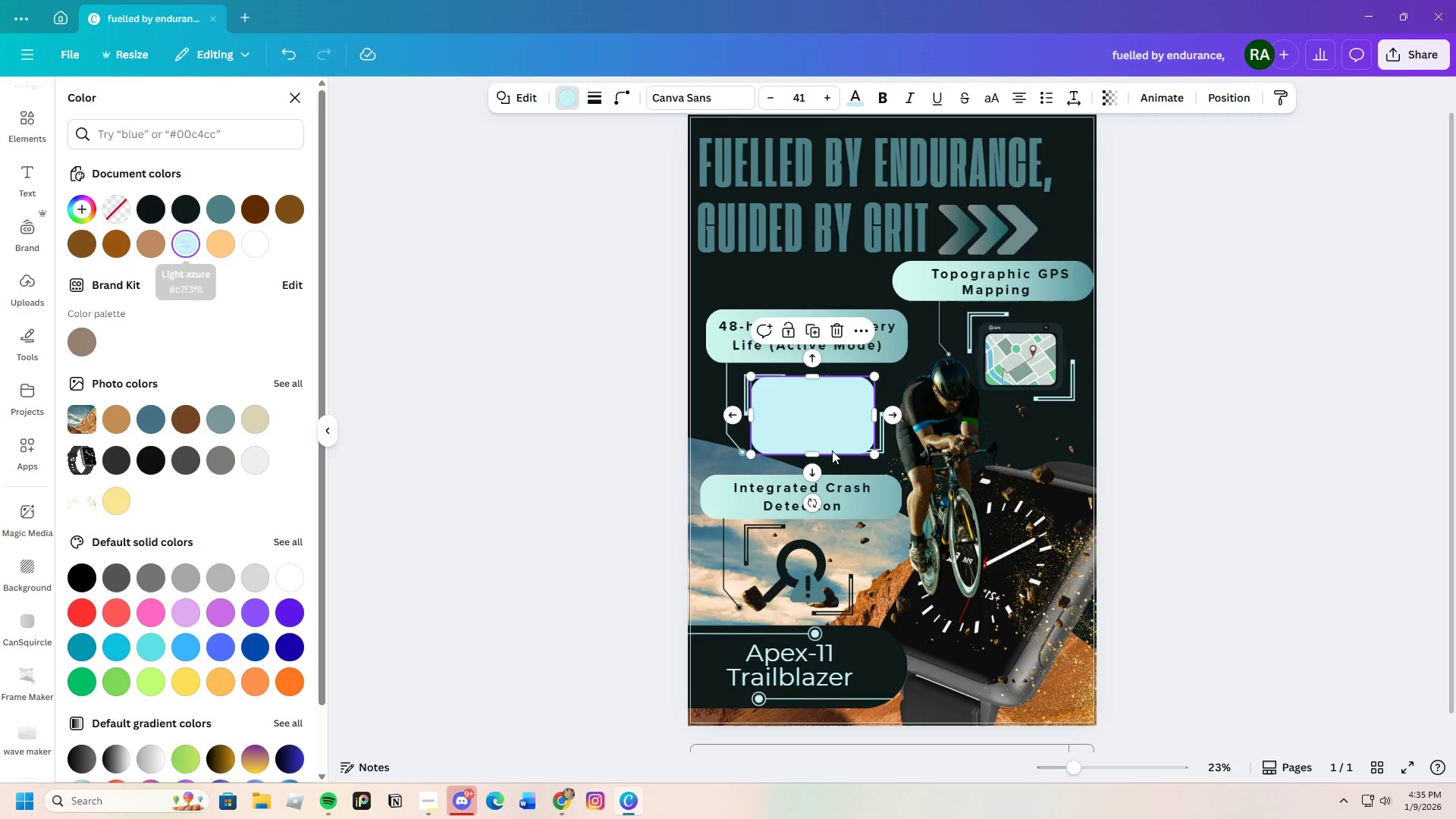 
right_click([836, 417])
 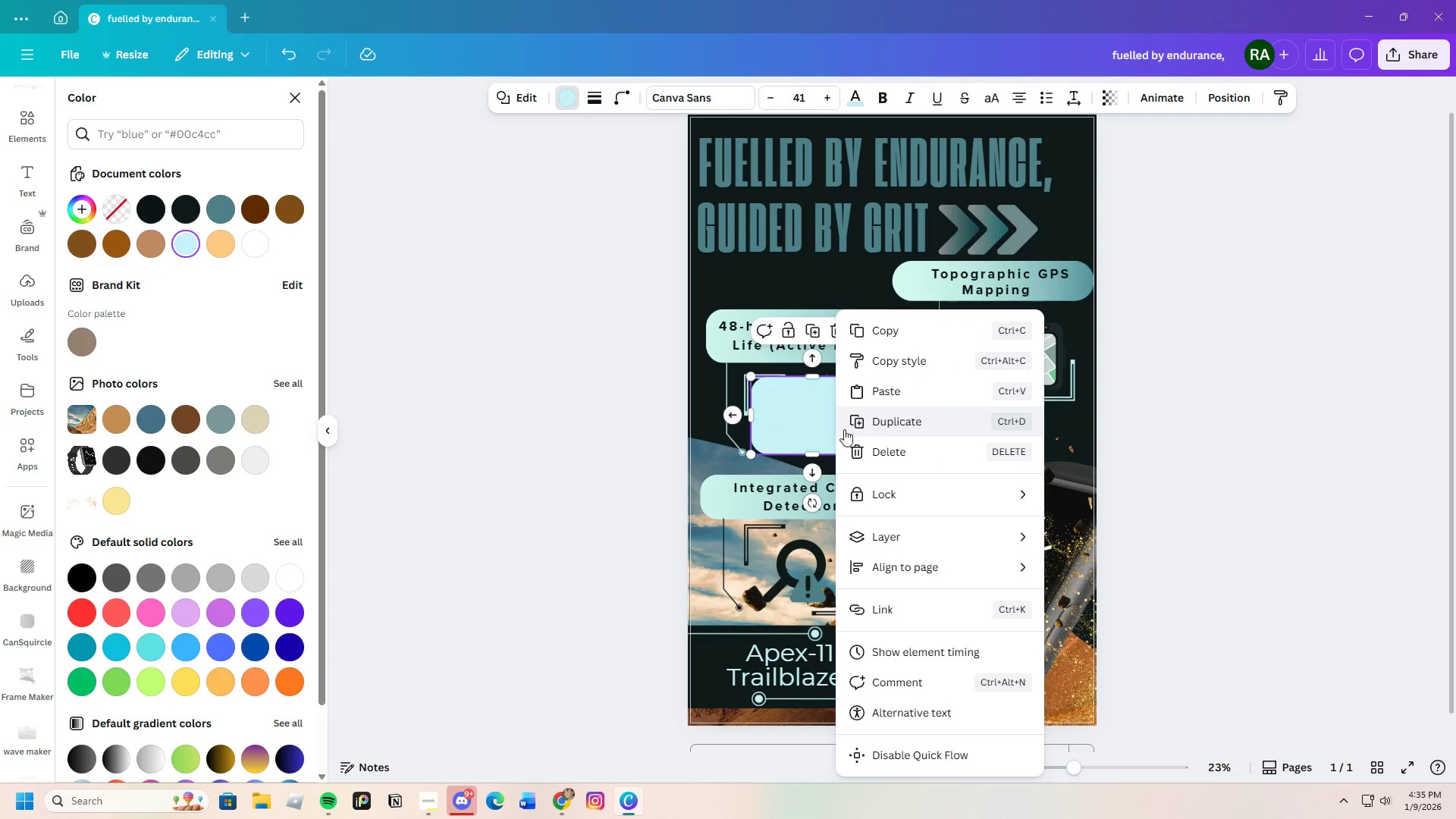 
mouse_move([915, 503])
 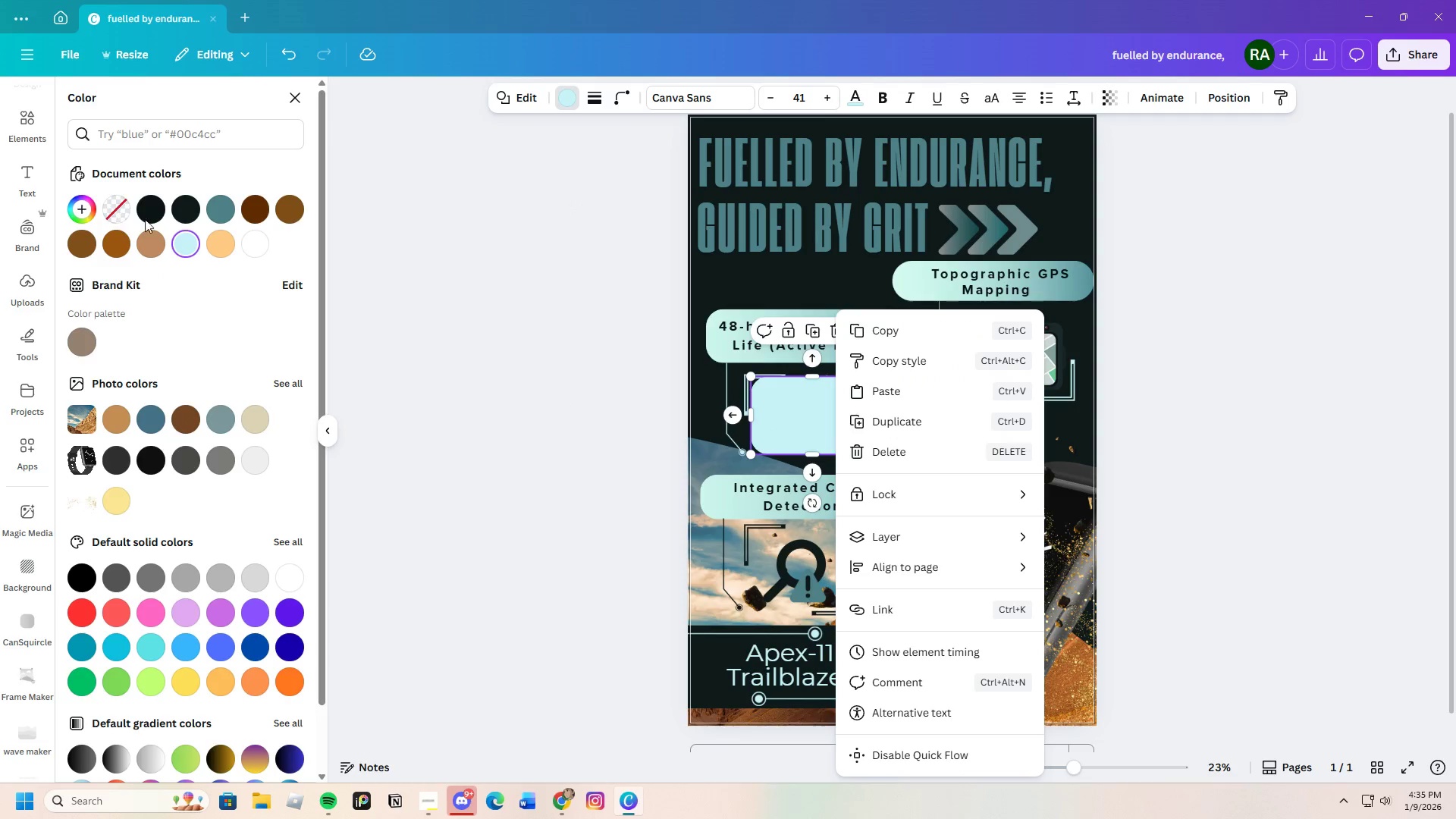 
left_click([182, 214])
 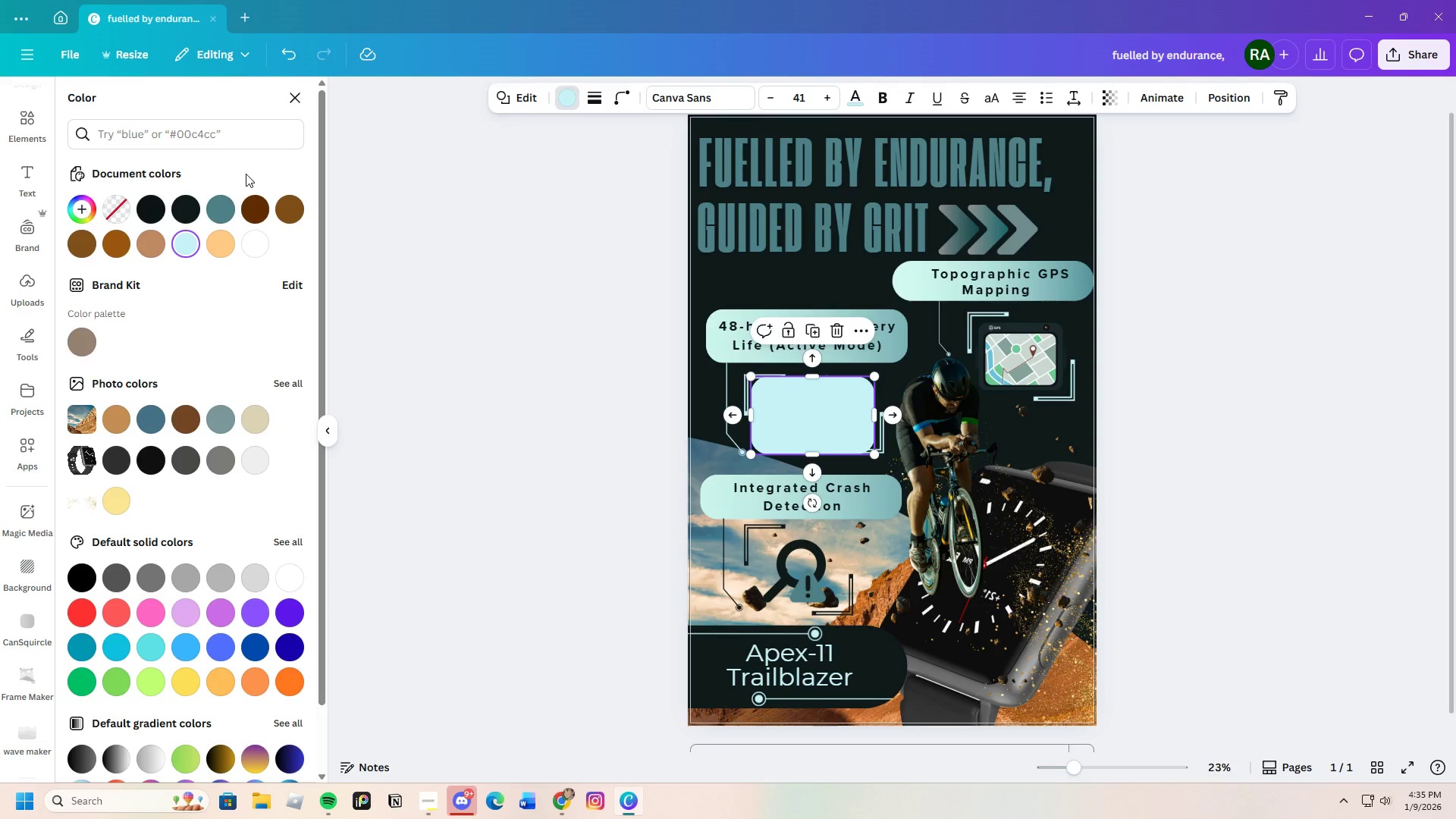 
left_click([186, 209])
 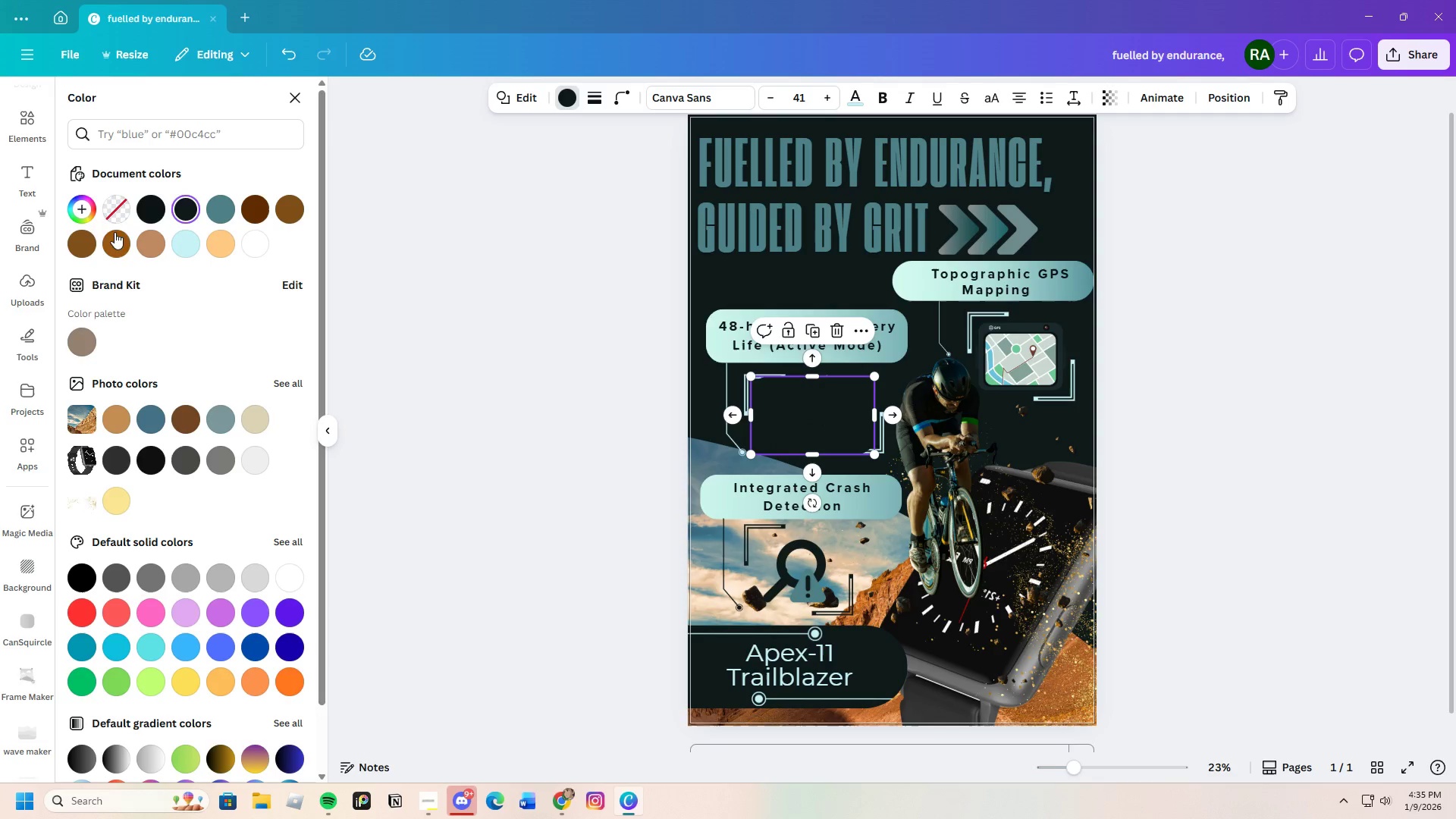 
left_click([81, 212])
 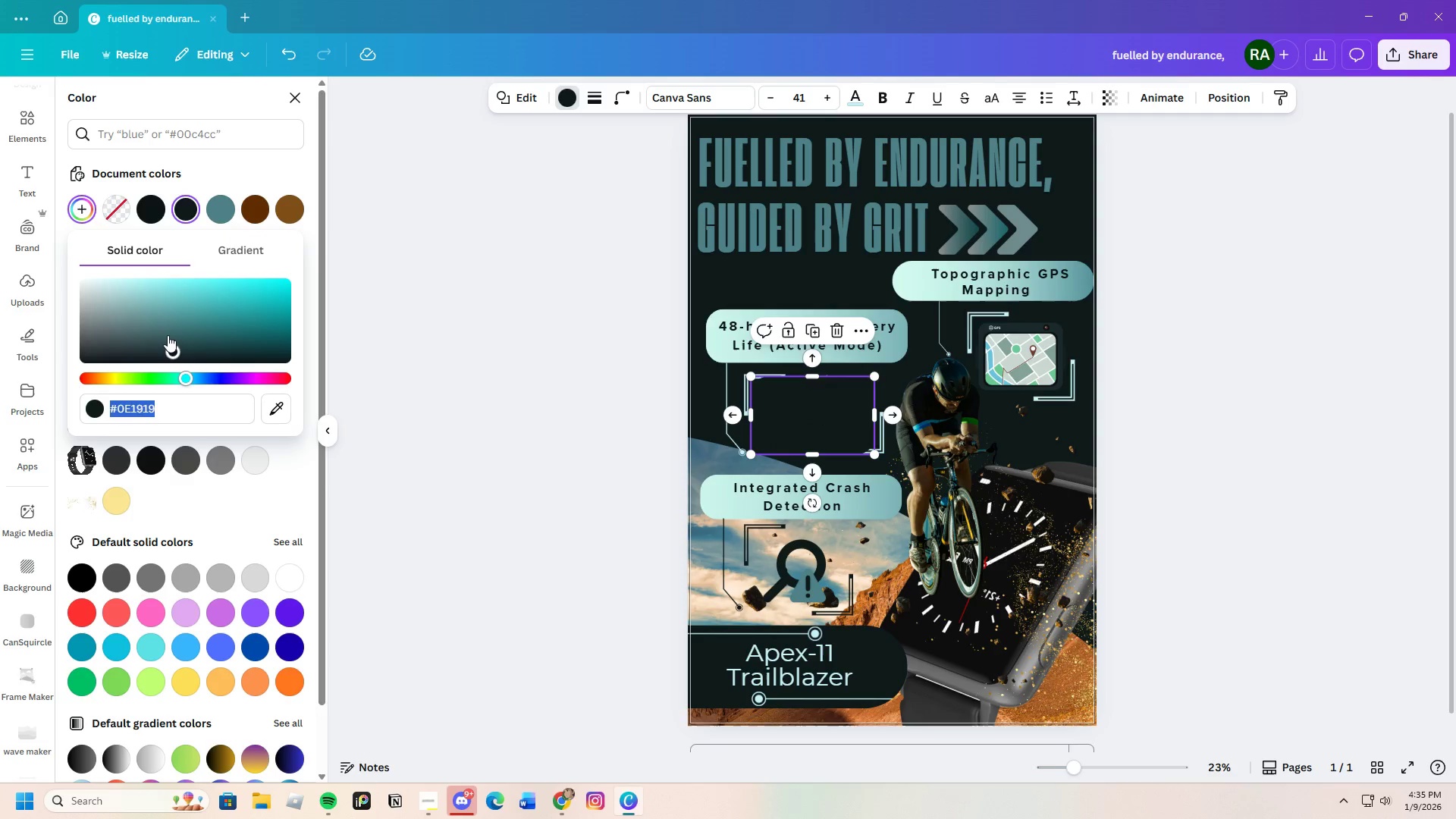 
left_click_drag(start_coordinate=[167, 337], to_coordinate=[174, 312])
 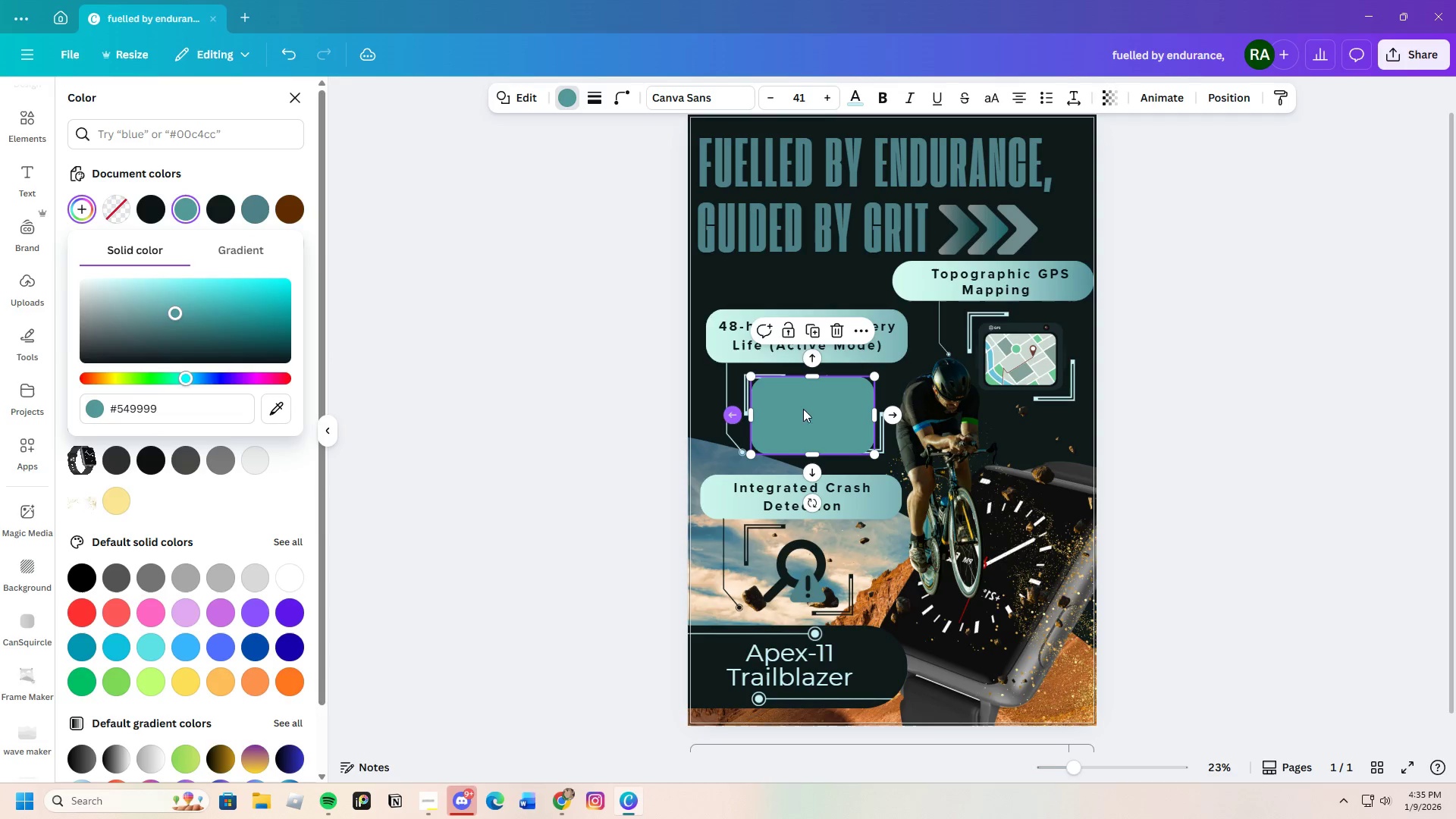 
right_click([855, 398])
 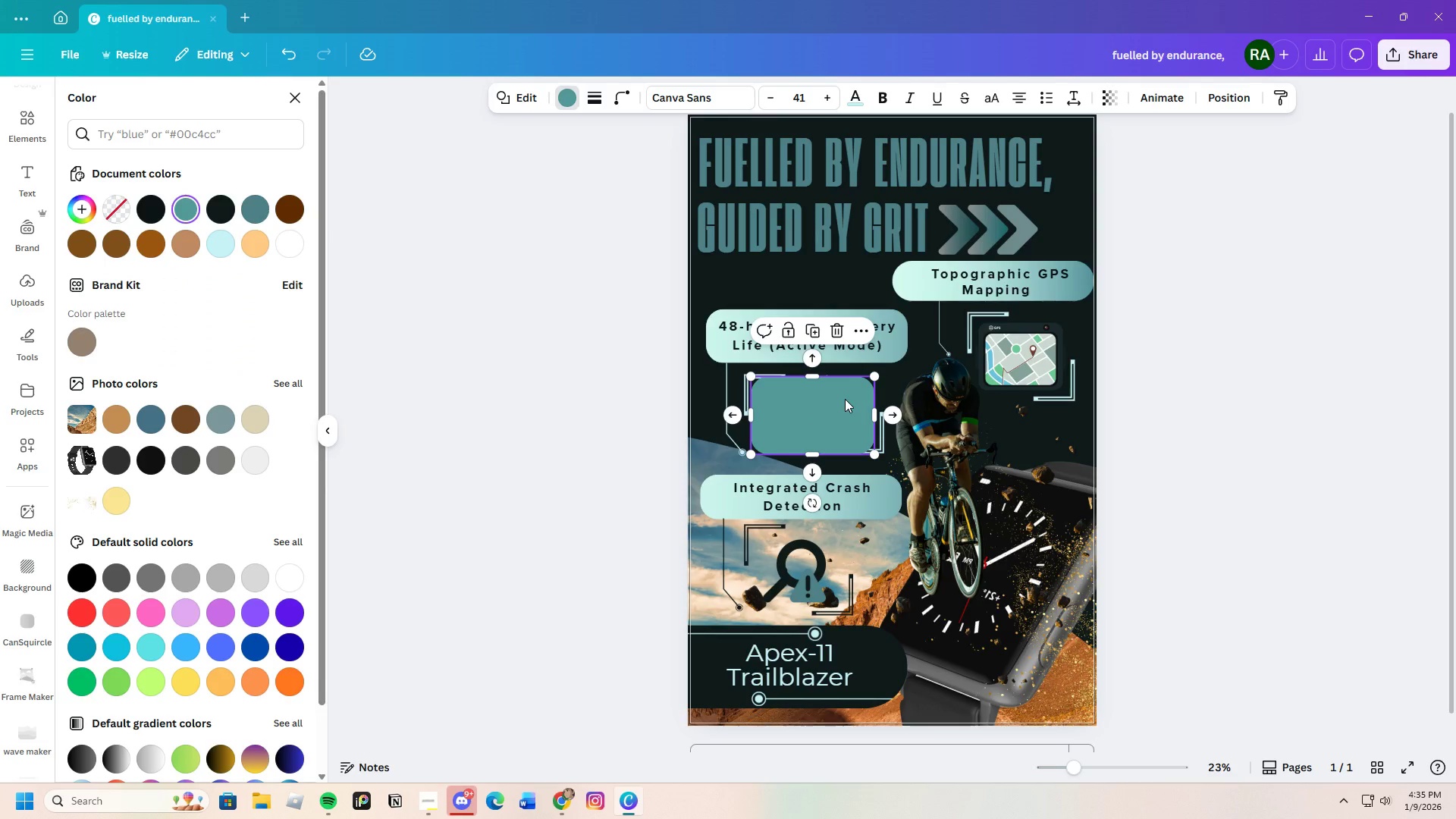 
right_click([848, 398])
 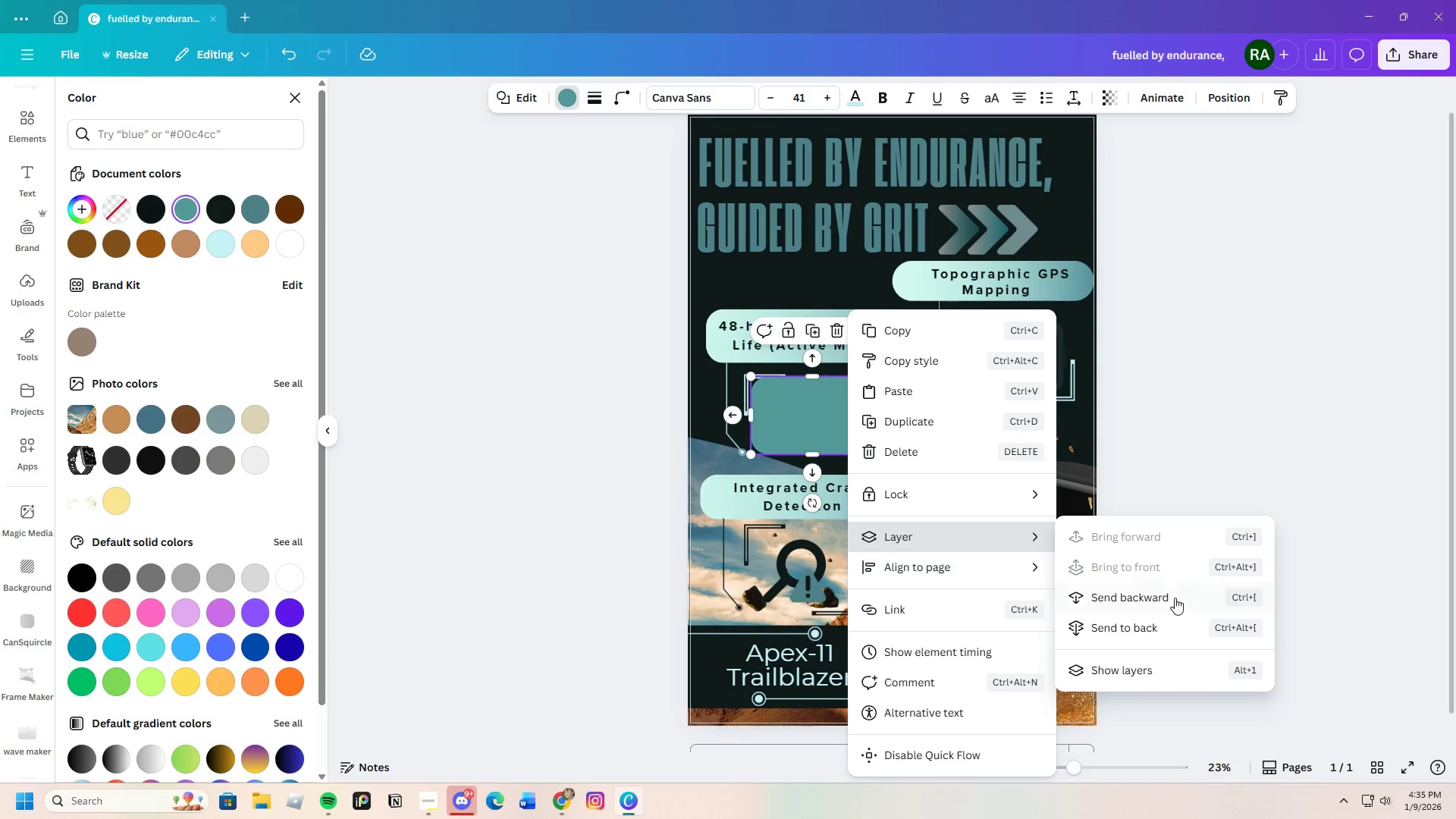 
left_click_drag(start_coordinate=[1181, 603], to_coordinate=[1177, 603])
 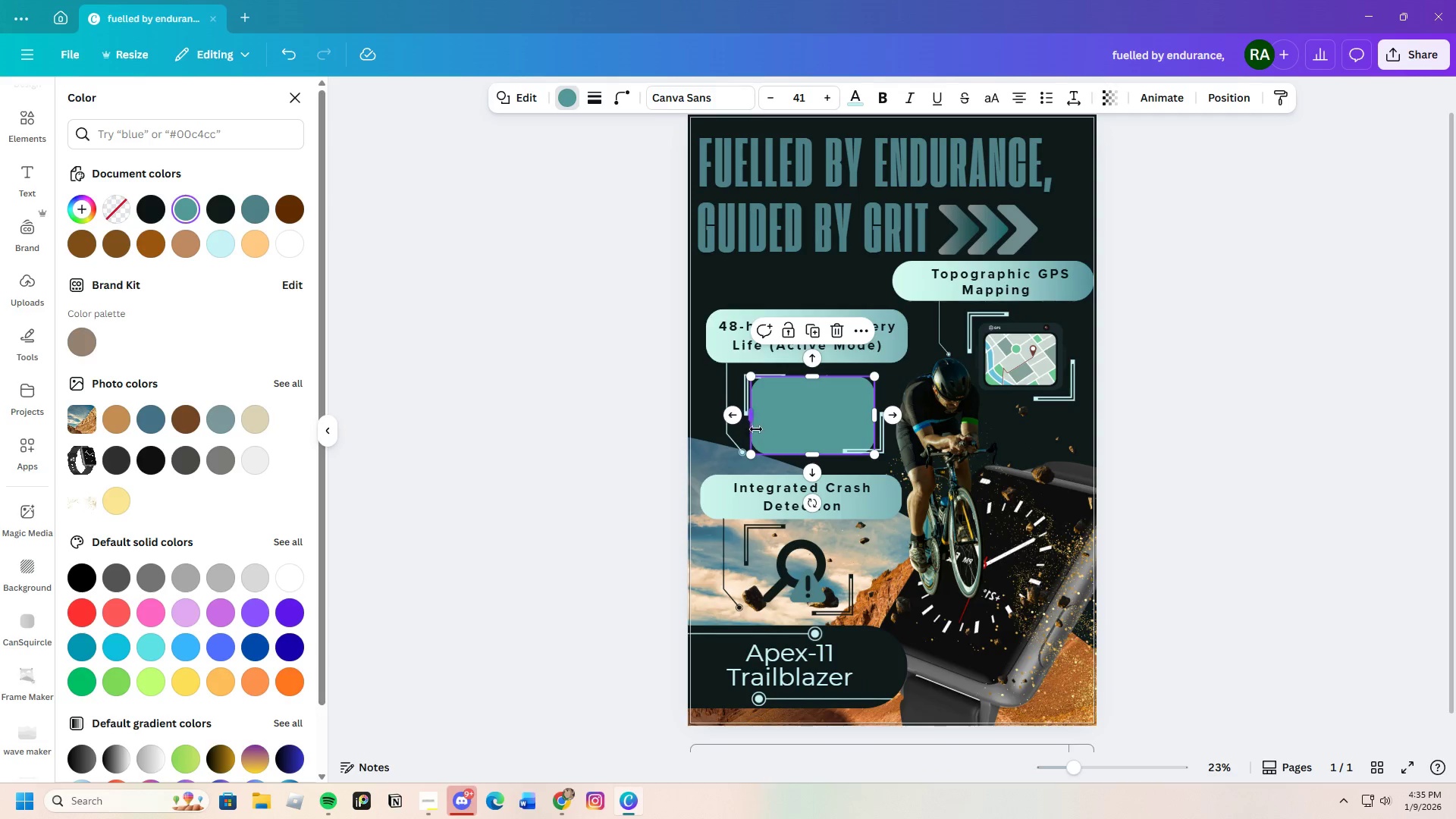 
right_click([800, 412])
 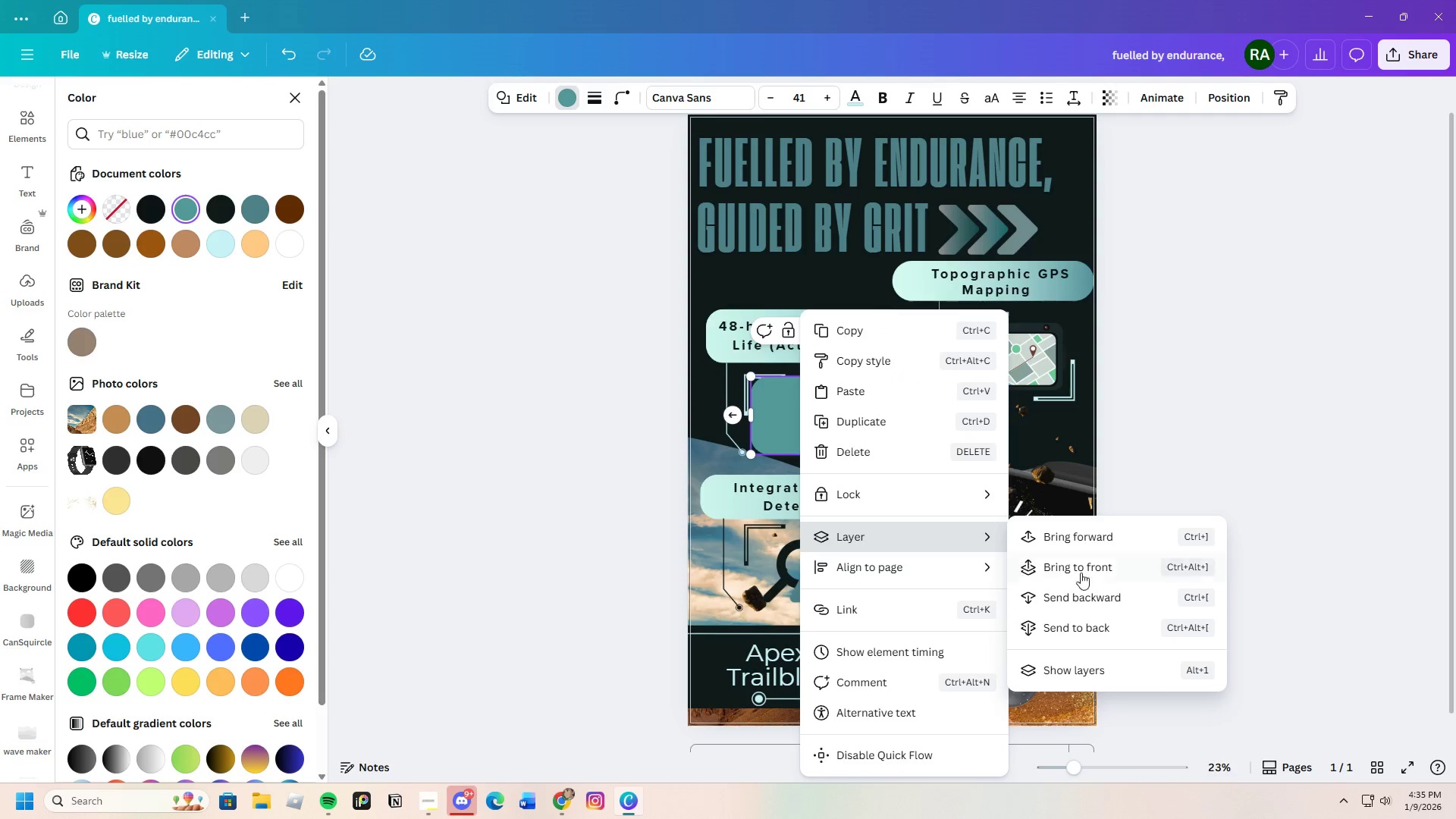 
left_click([1090, 590])
 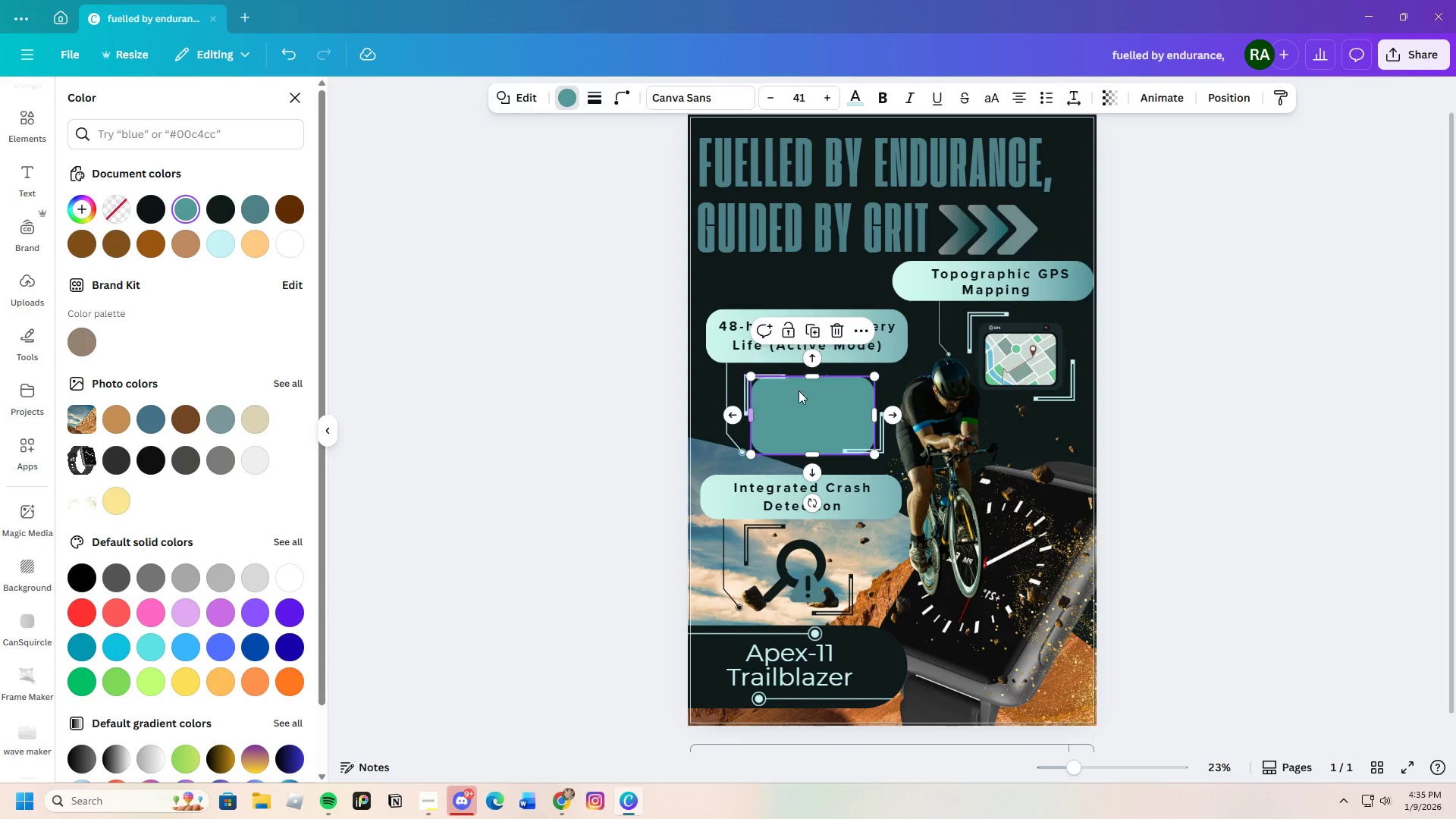 
right_click([805, 396])
 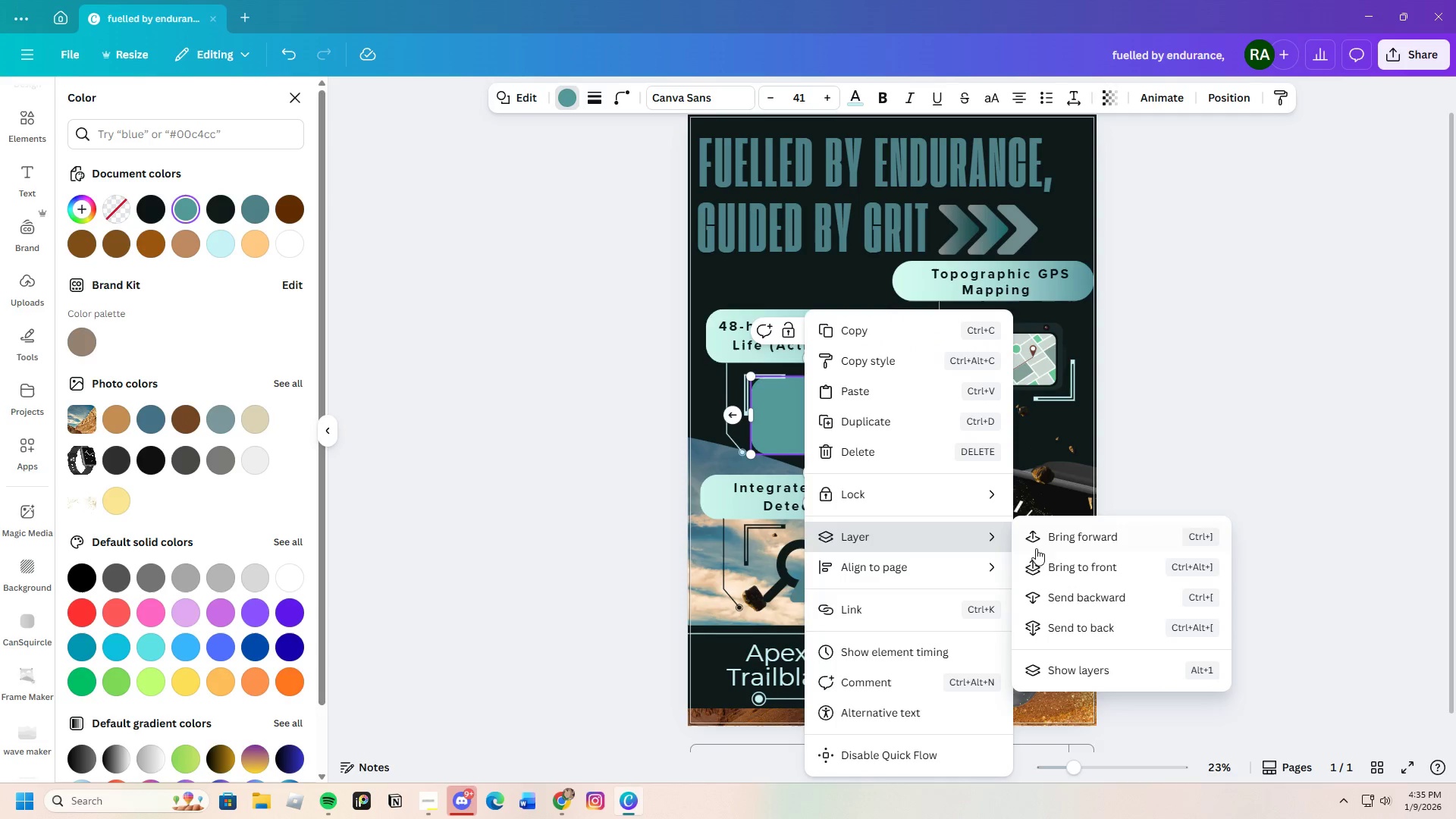 
left_click([1087, 588])
 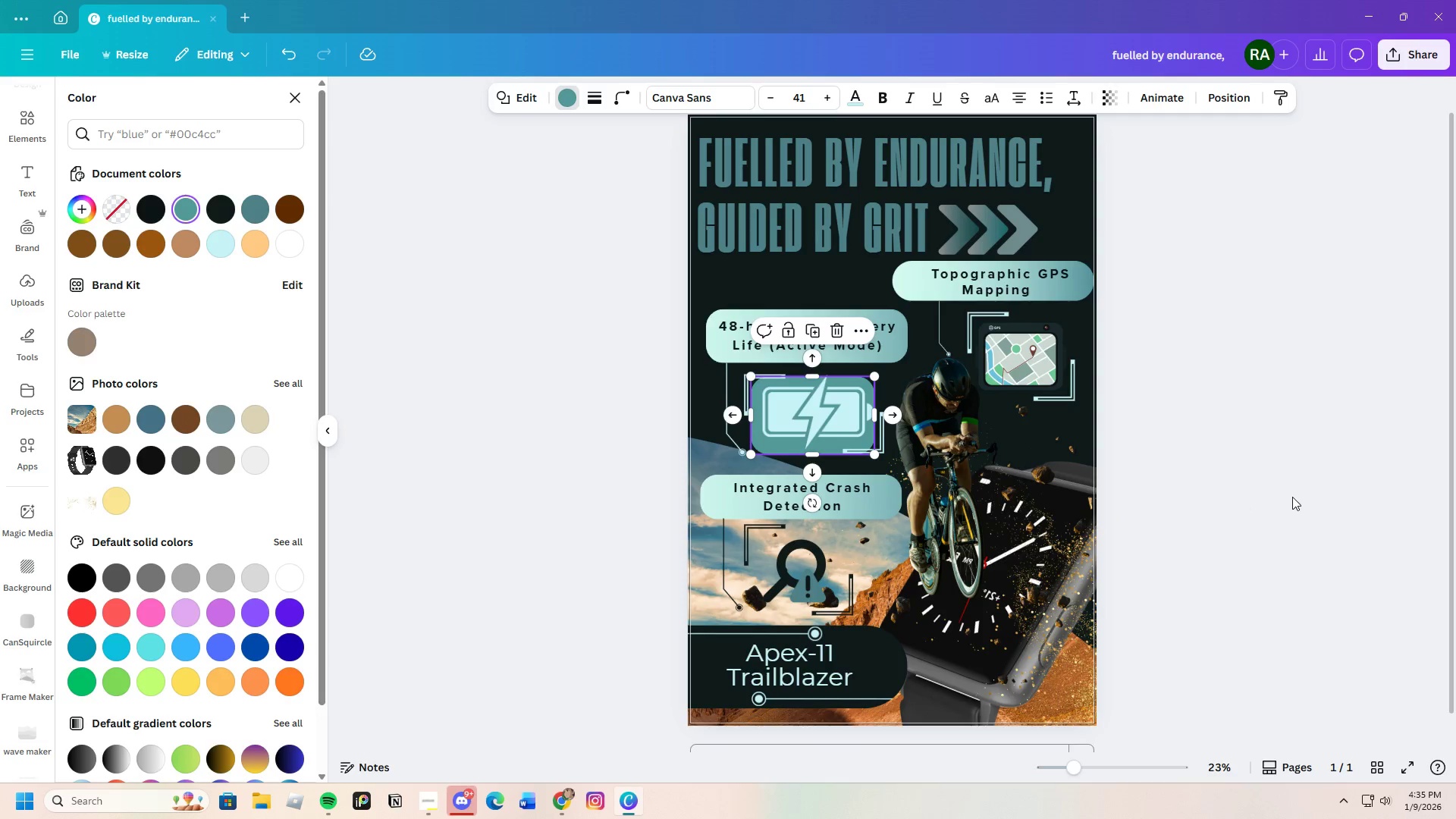 
left_click([1301, 501])
 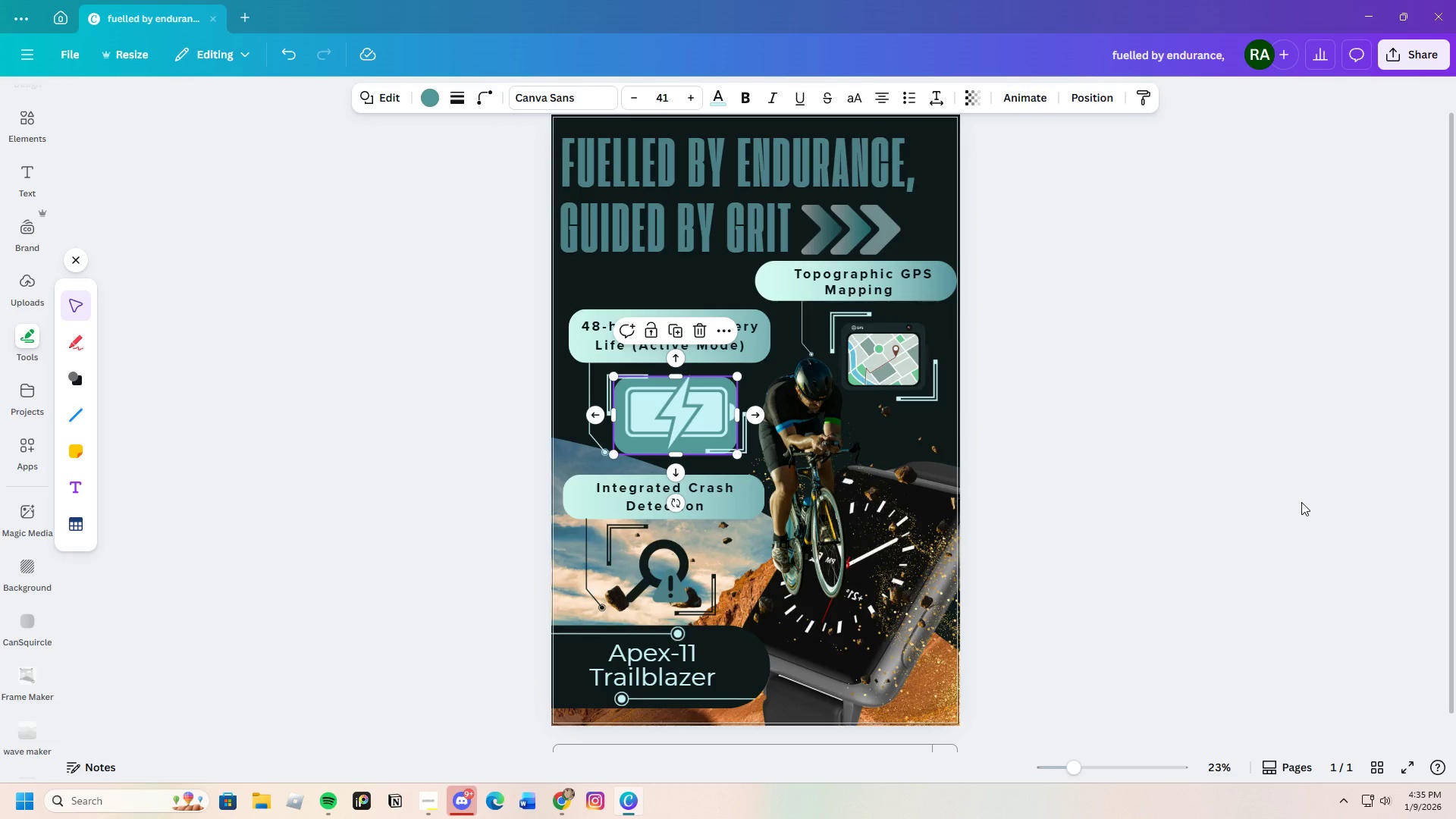 
left_click([1301, 502])
 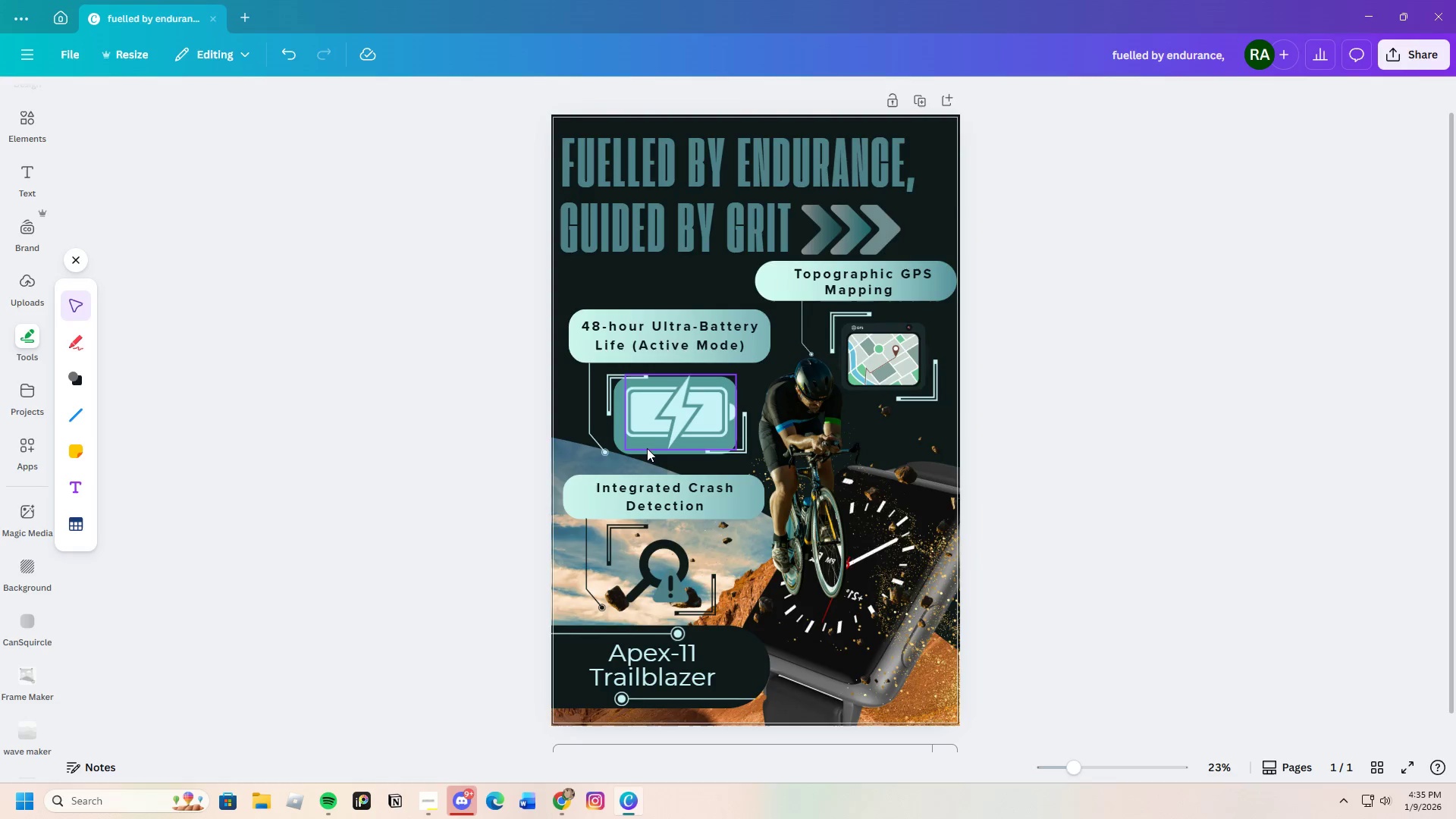 
left_click([647, 450])
 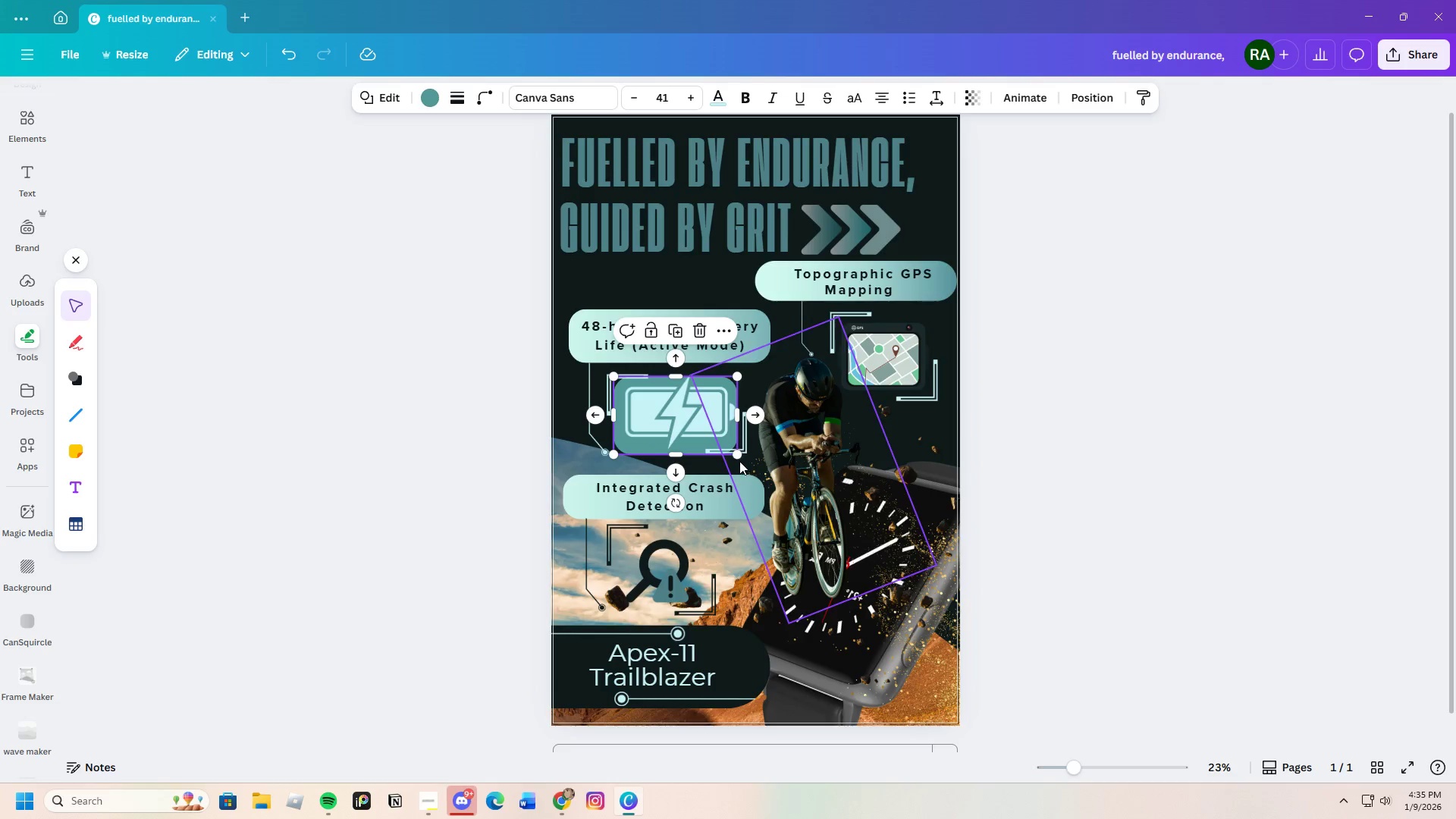 
left_click_drag(start_coordinate=[739, 459], to_coordinate=[730, 449])
 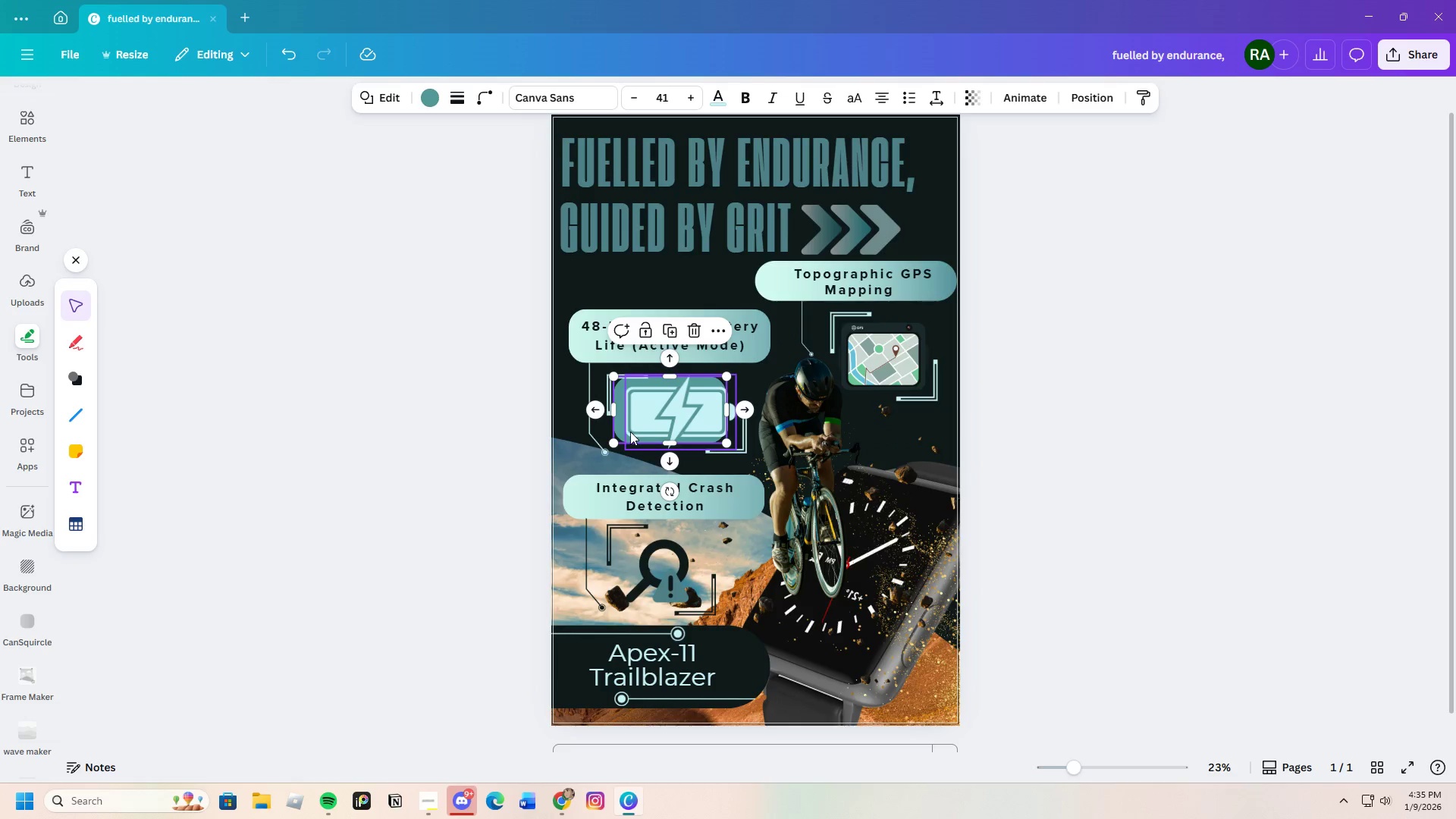 
left_click_drag(start_coordinate=[620, 425], to_coordinate=[630, 428])
 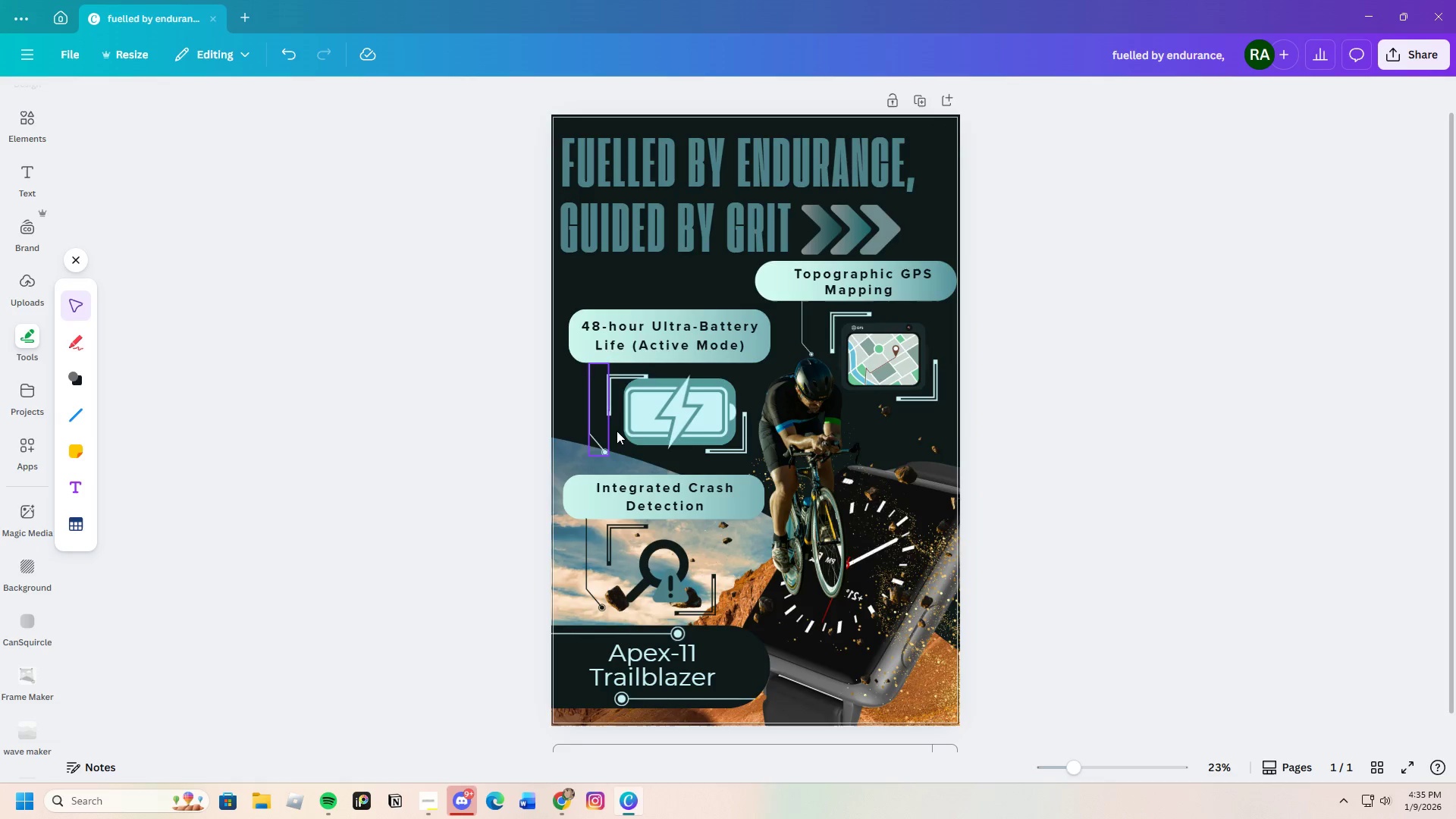 
left_click([642, 437])
 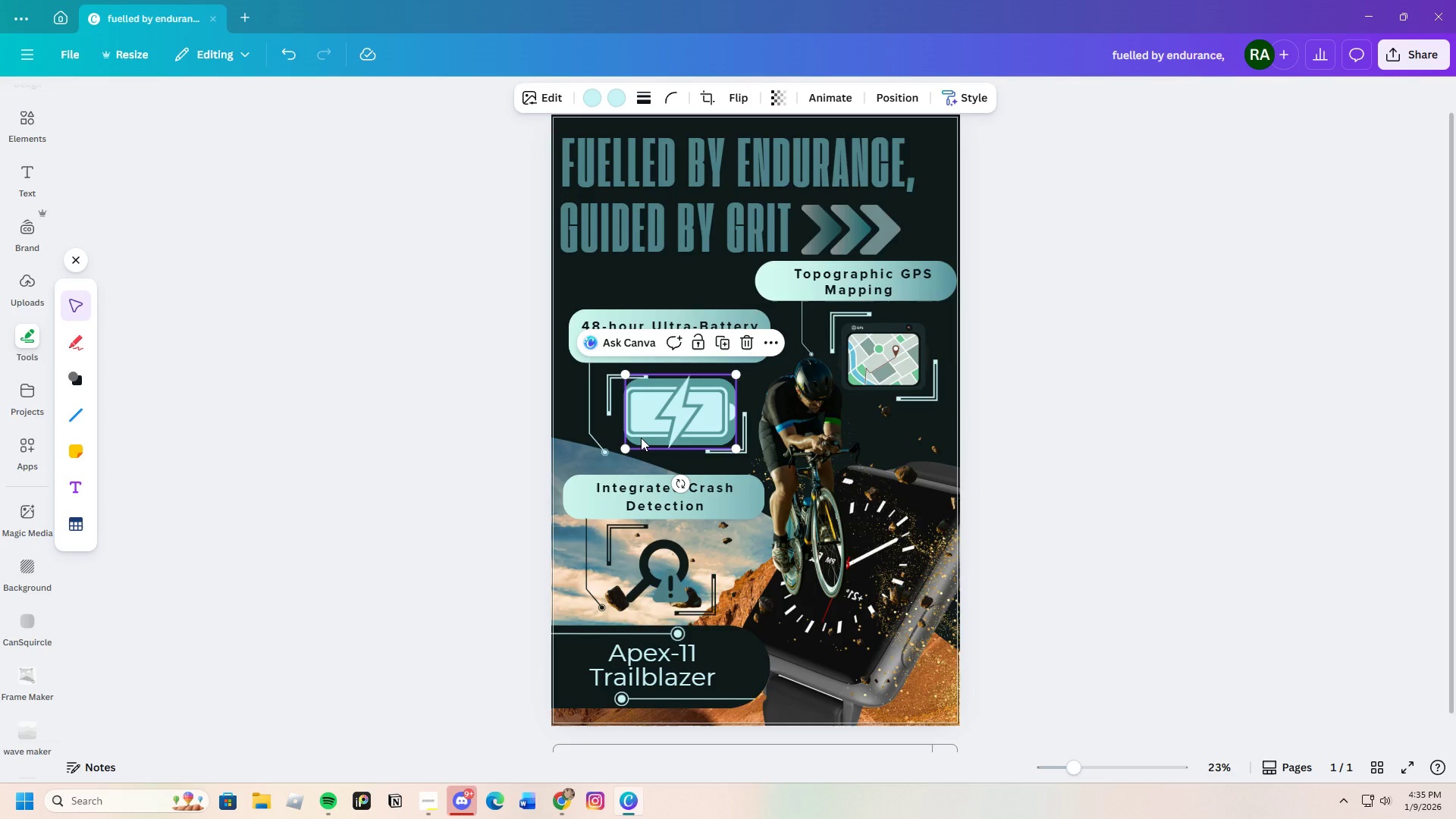 
key(Control+C)
 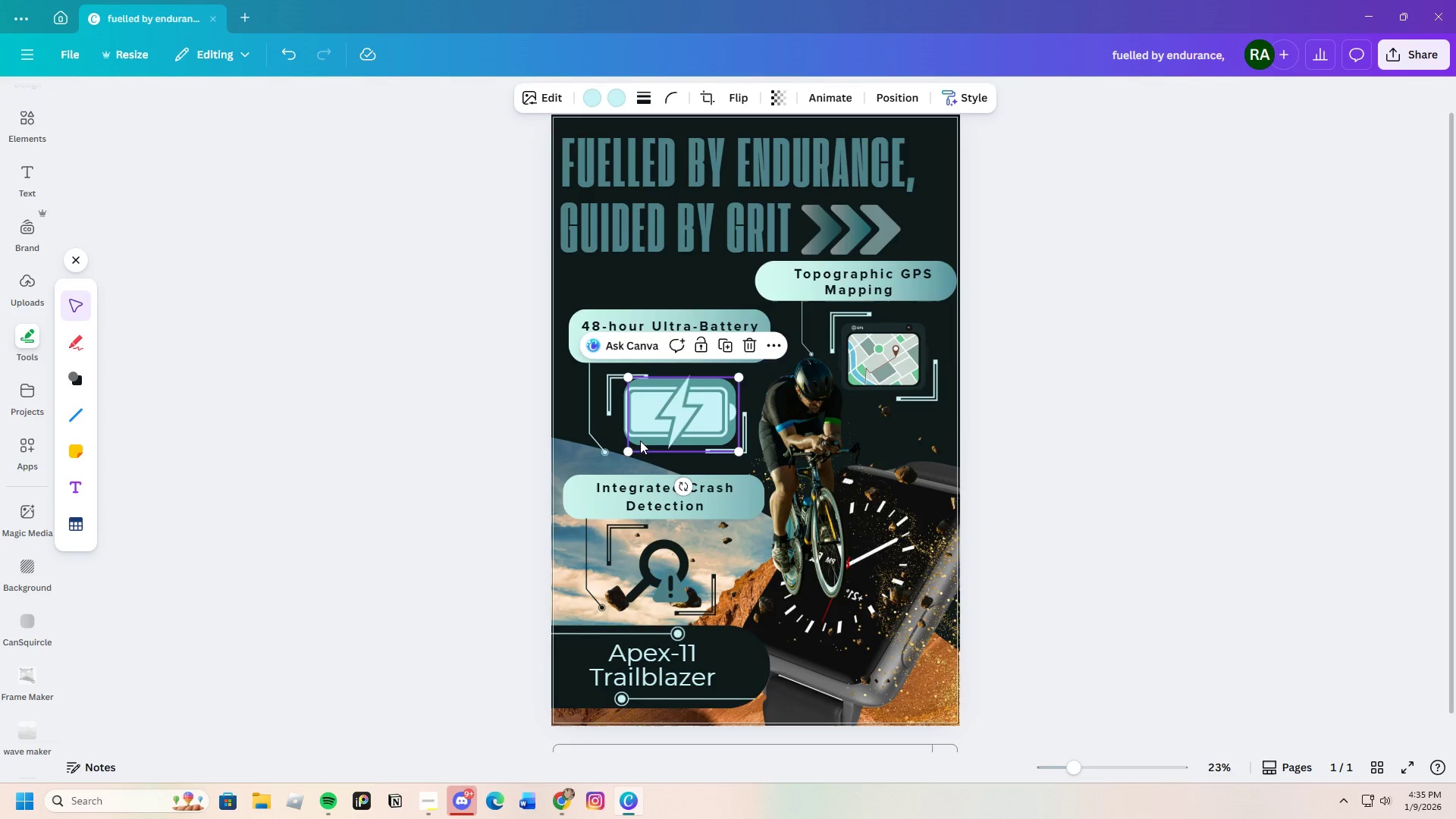 
key(Control+V)
 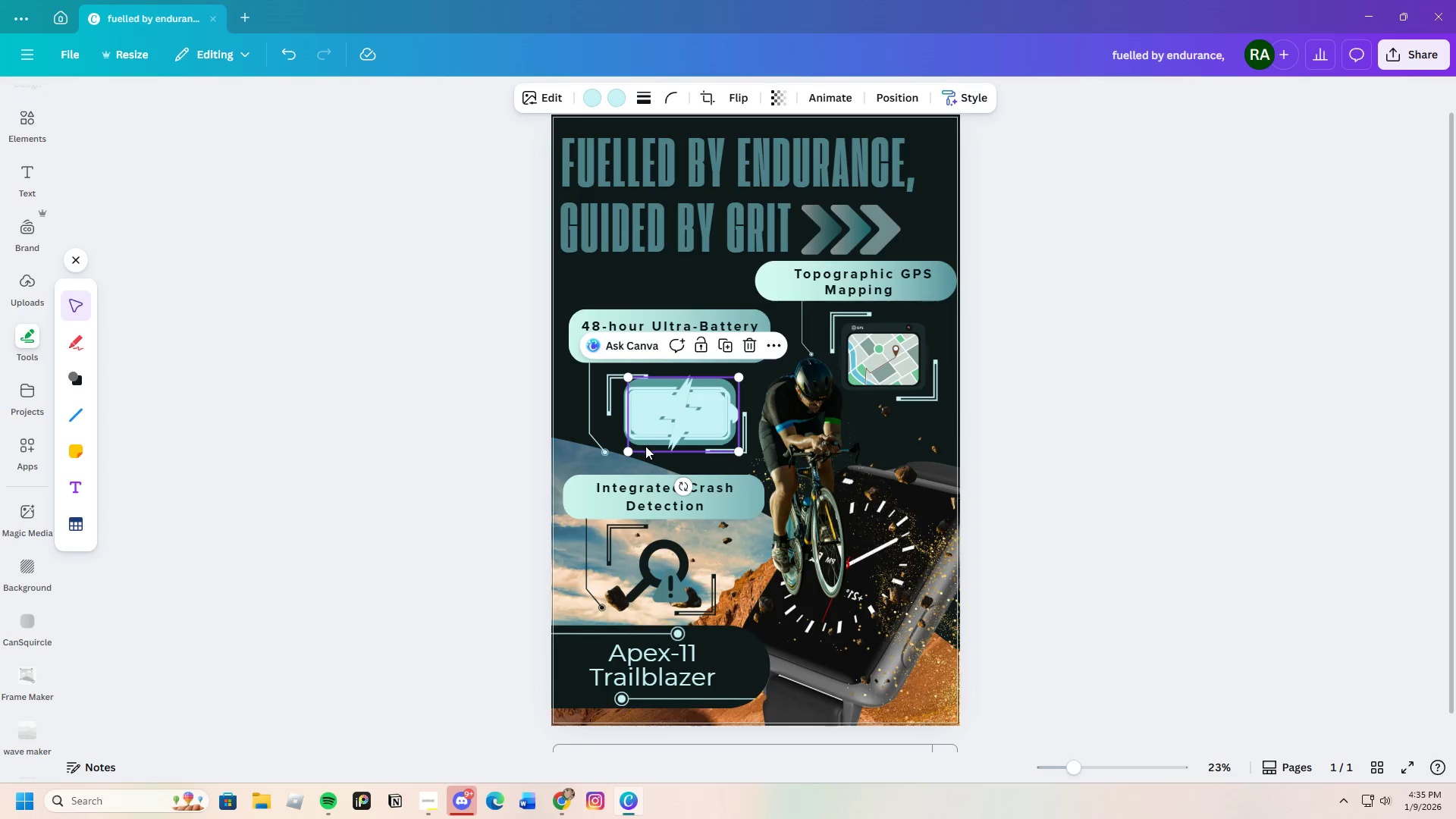 
left_click_drag(start_coordinate=[650, 447], to_coordinate=[719, 450])
 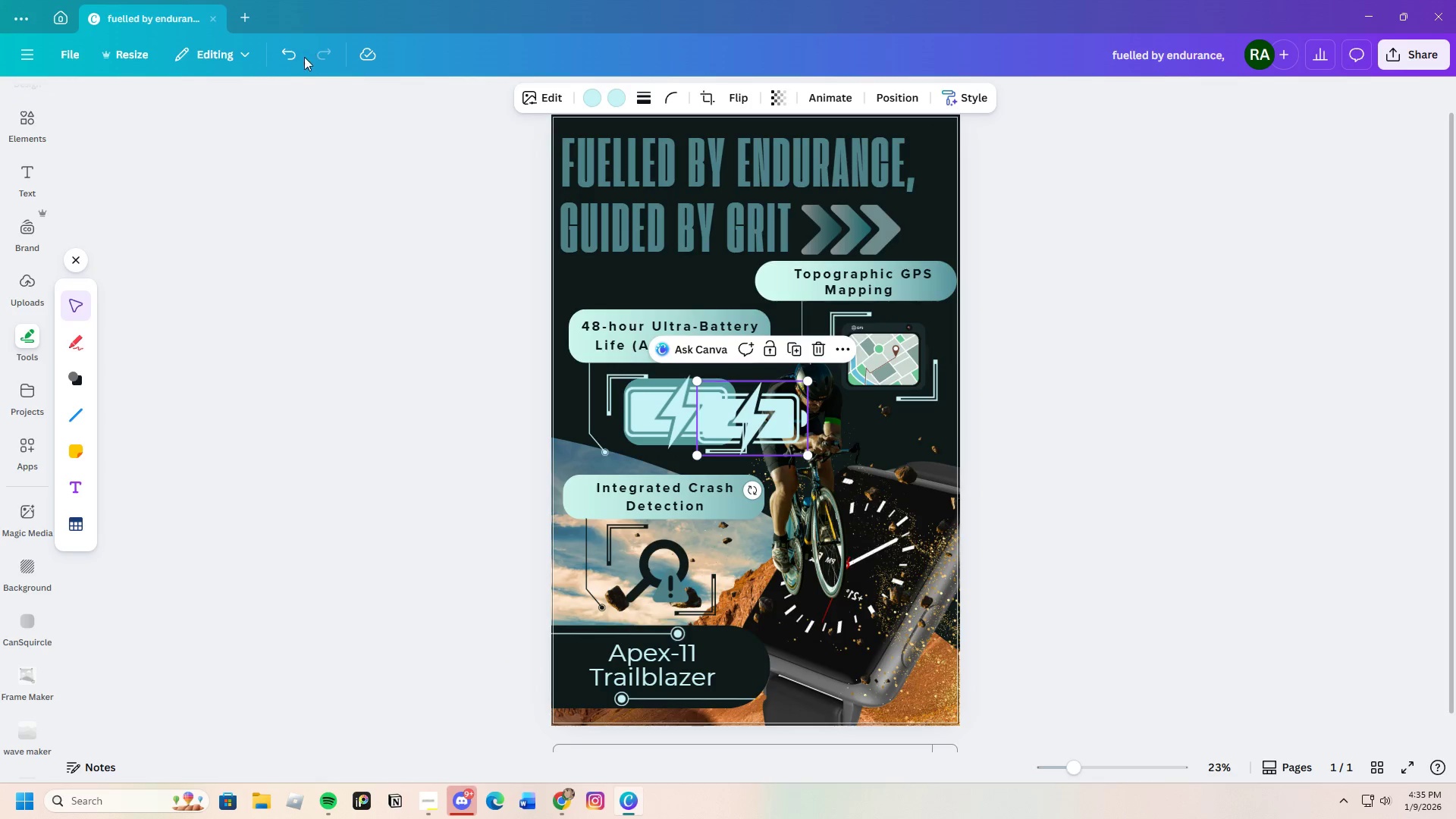 
left_click([284, 53])
 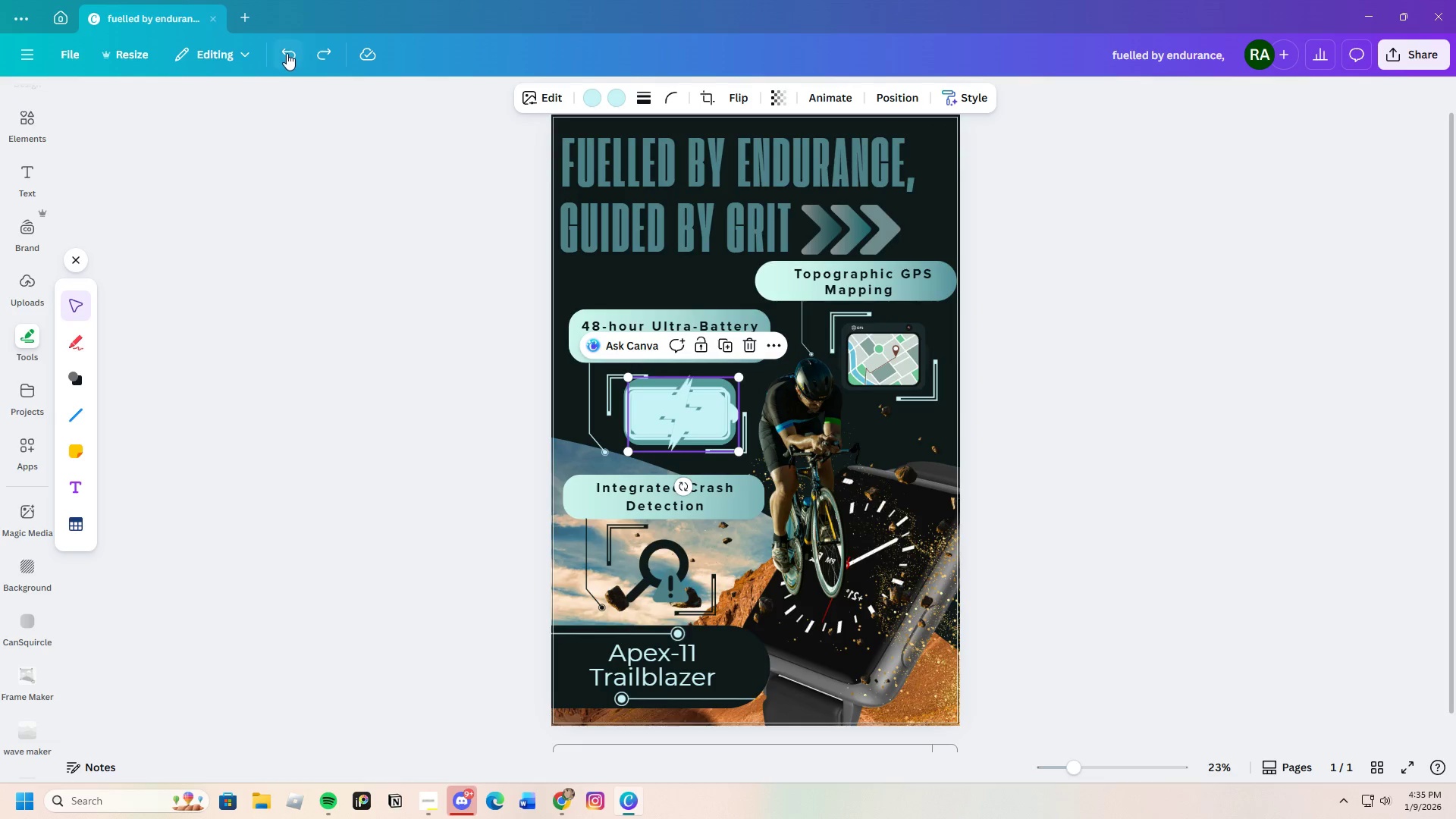 
left_click([287, 53])
 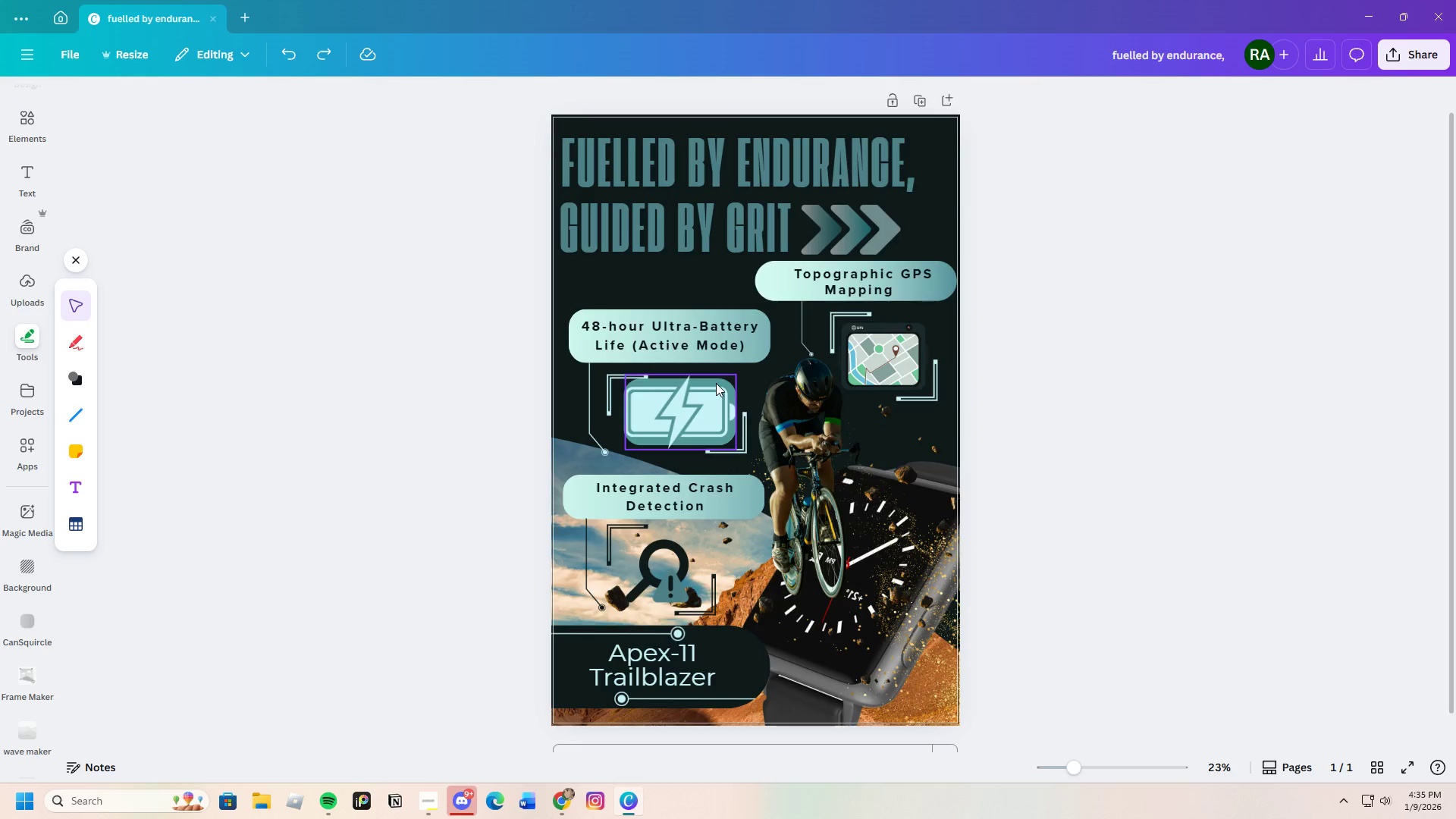 
left_click([716, 383])
 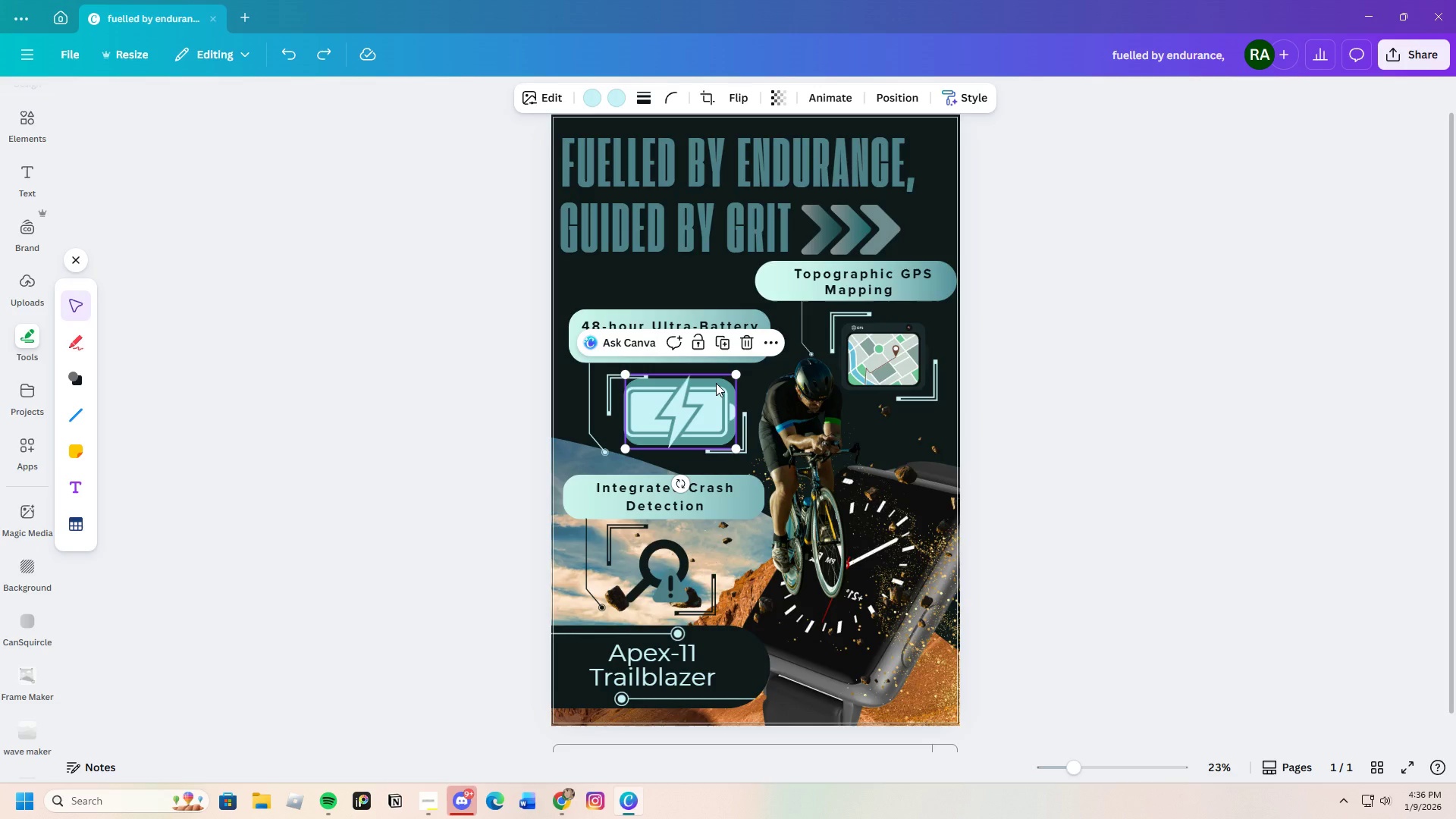 
key(Control+C)
 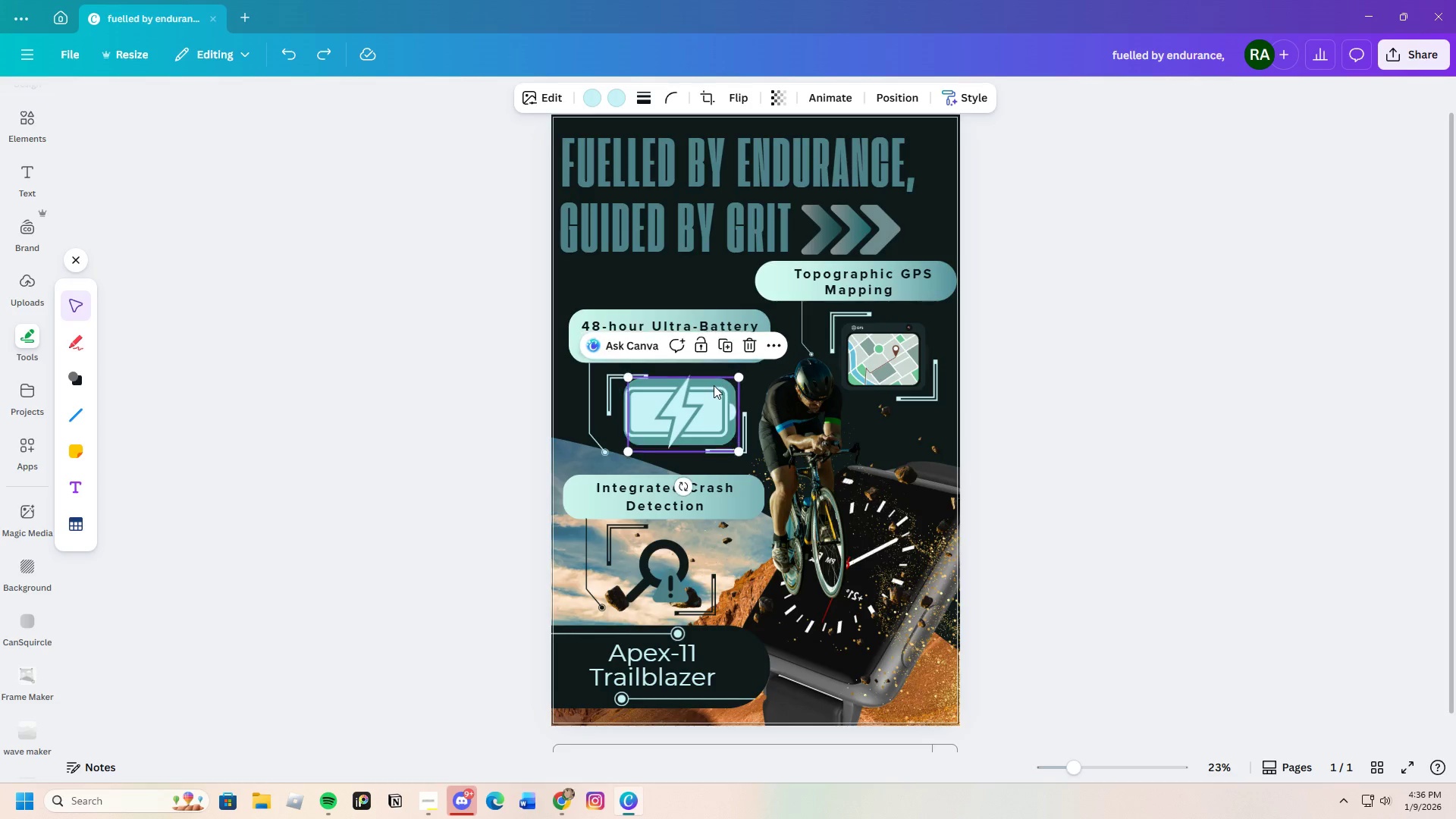 
key(Control+V)
 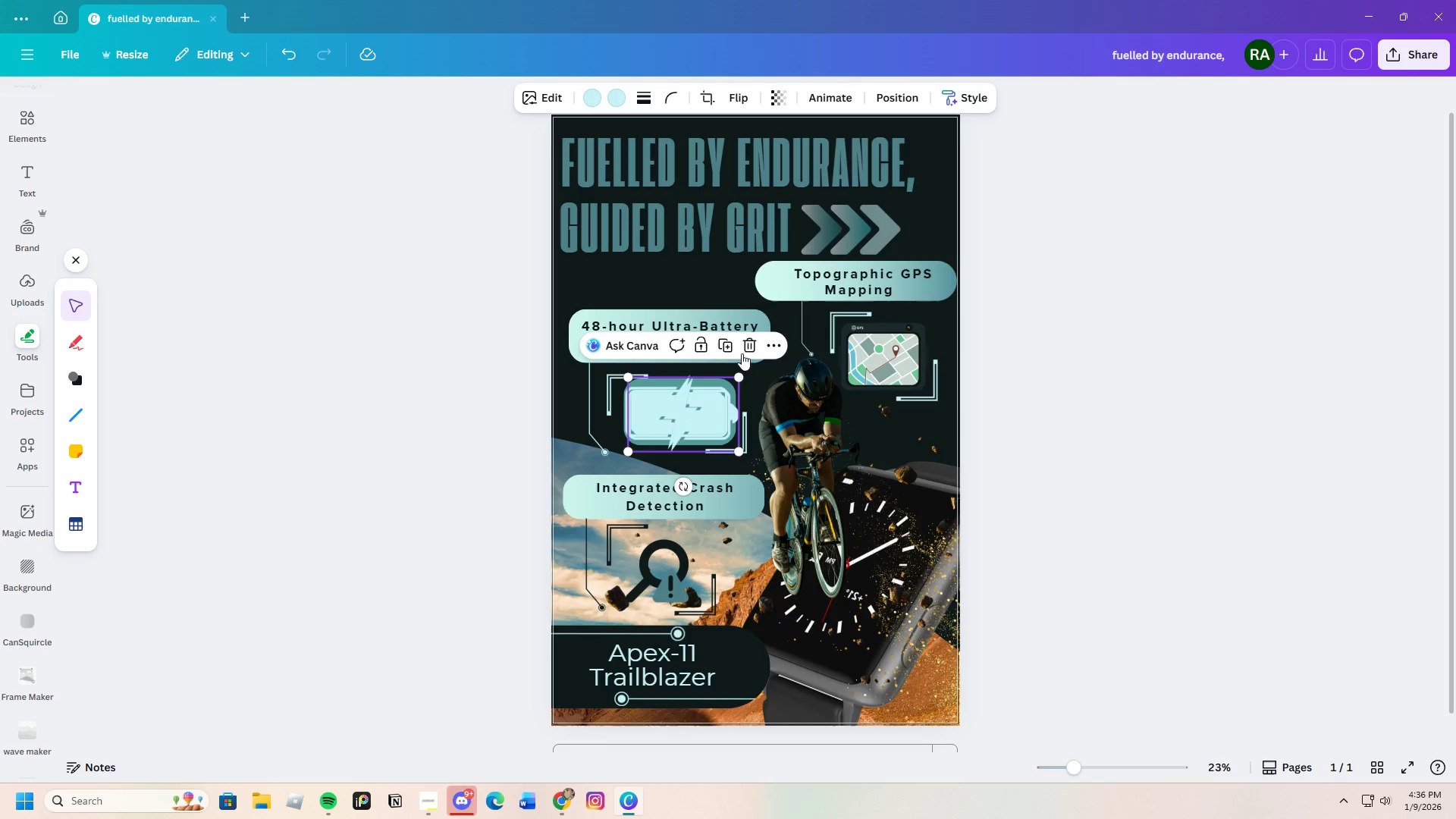 
left_click([748, 341])
 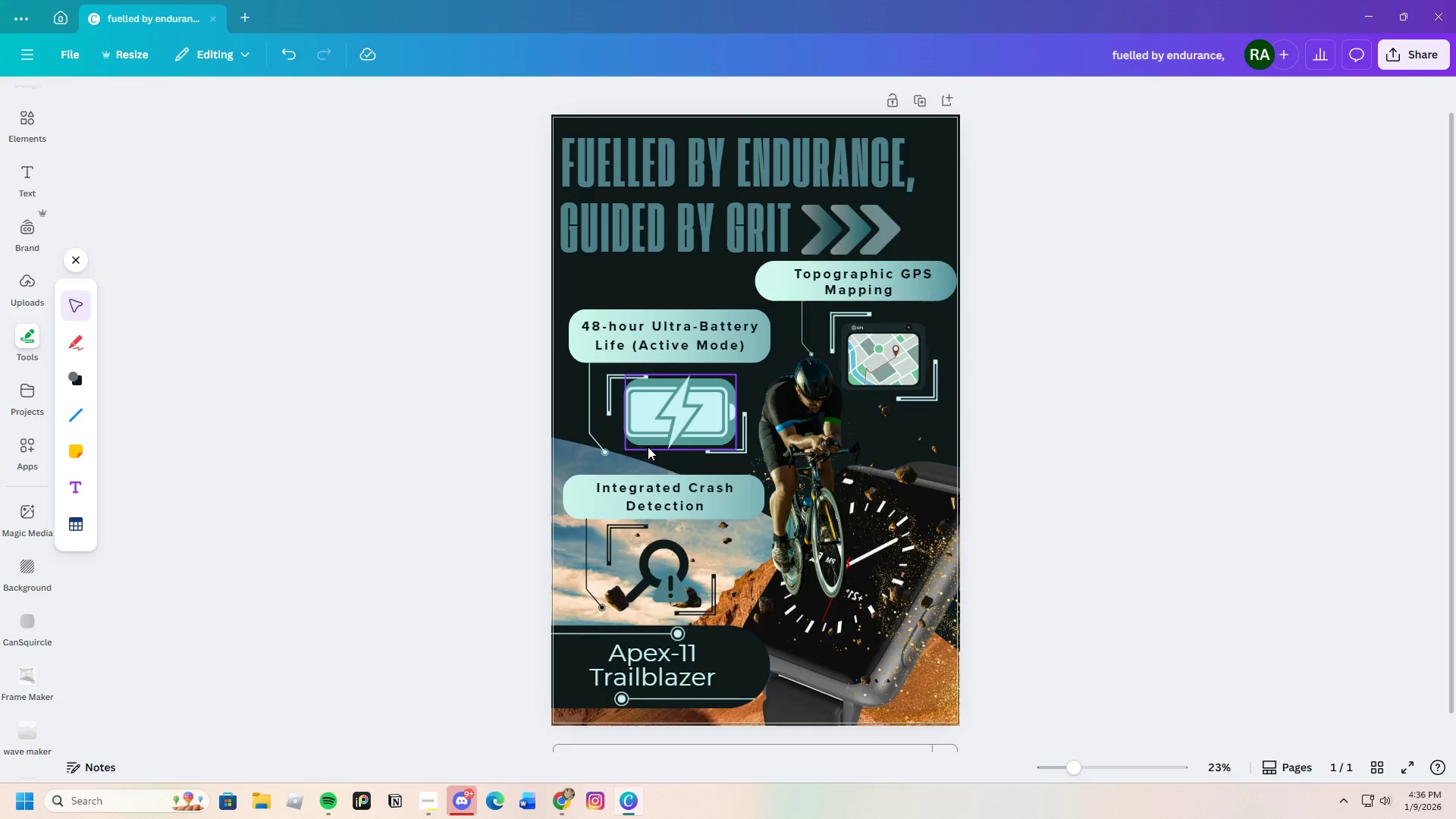 
left_click_drag(start_coordinate=[649, 446], to_coordinate=[642, 454])
 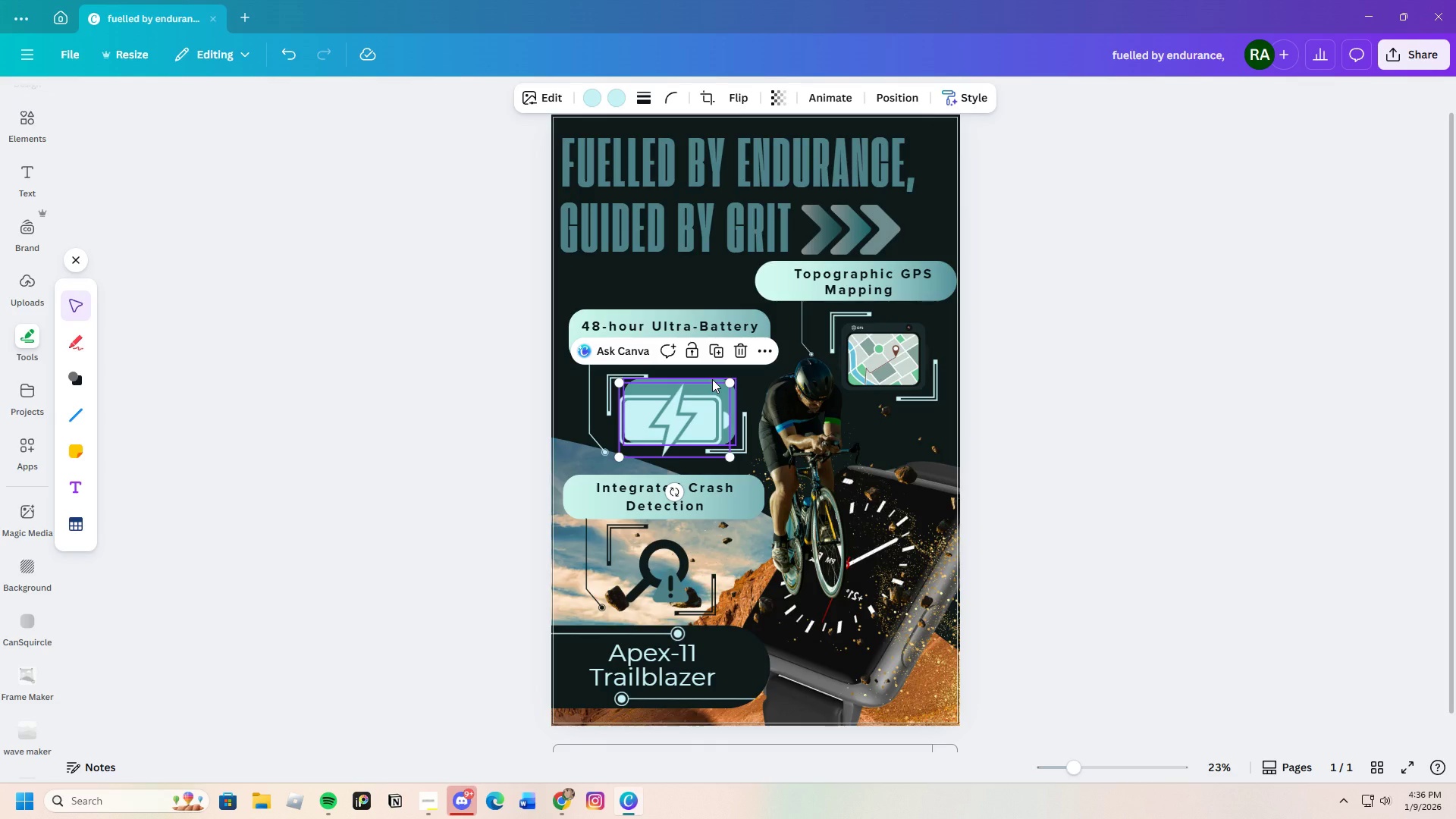 
left_click([712, 379])
 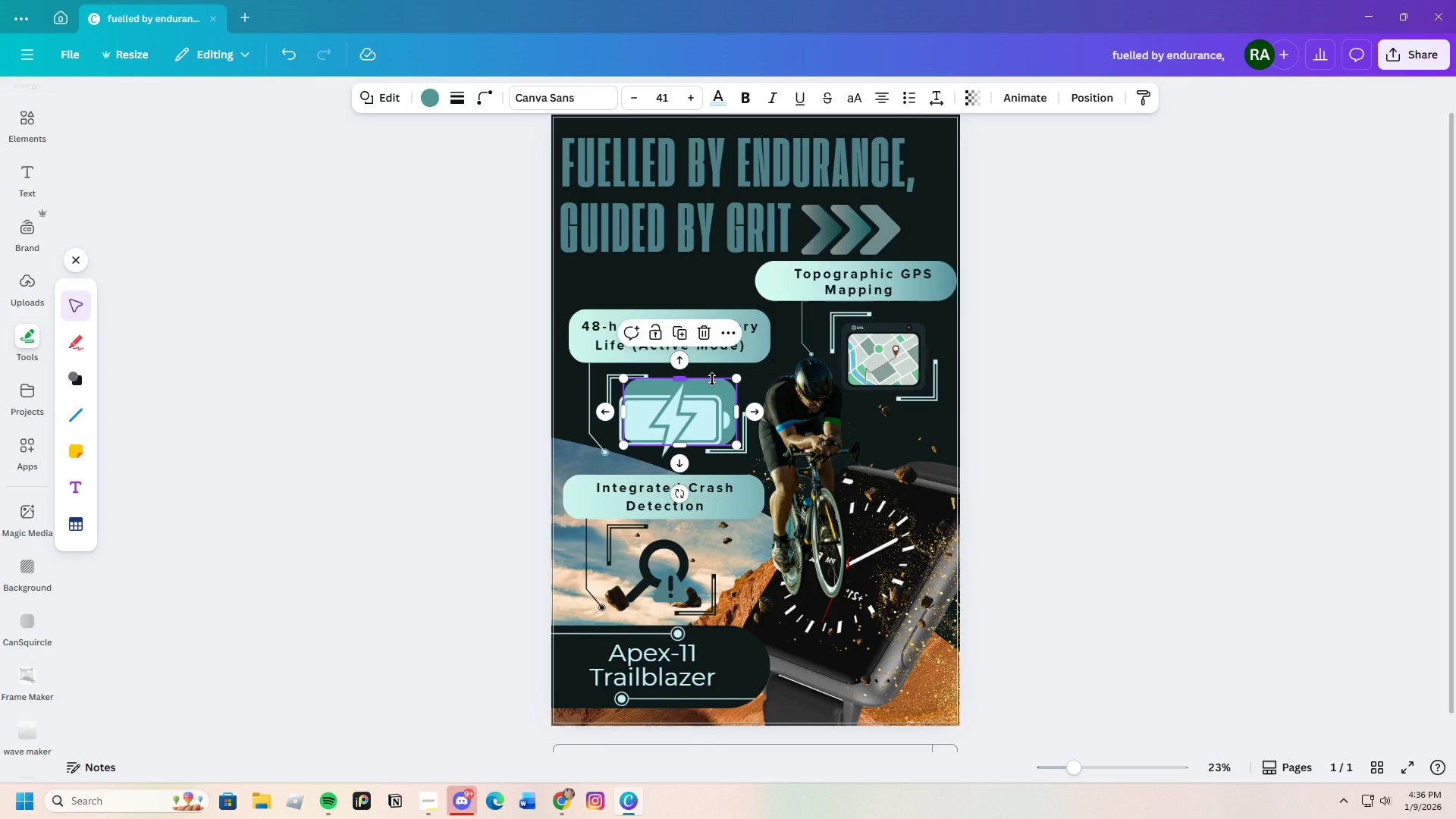 
key(Control+C)
 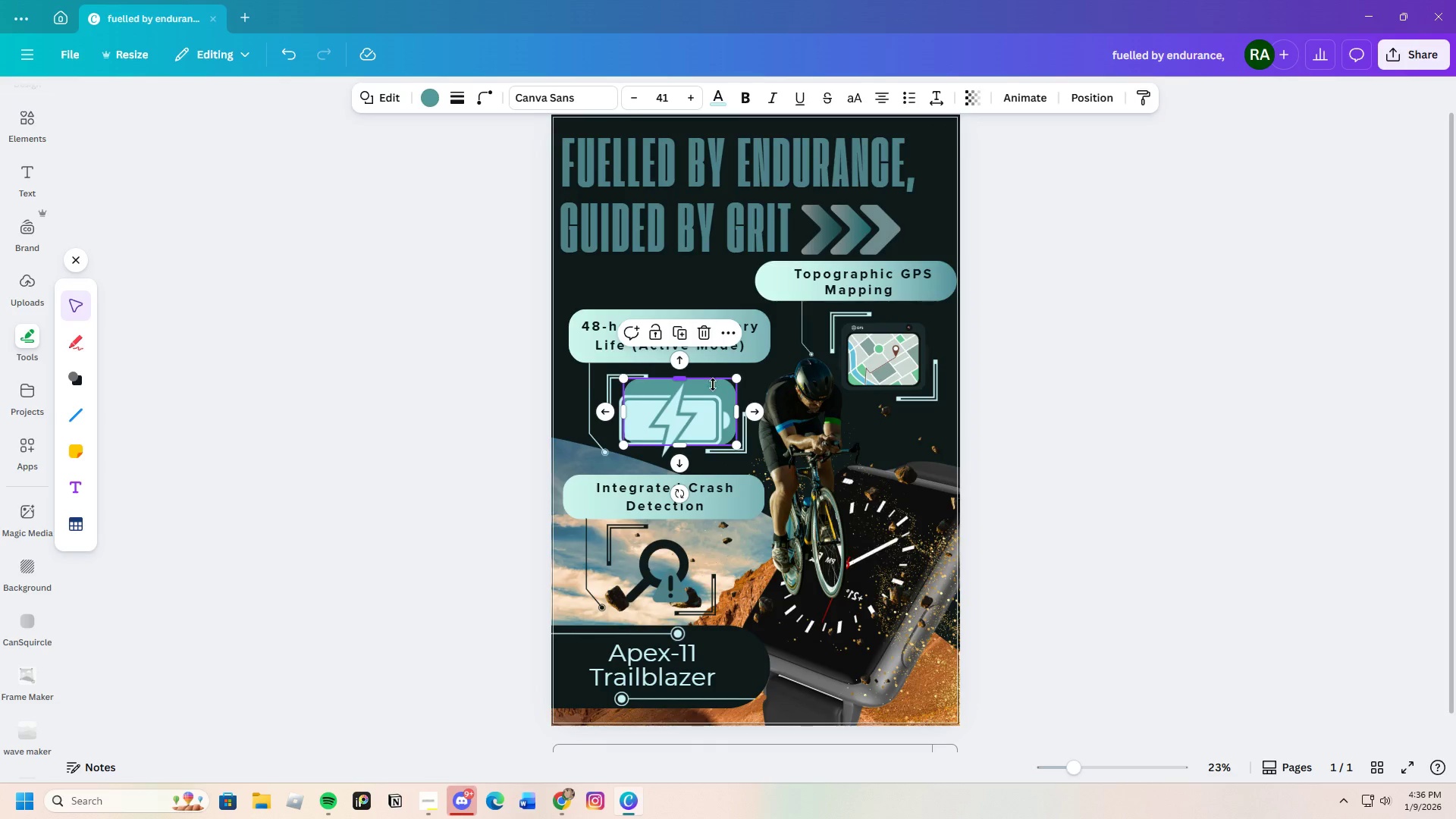 
key(Control+V)
 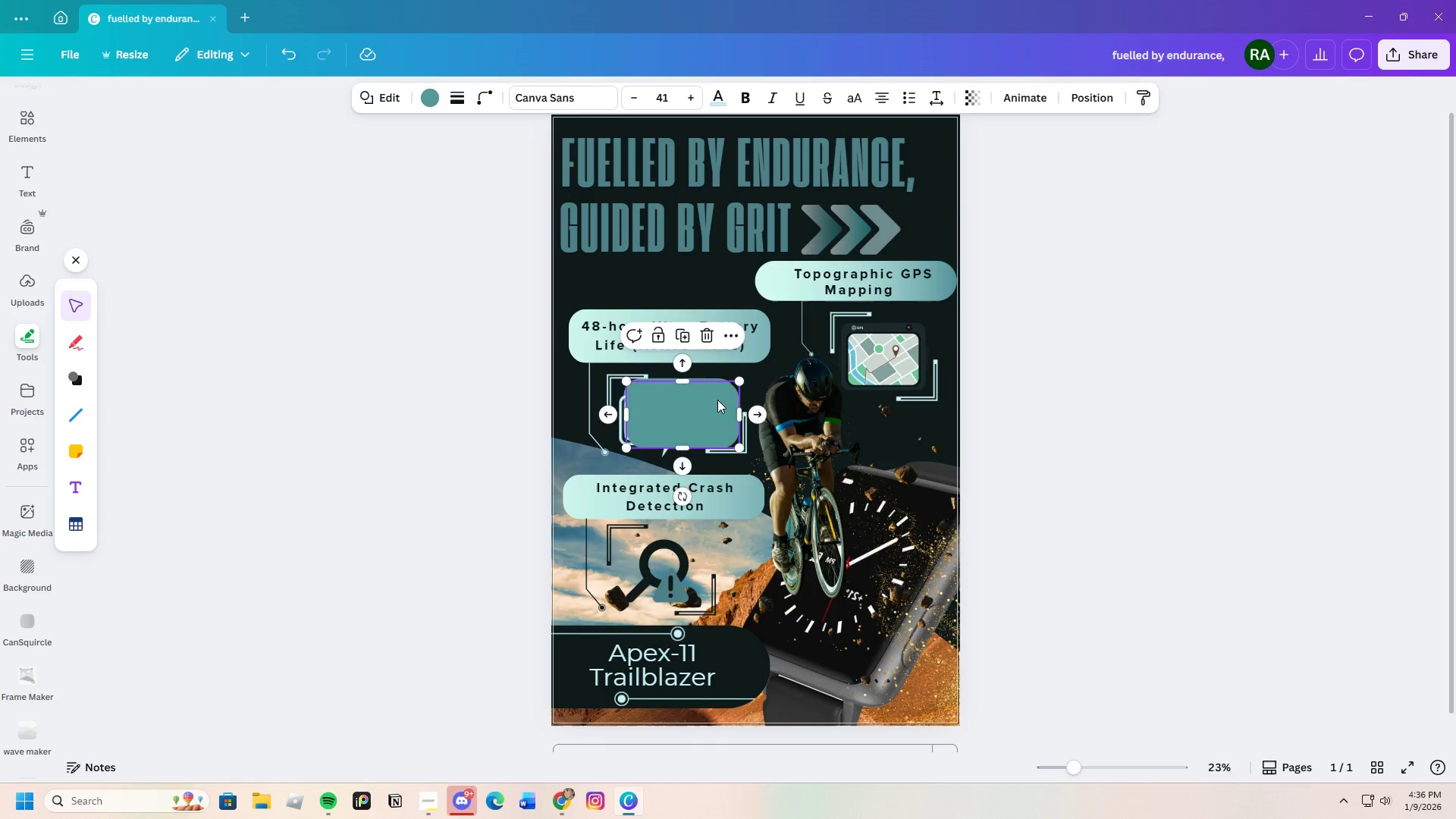 
left_click_drag(start_coordinate=[717, 400], to_coordinate=[924, 338])
 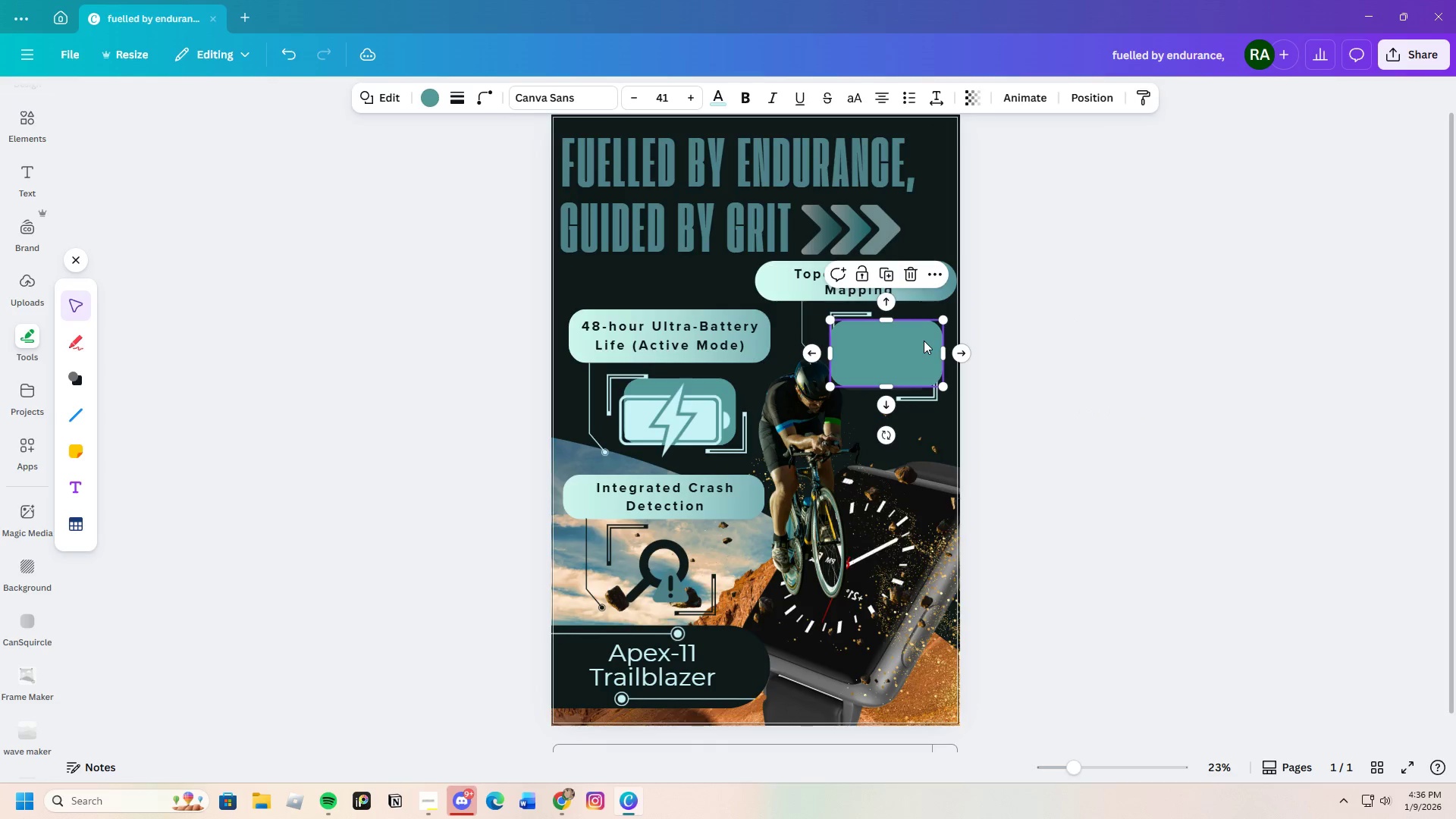 
right_click([924, 340])
 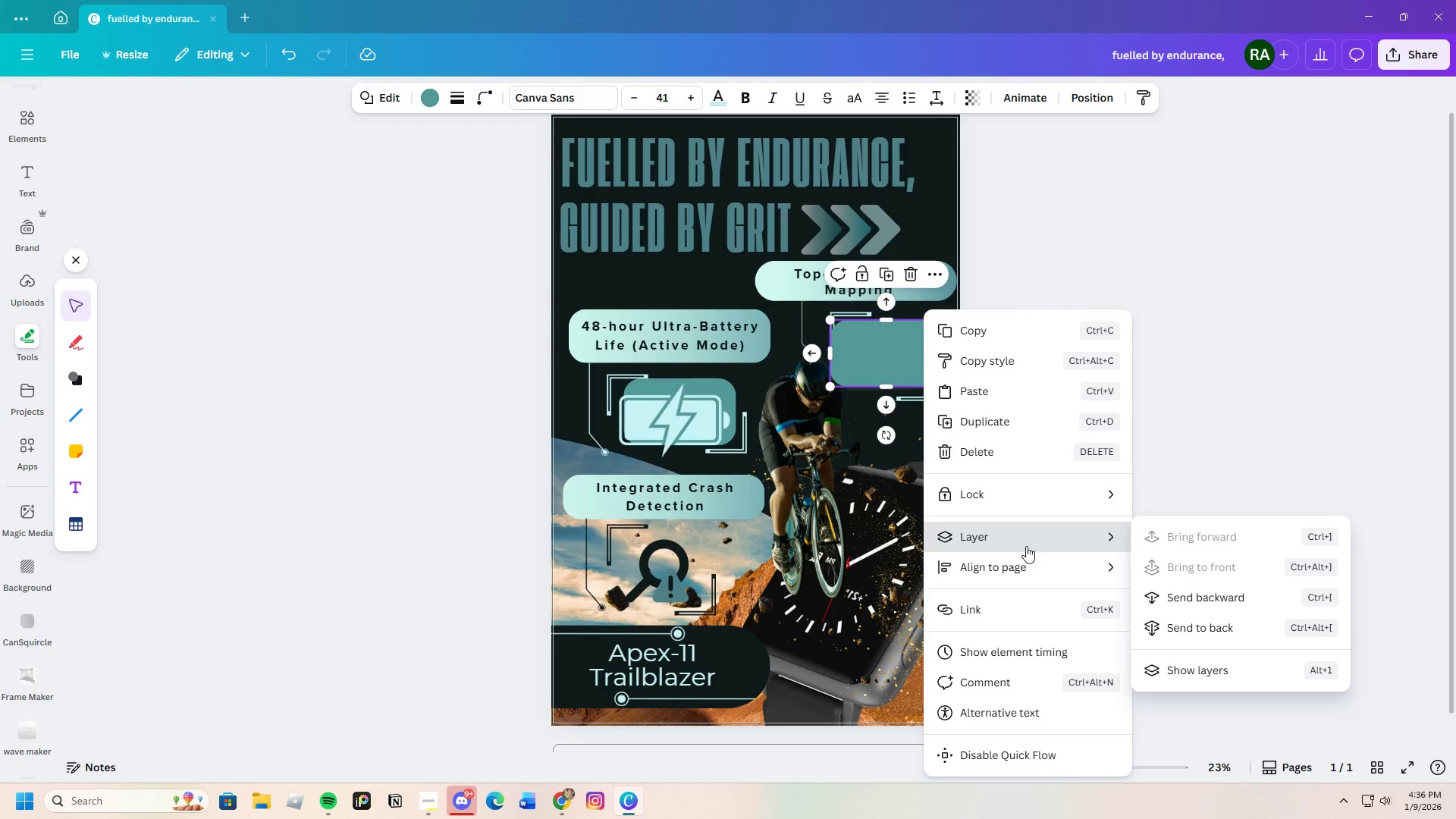 
left_click([1191, 597])
 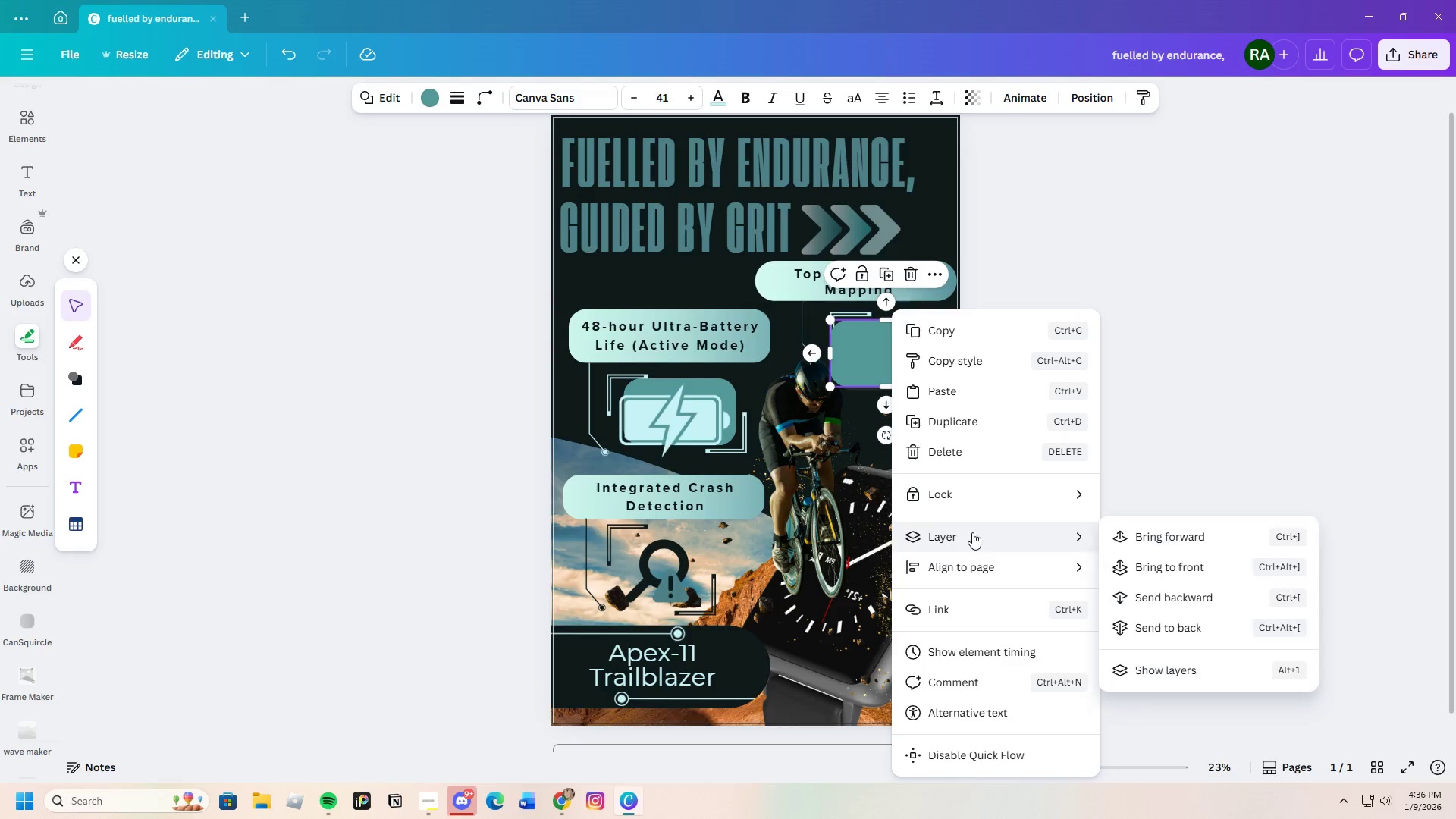 
left_click([1161, 596])
 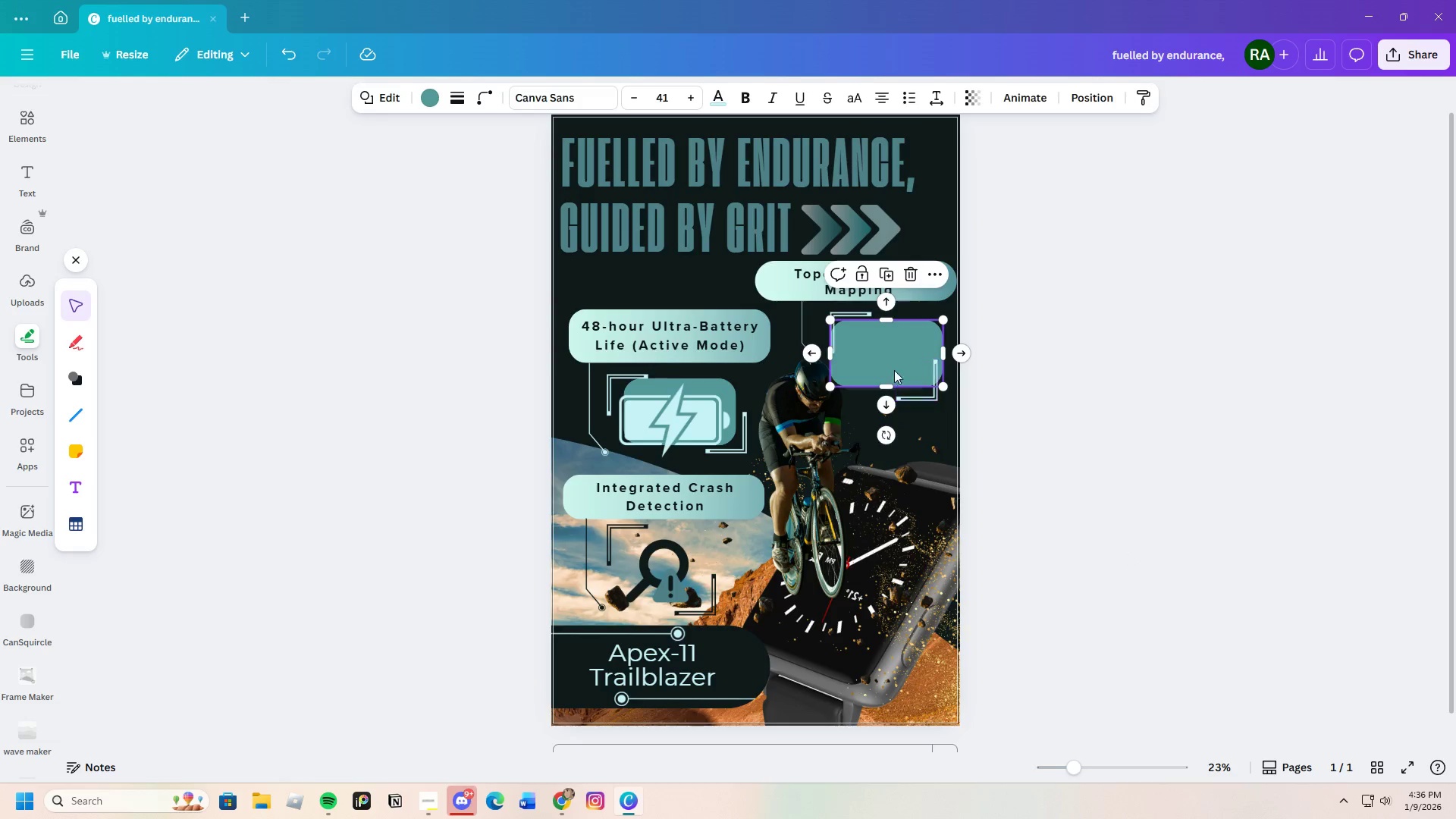 
right_click([869, 349])
 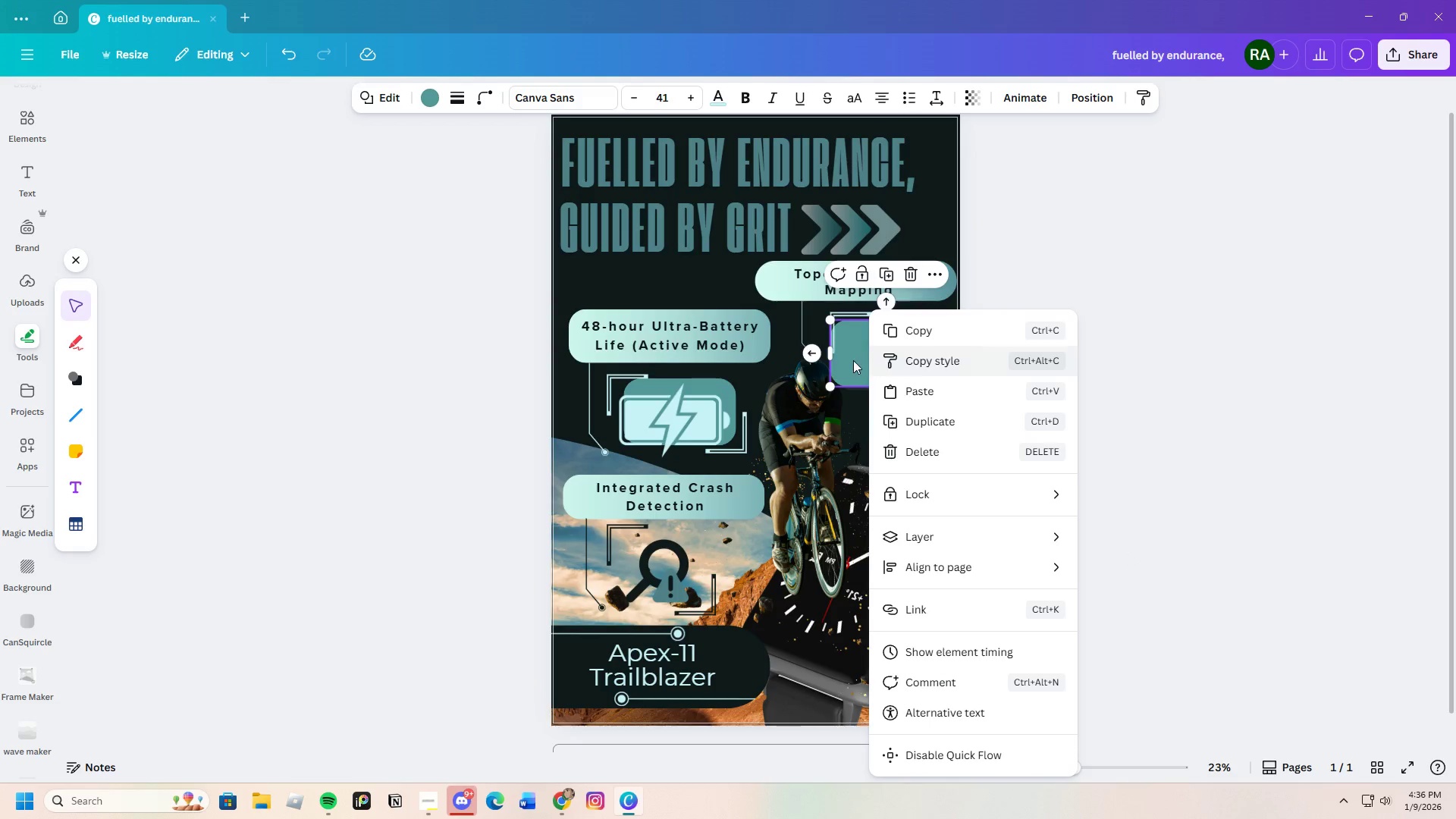 
left_click([850, 360])
 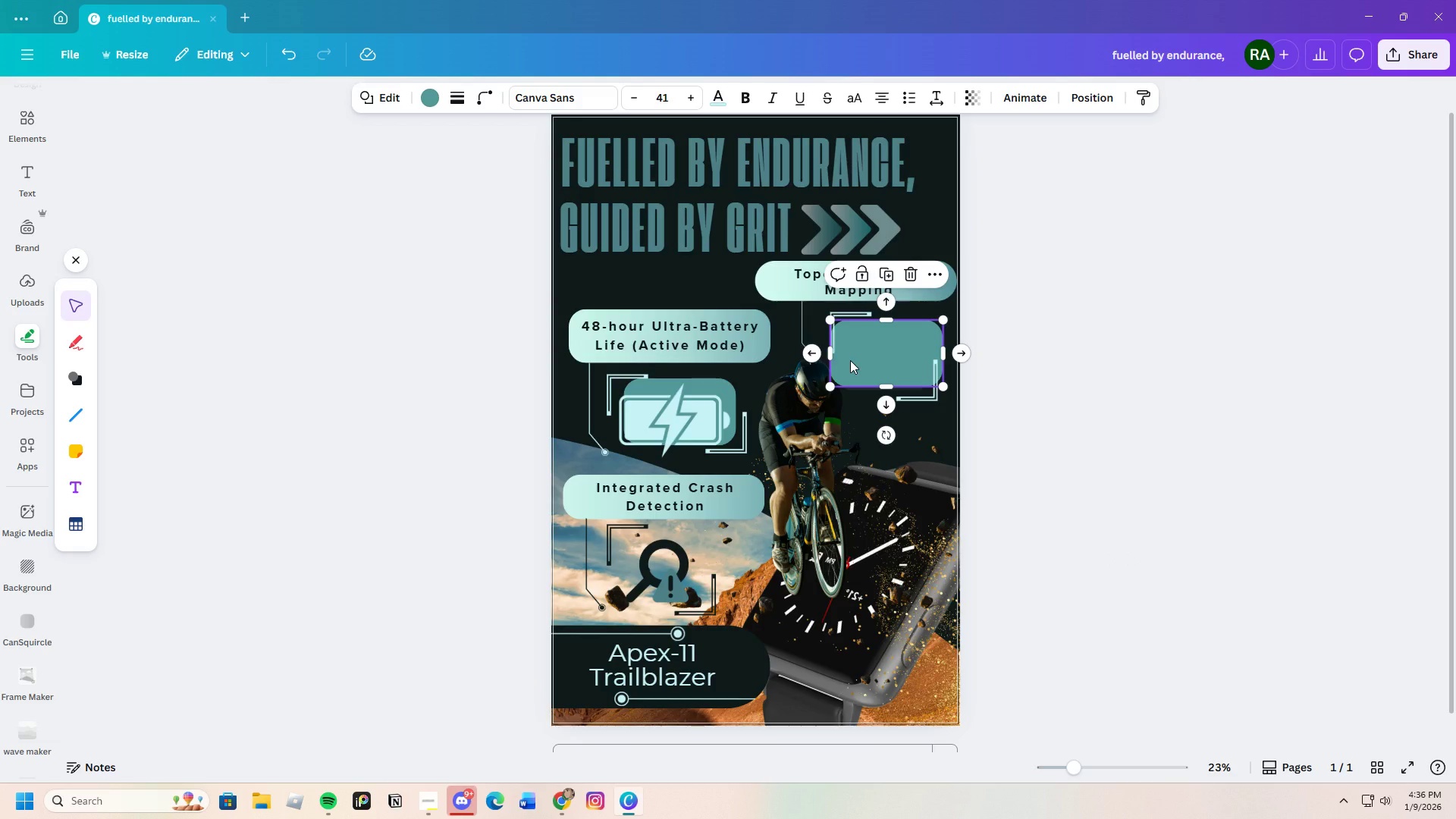 
right_click([850, 360])
 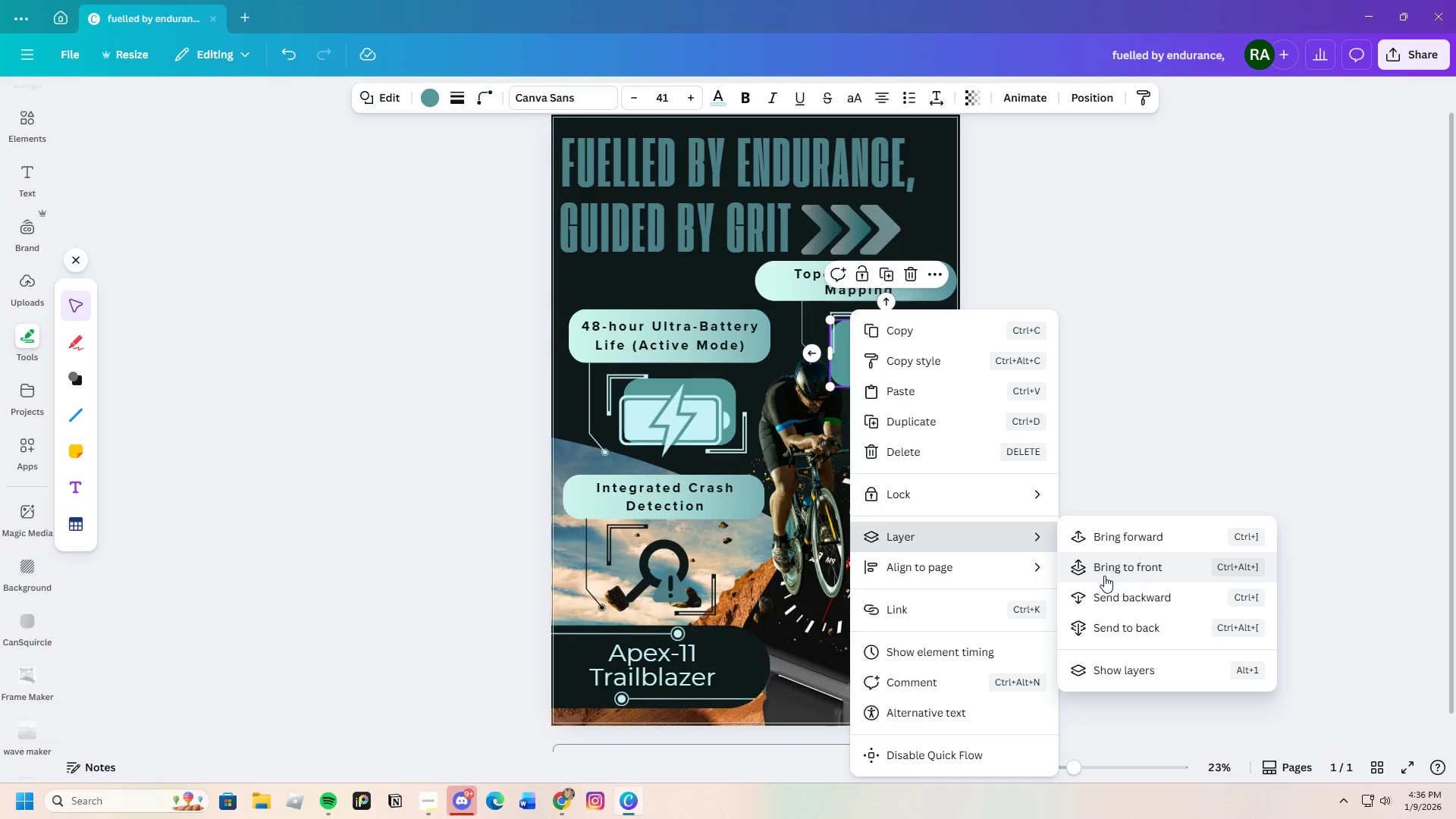 
left_click([1119, 590])
 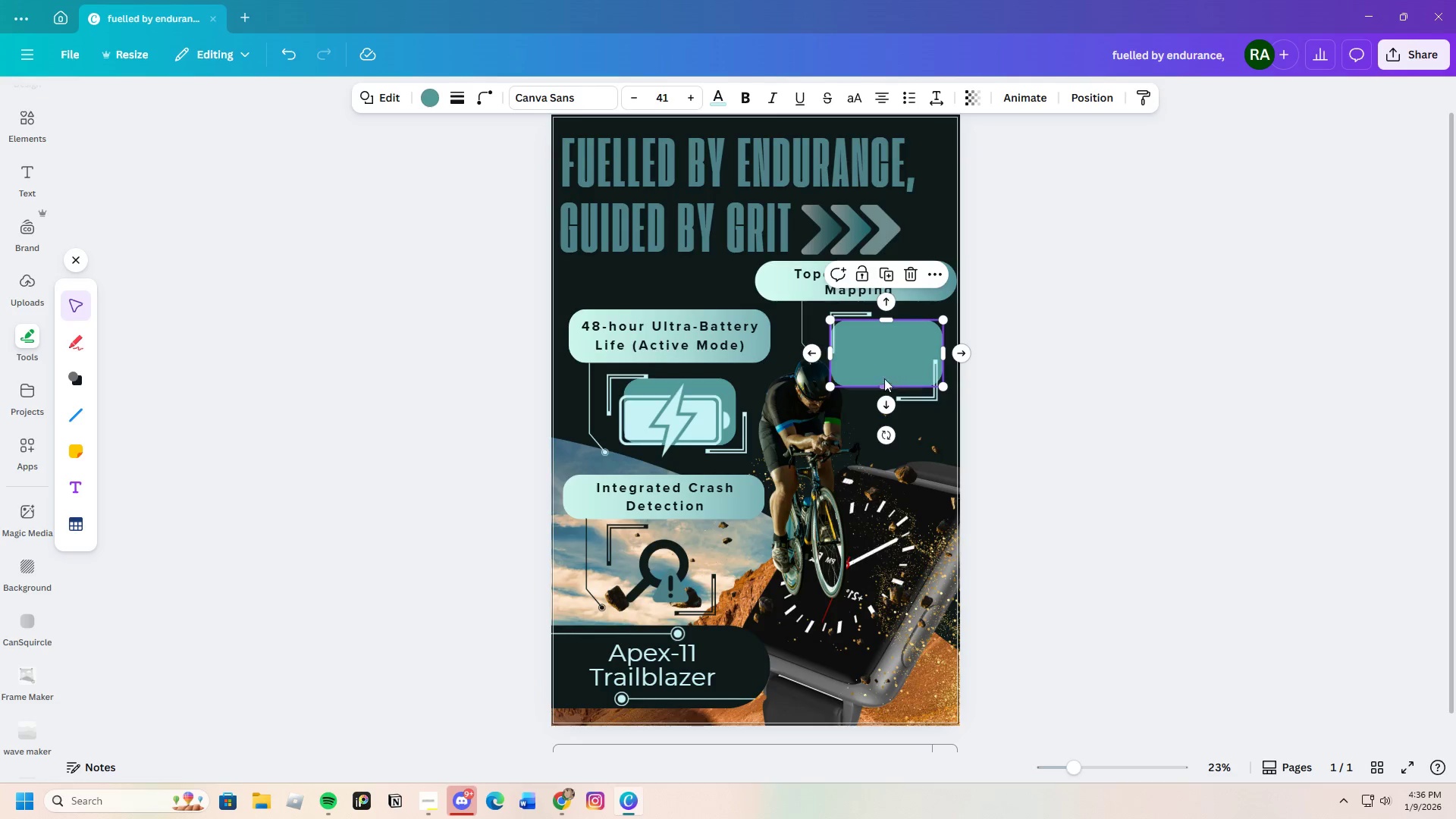 
right_click([866, 357])
 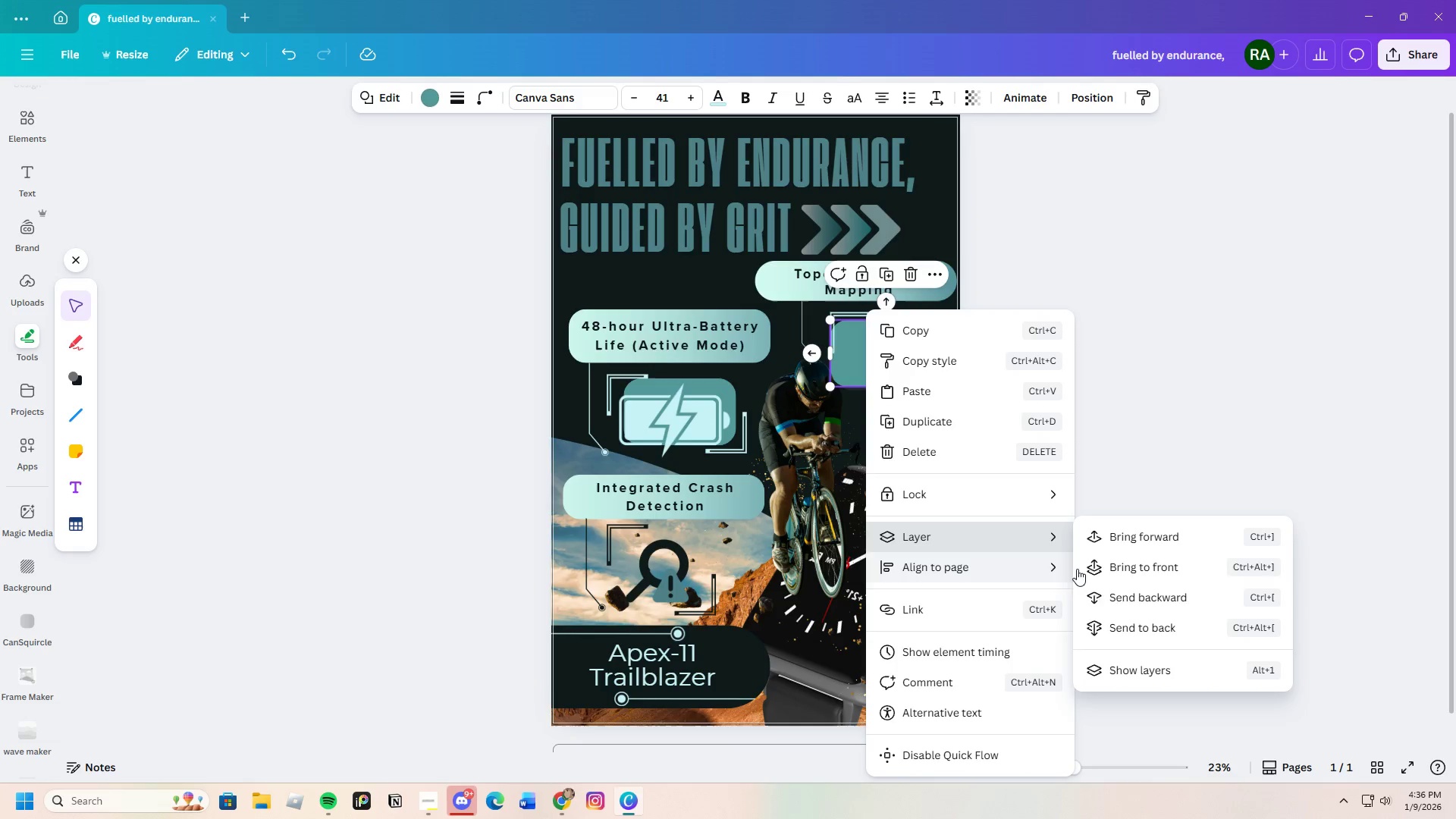 
left_click([1129, 598])
 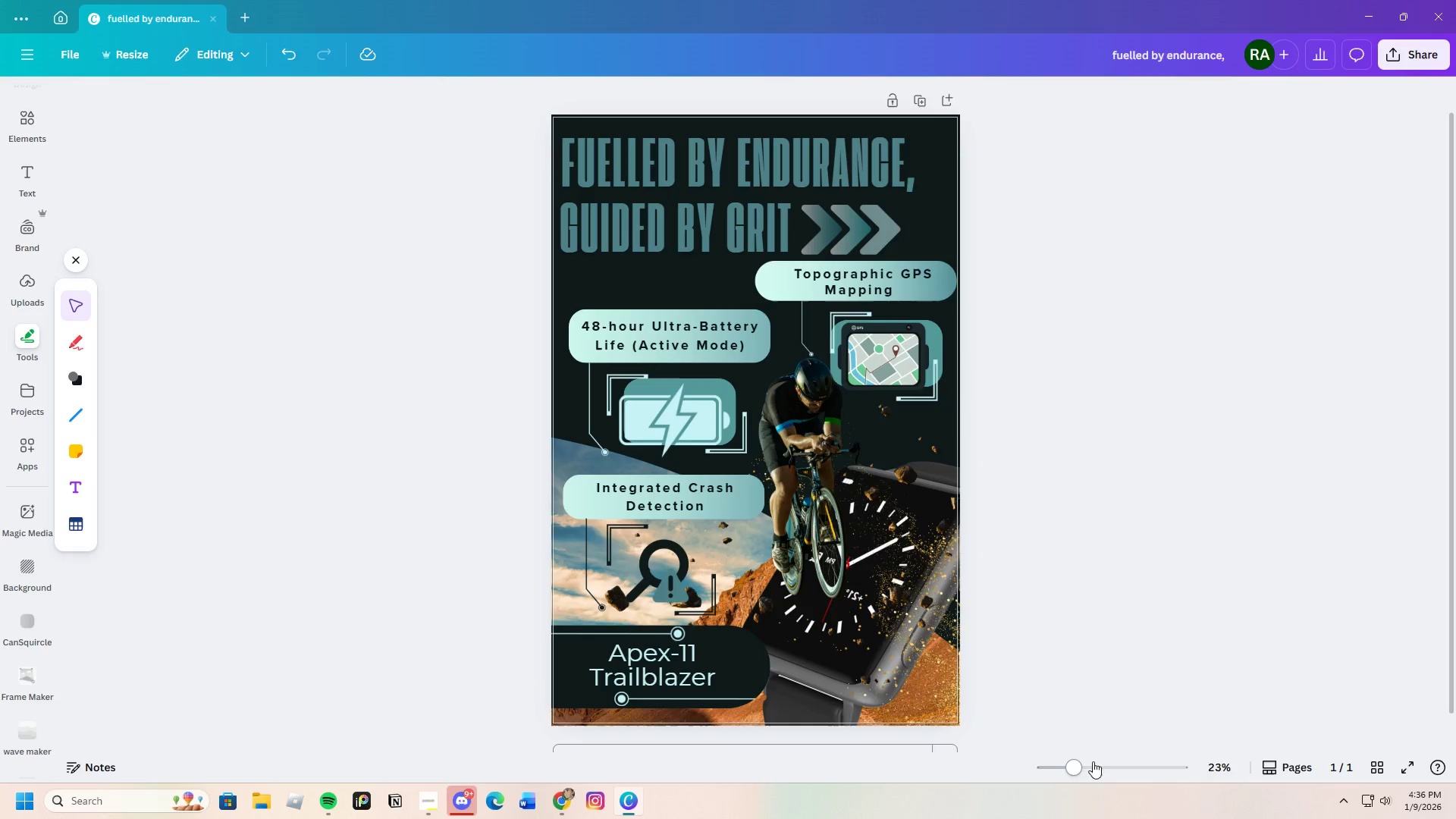 
left_click_drag(start_coordinate=[1083, 761], to_coordinate=[1095, 757])
 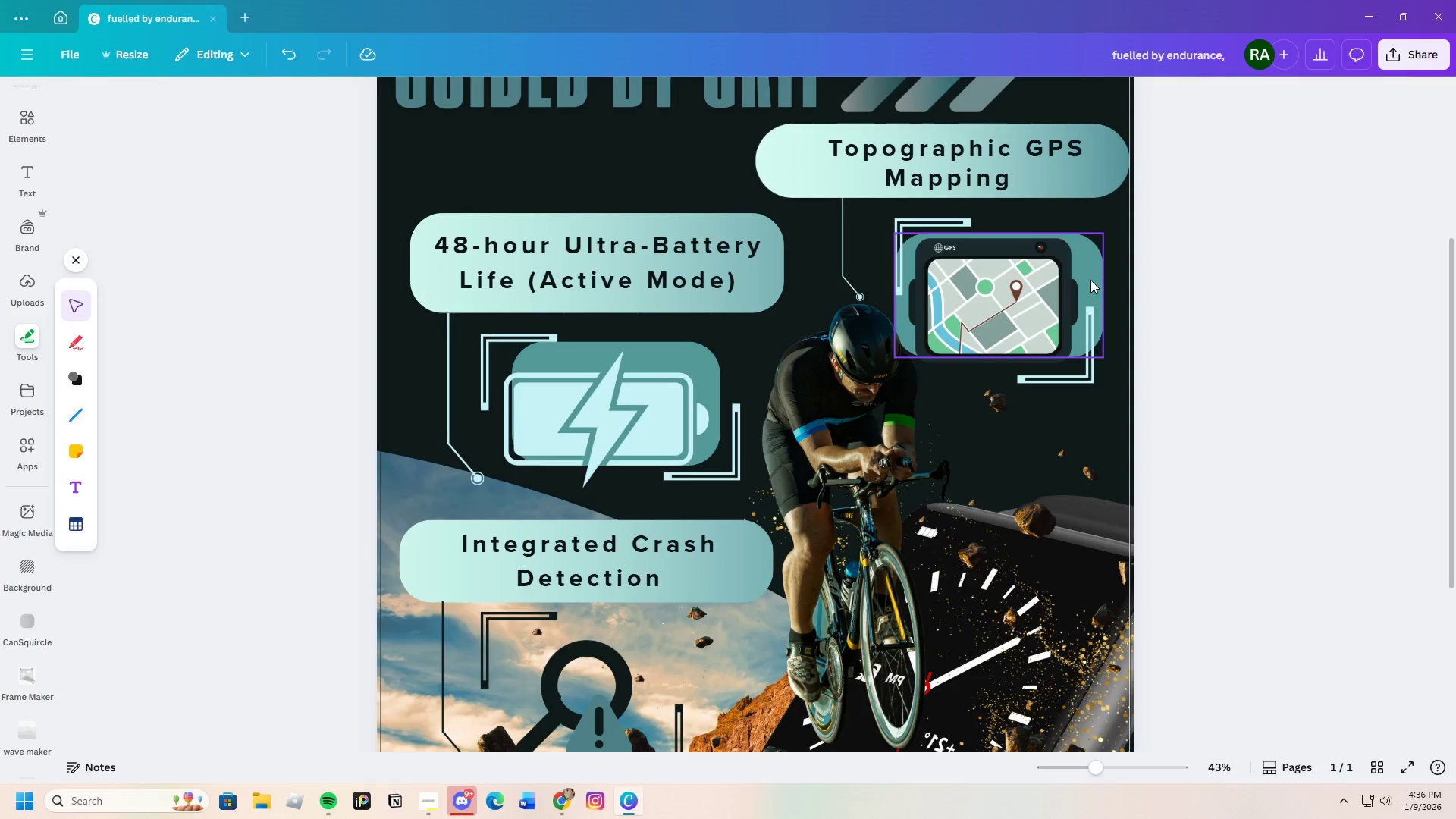 
left_click_drag(start_coordinate=[1094, 275], to_coordinate=[1100, 287])
 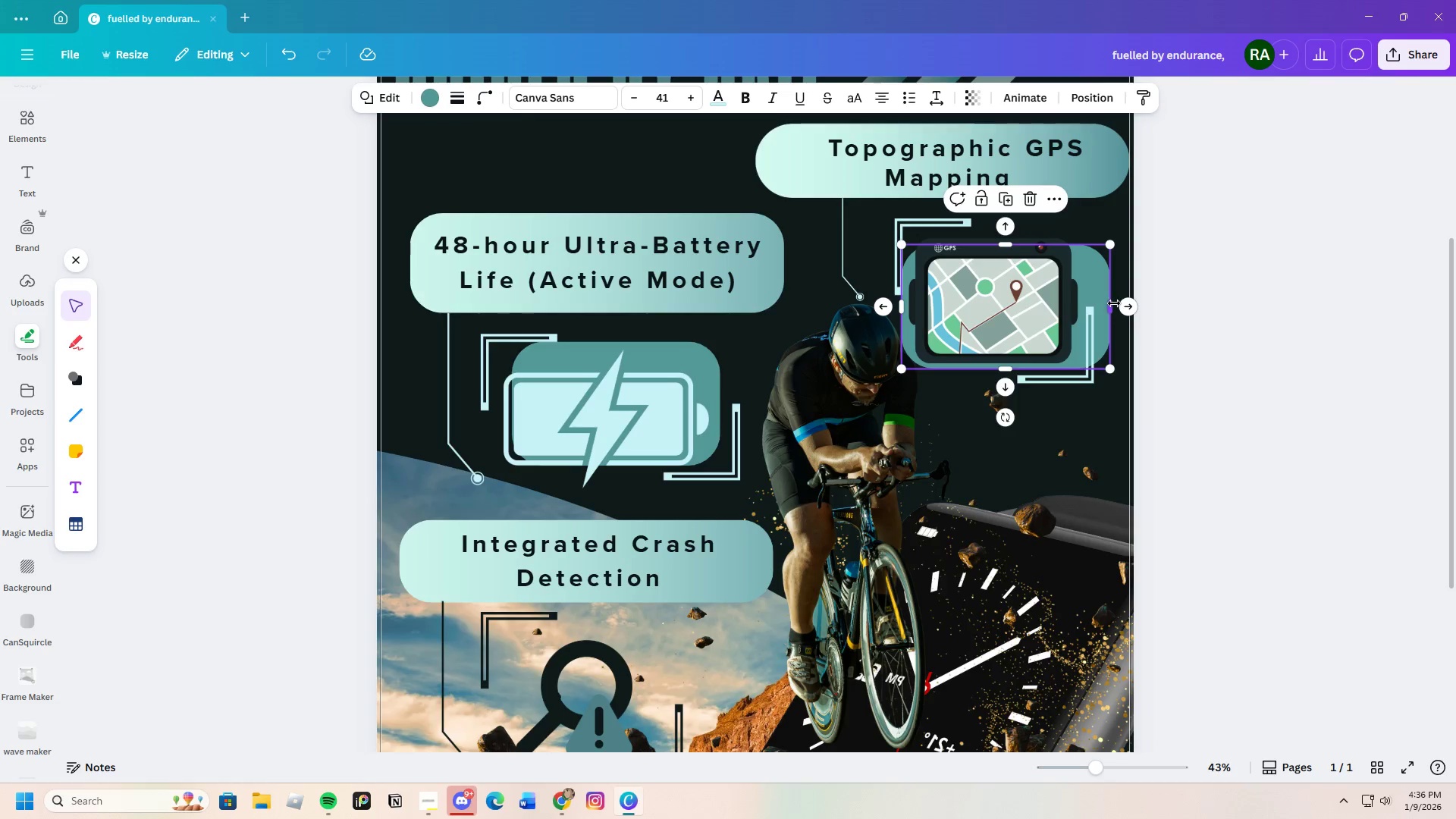 
left_click_drag(start_coordinate=[1114, 303], to_coordinate=[1089, 308])
 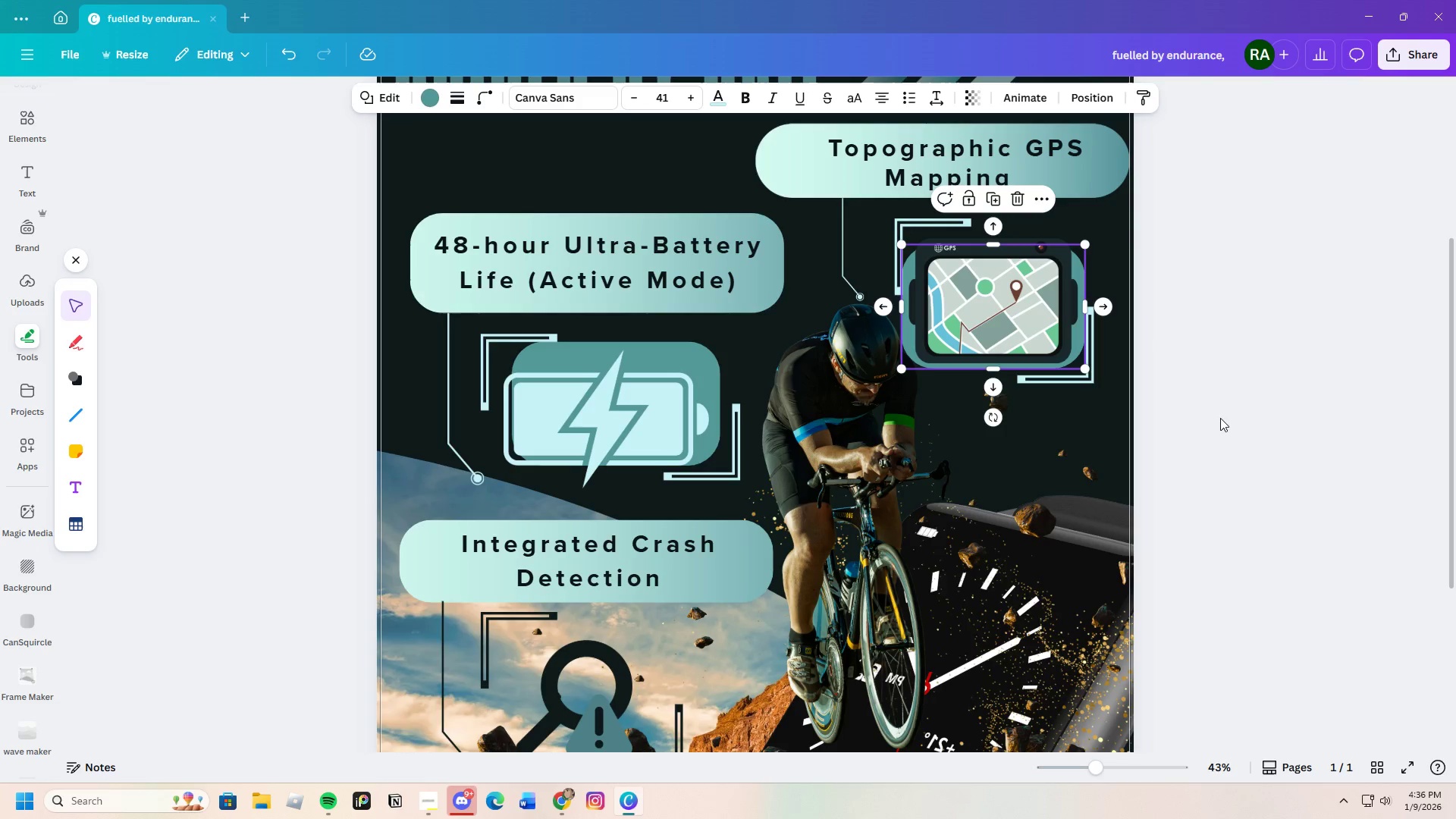 
scroll: coordinate [1220, 425], scroll_direction: up, amount: 1.0
 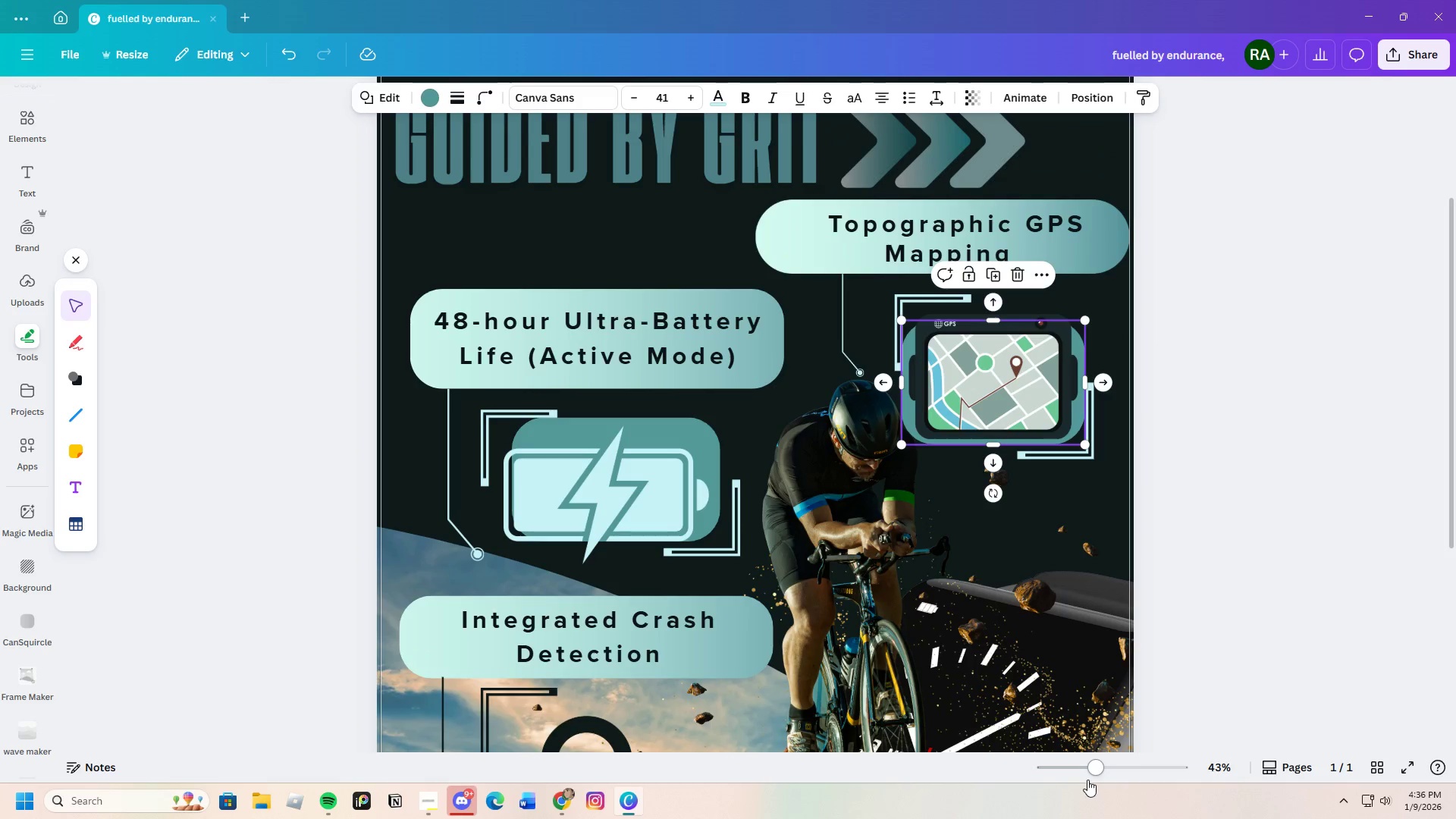 
left_click_drag(start_coordinate=[1087, 775], to_coordinate=[1081, 772])
 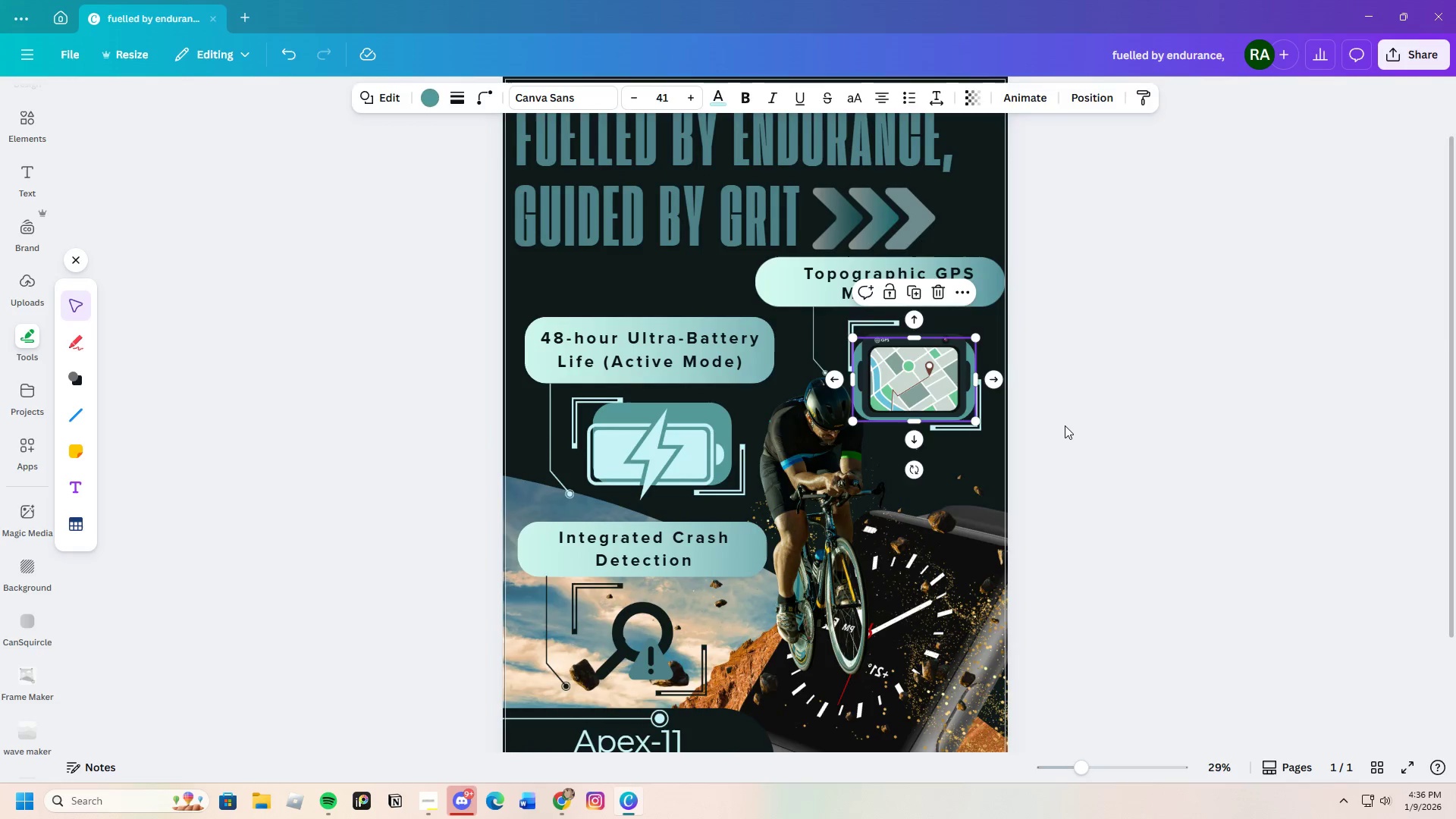 
left_click([1065, 425])
 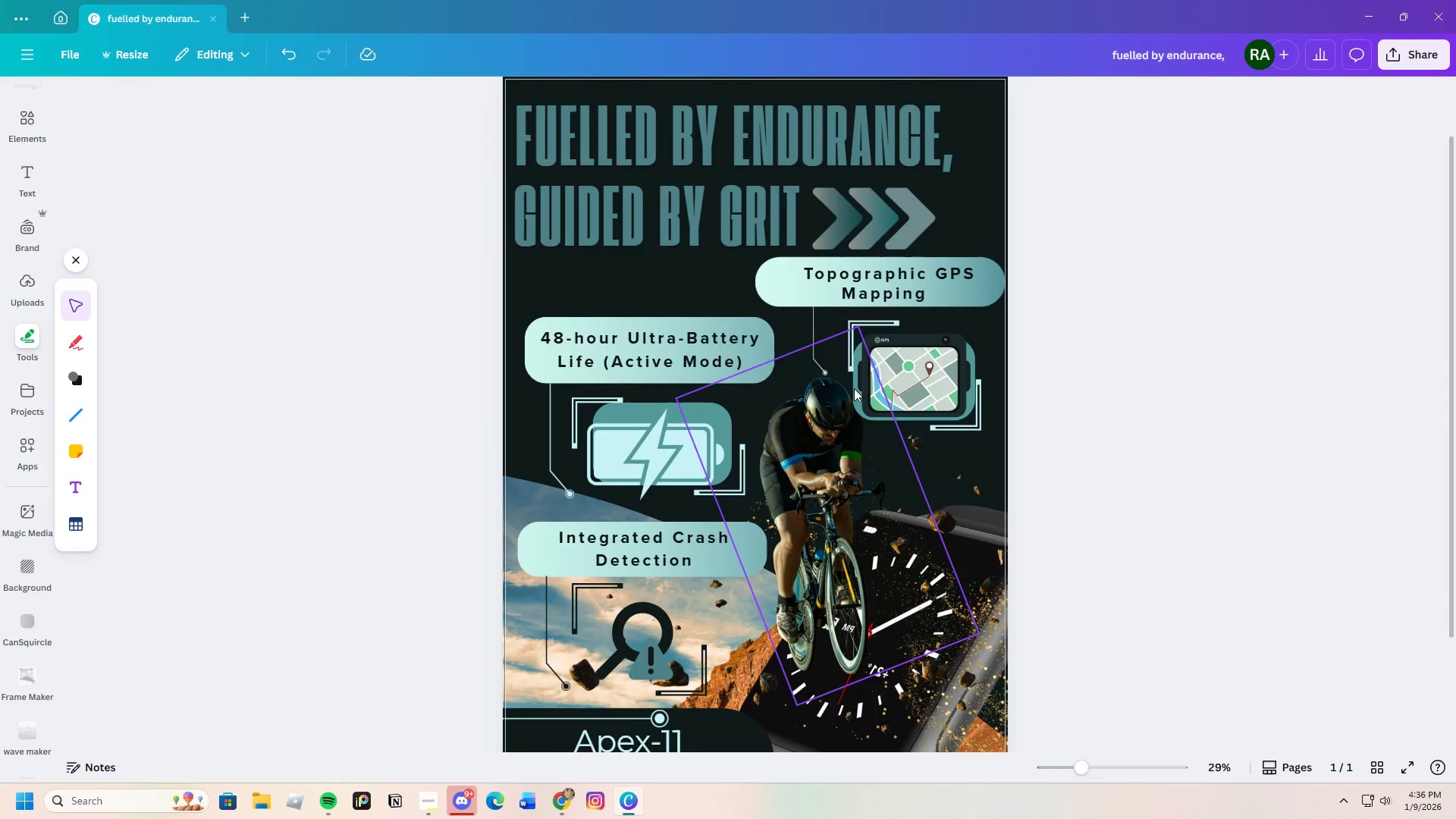 
left_click([971, 362])
 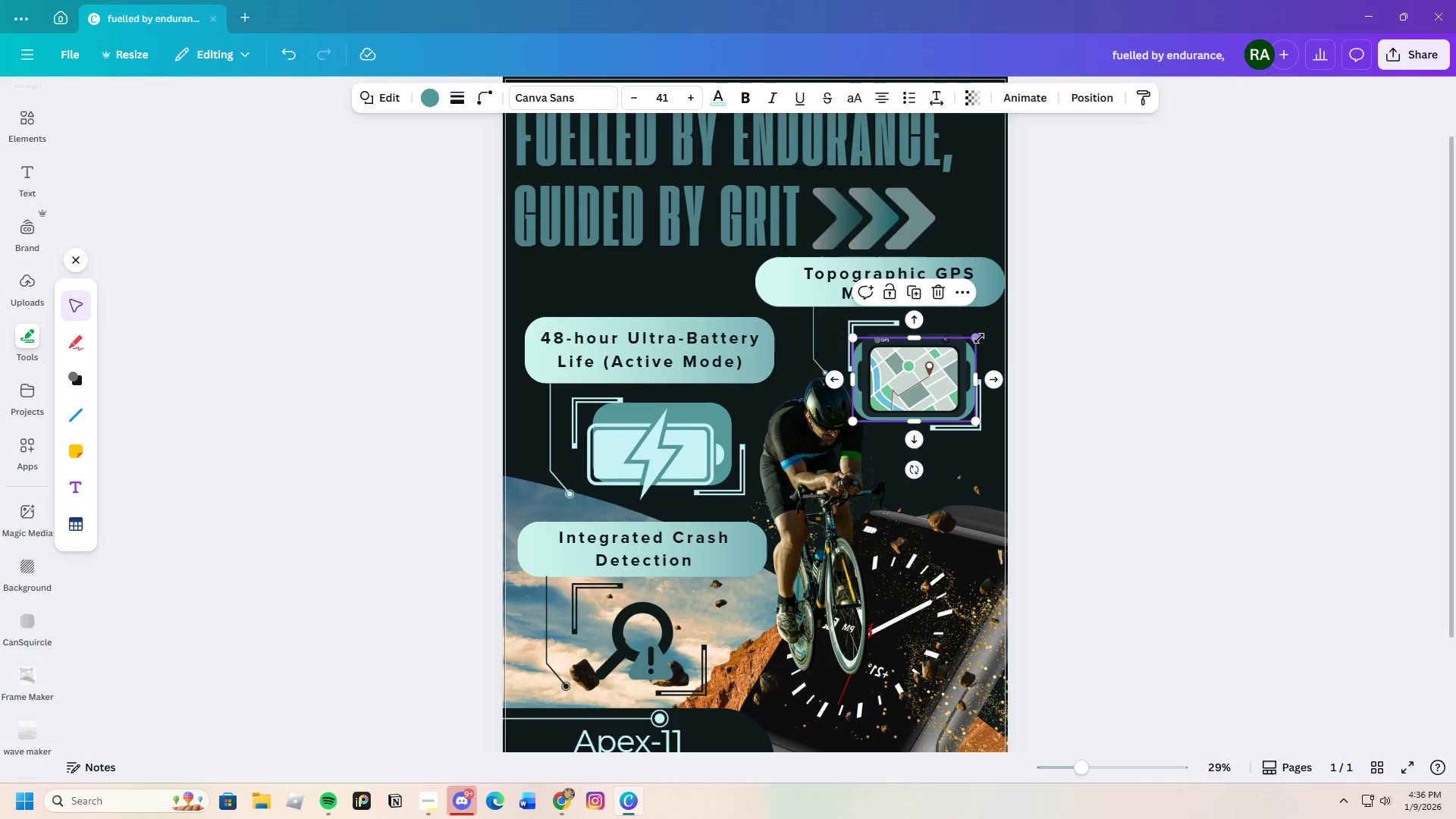 
left_click_drag(start_coordinate=[979, 337], to_coordinate=[984, 332])
 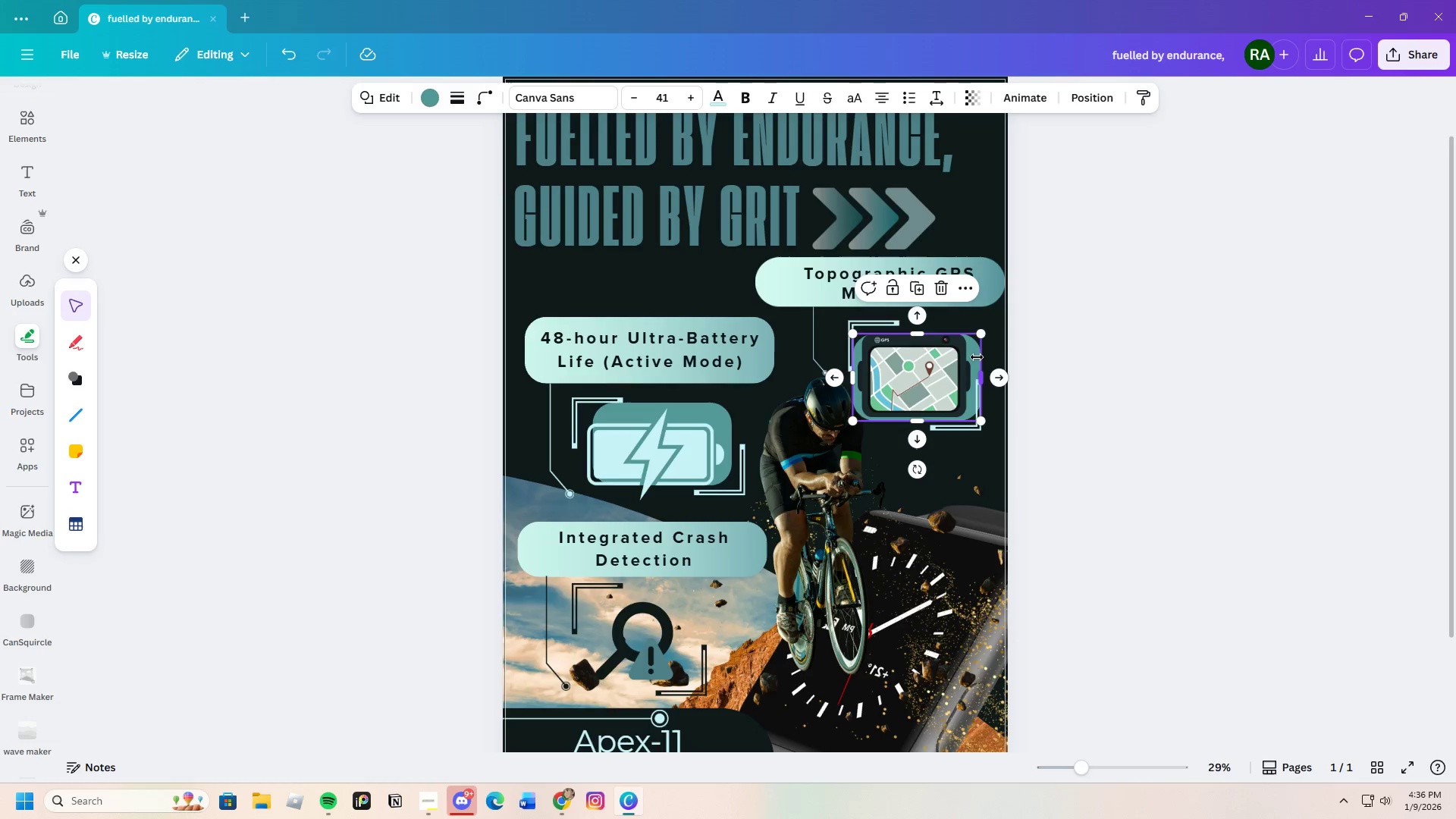 
left_click_drag(start_coordinate=[973, 353], to_coordinate=[982, 351])
 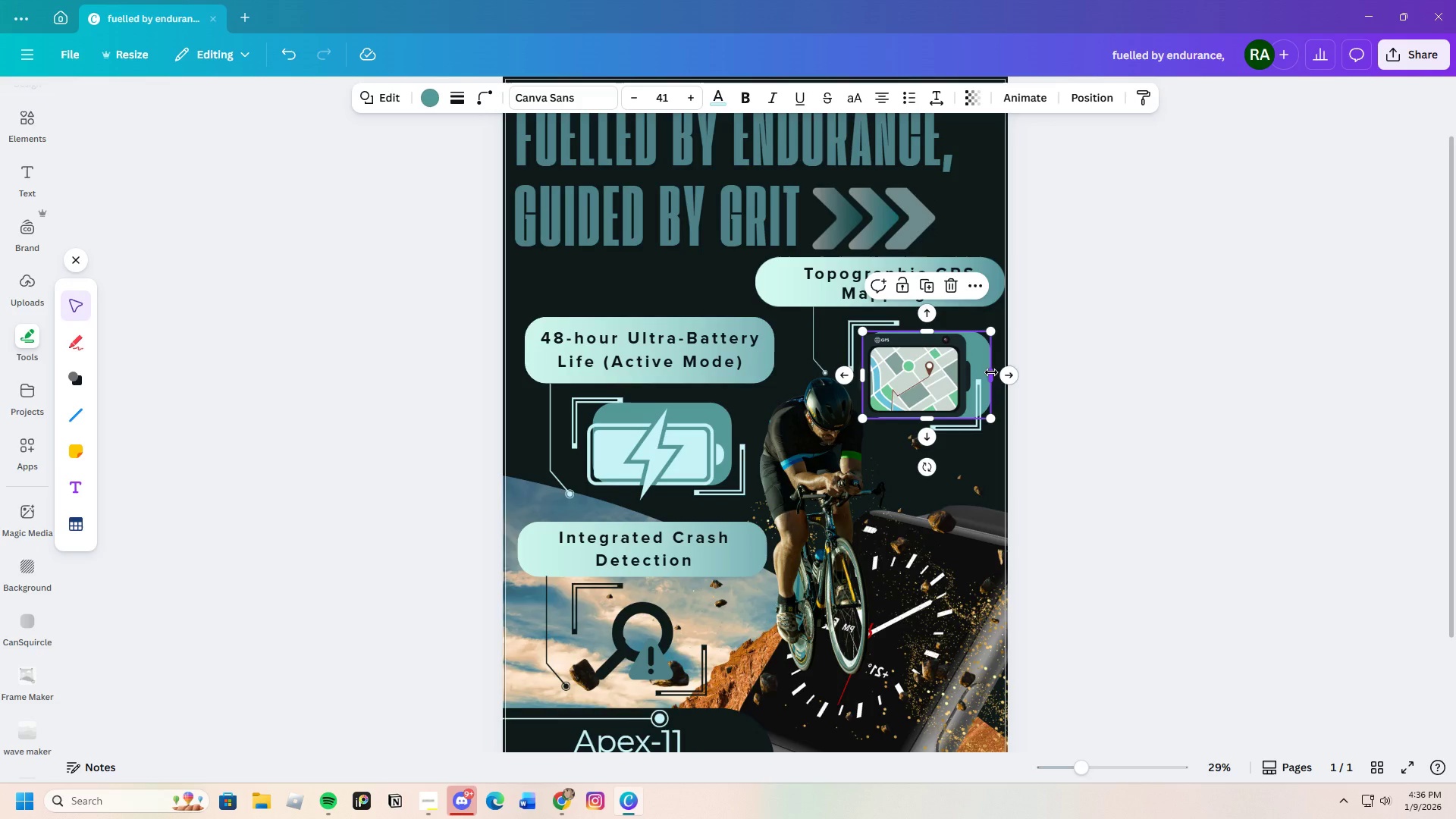 
left_click_drag(start_coordinate=[991, 372], to_coordinate=[987, 372])
 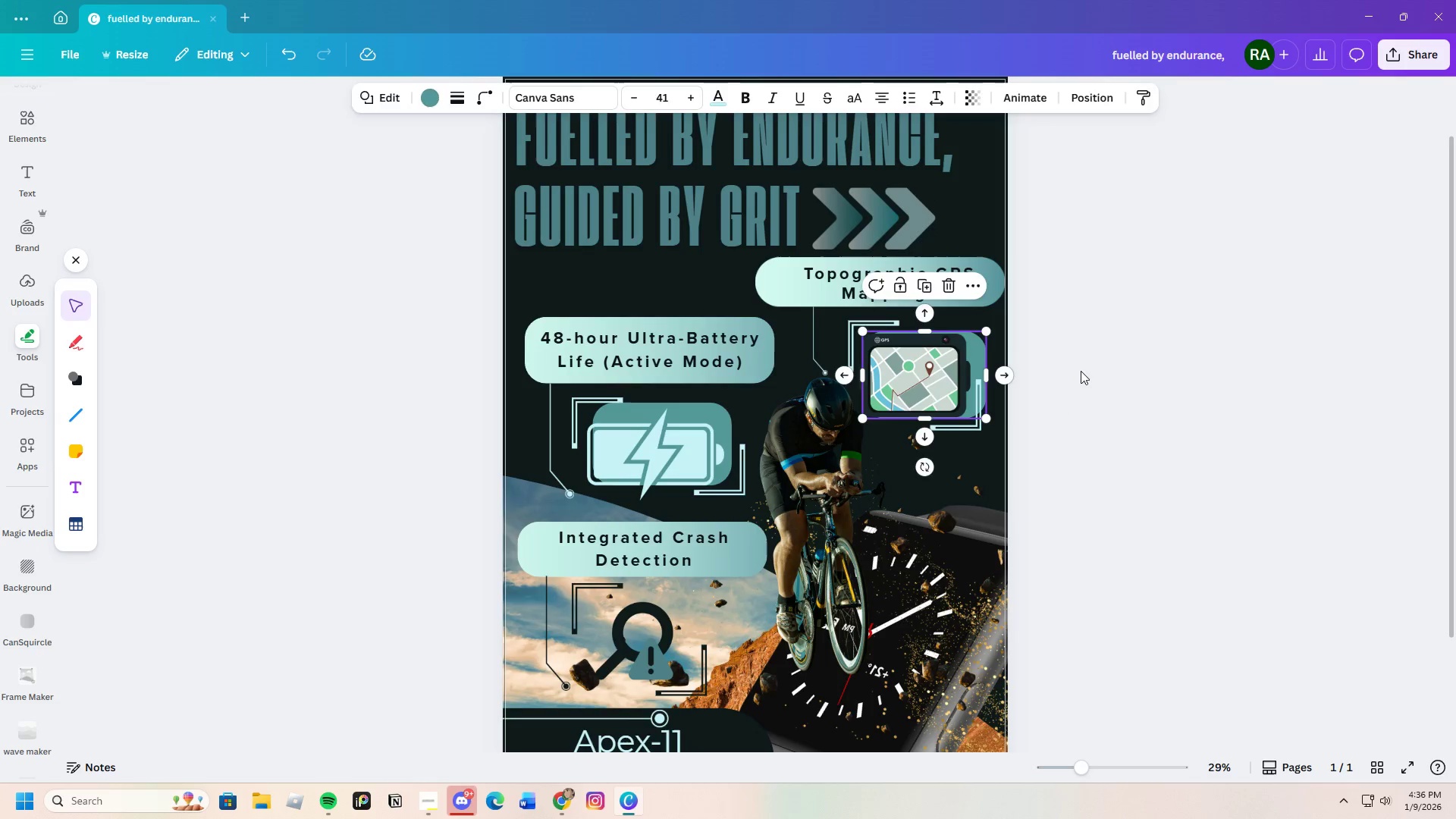 
left_click([1081, 371])
 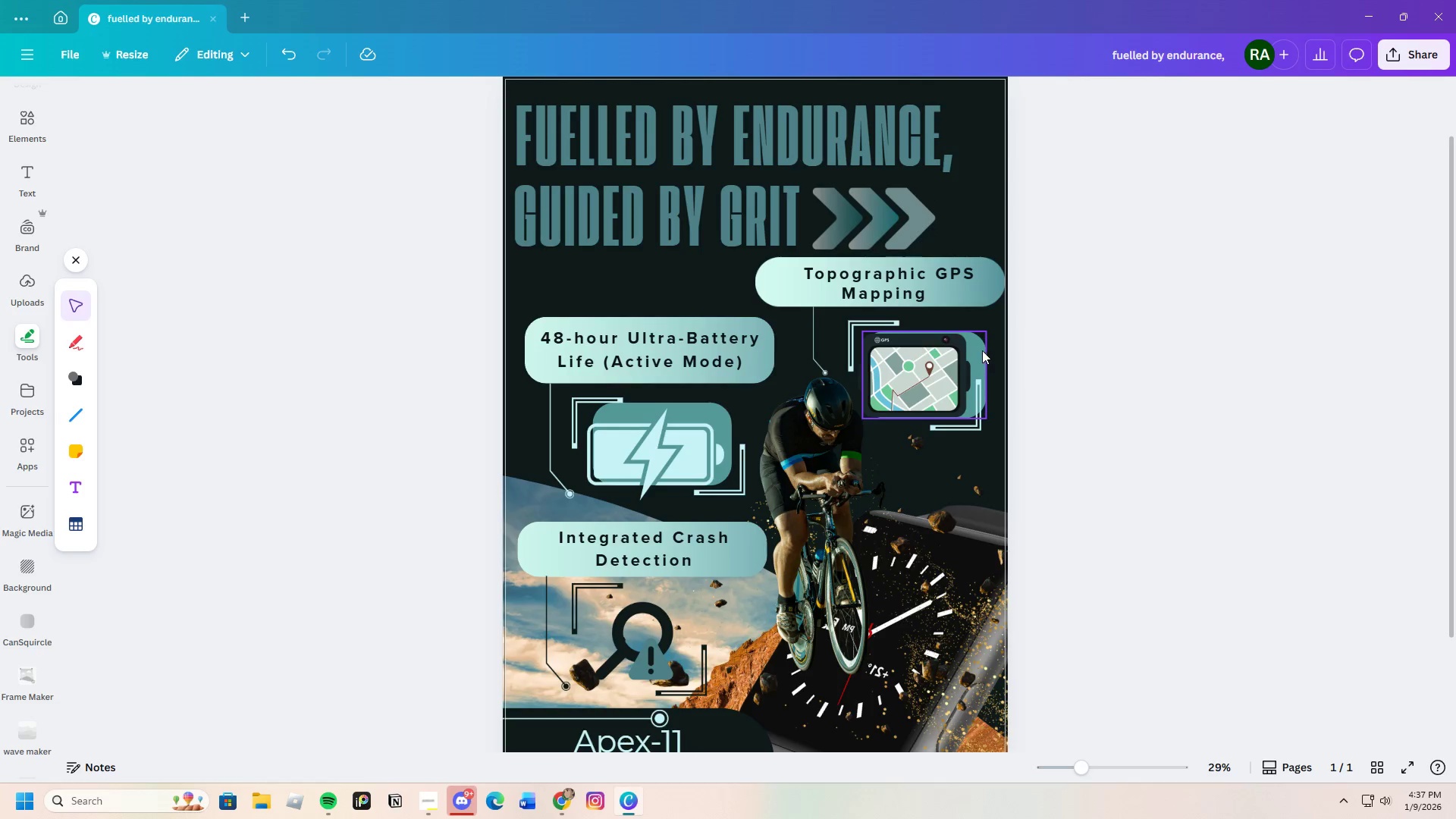 
left_click([978, 349])
 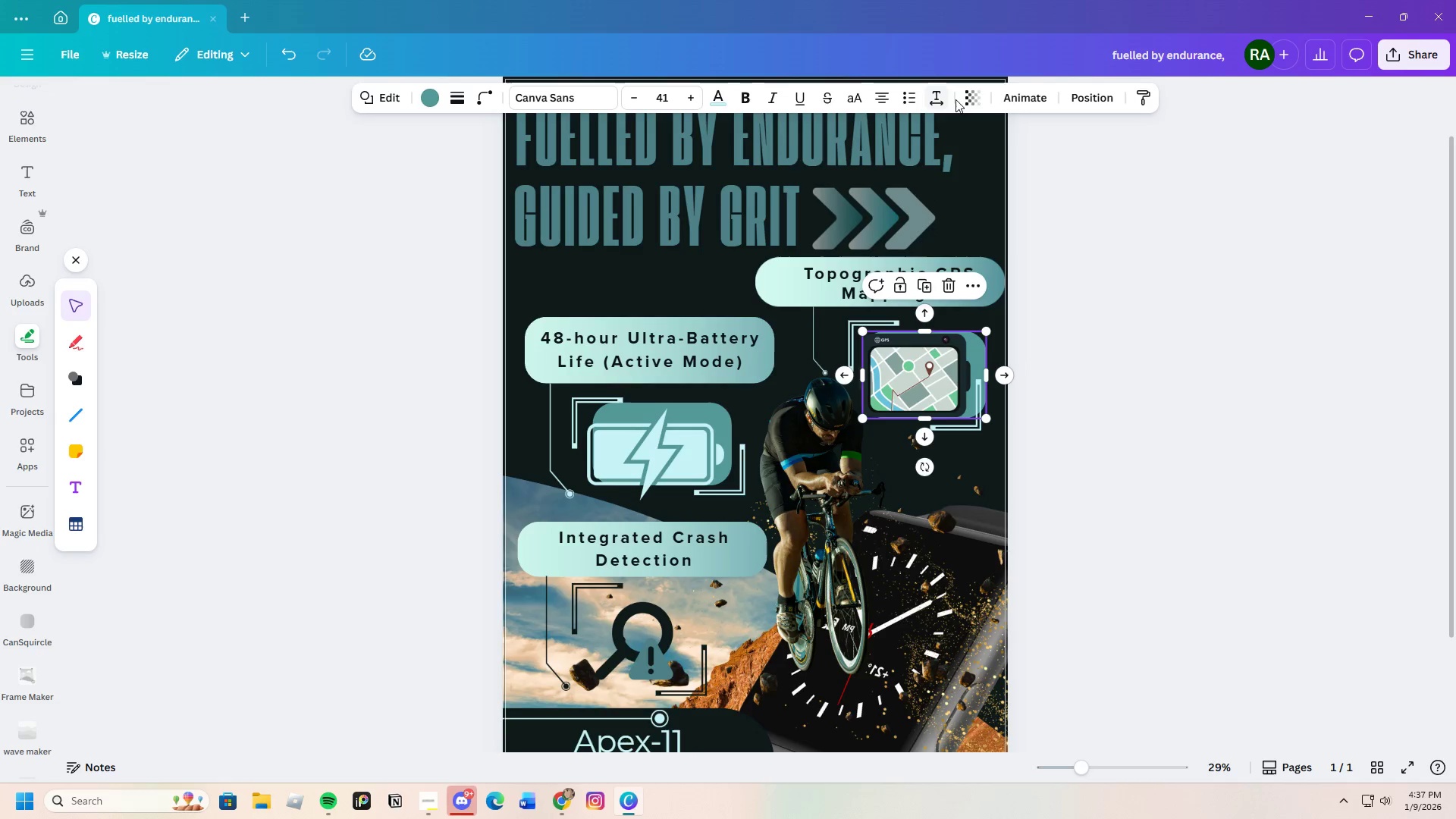 
left_click([969, 99])
 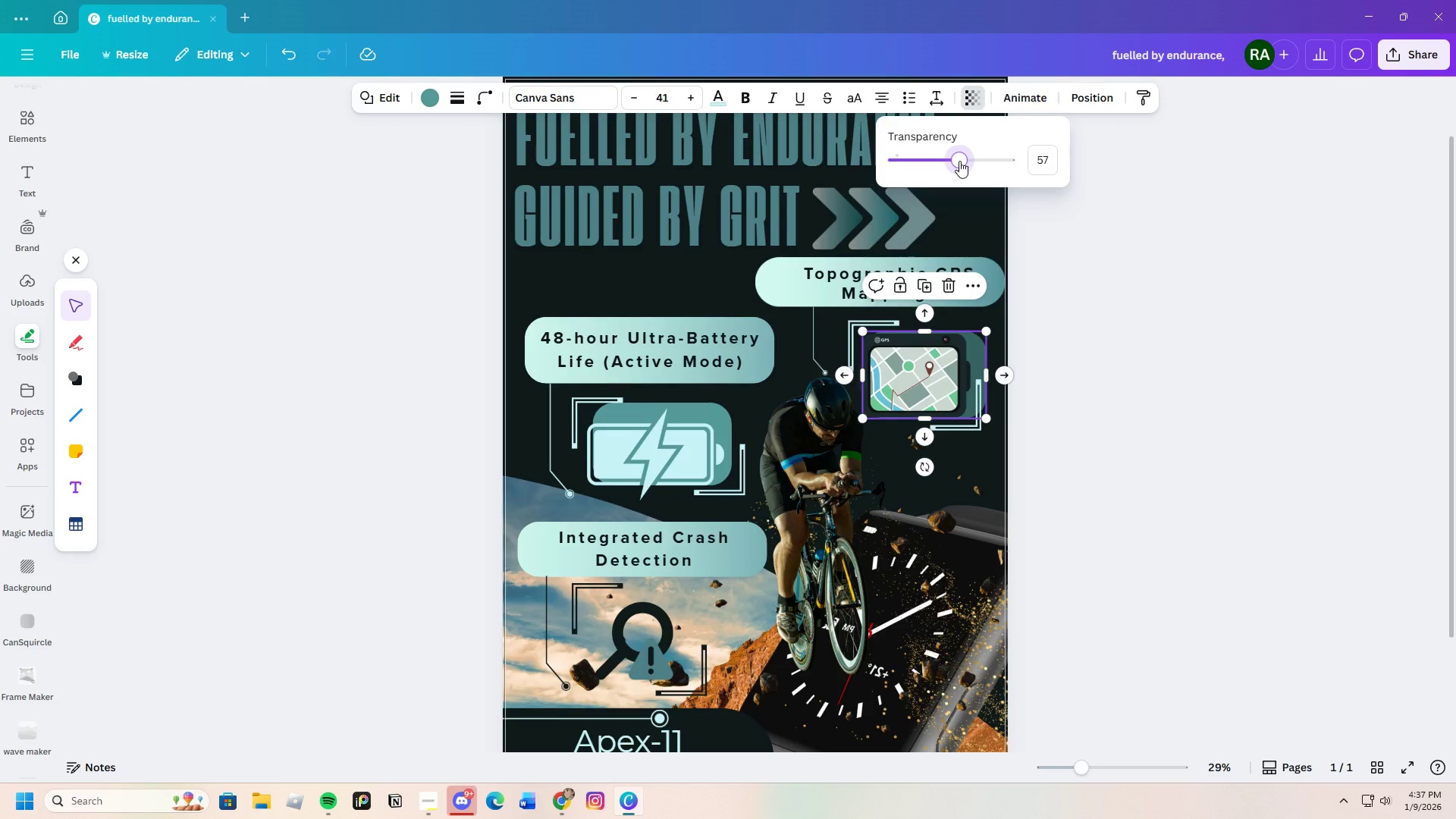 
wait(5.89)
 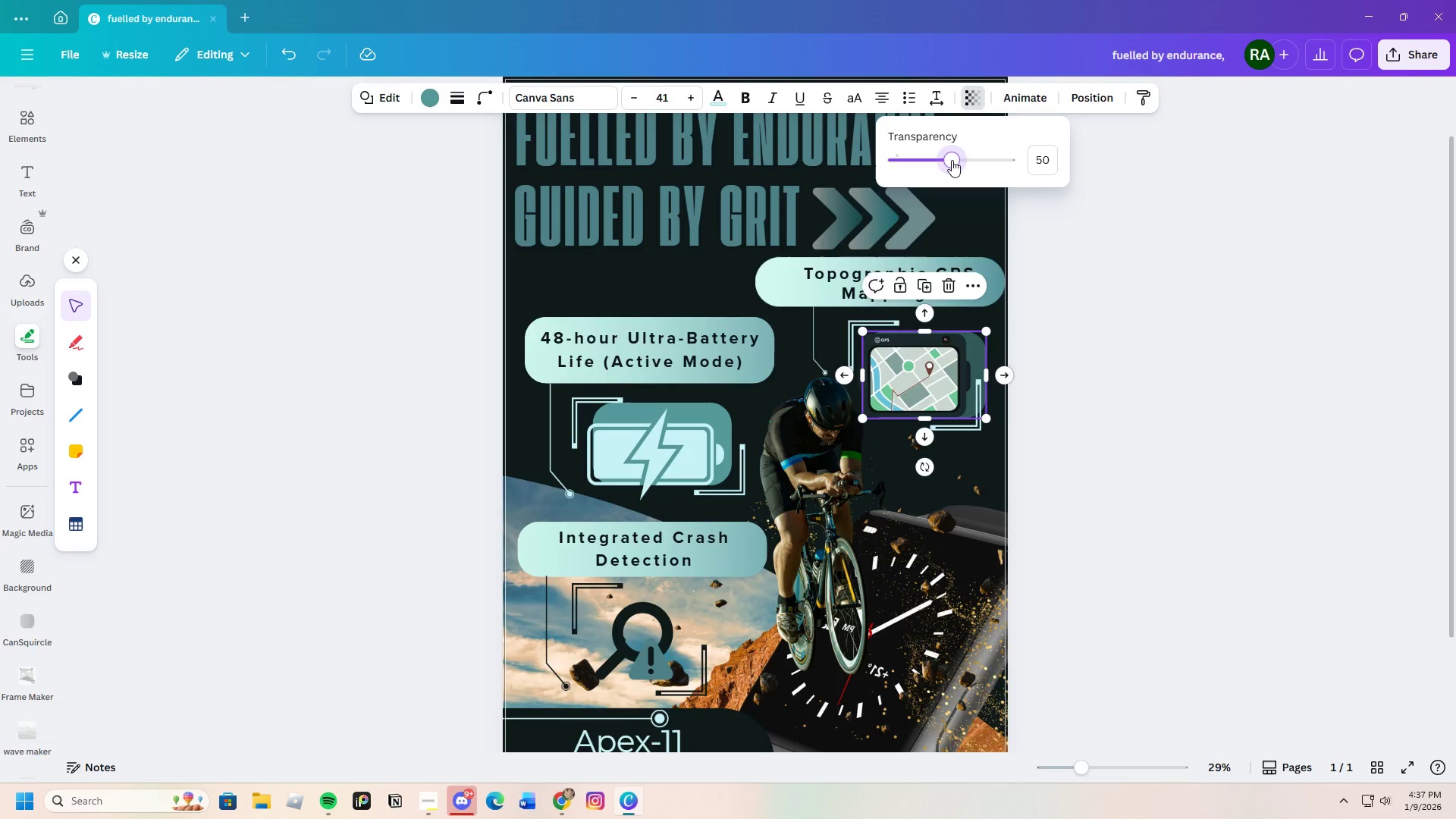 
double_click([1170, 362])
 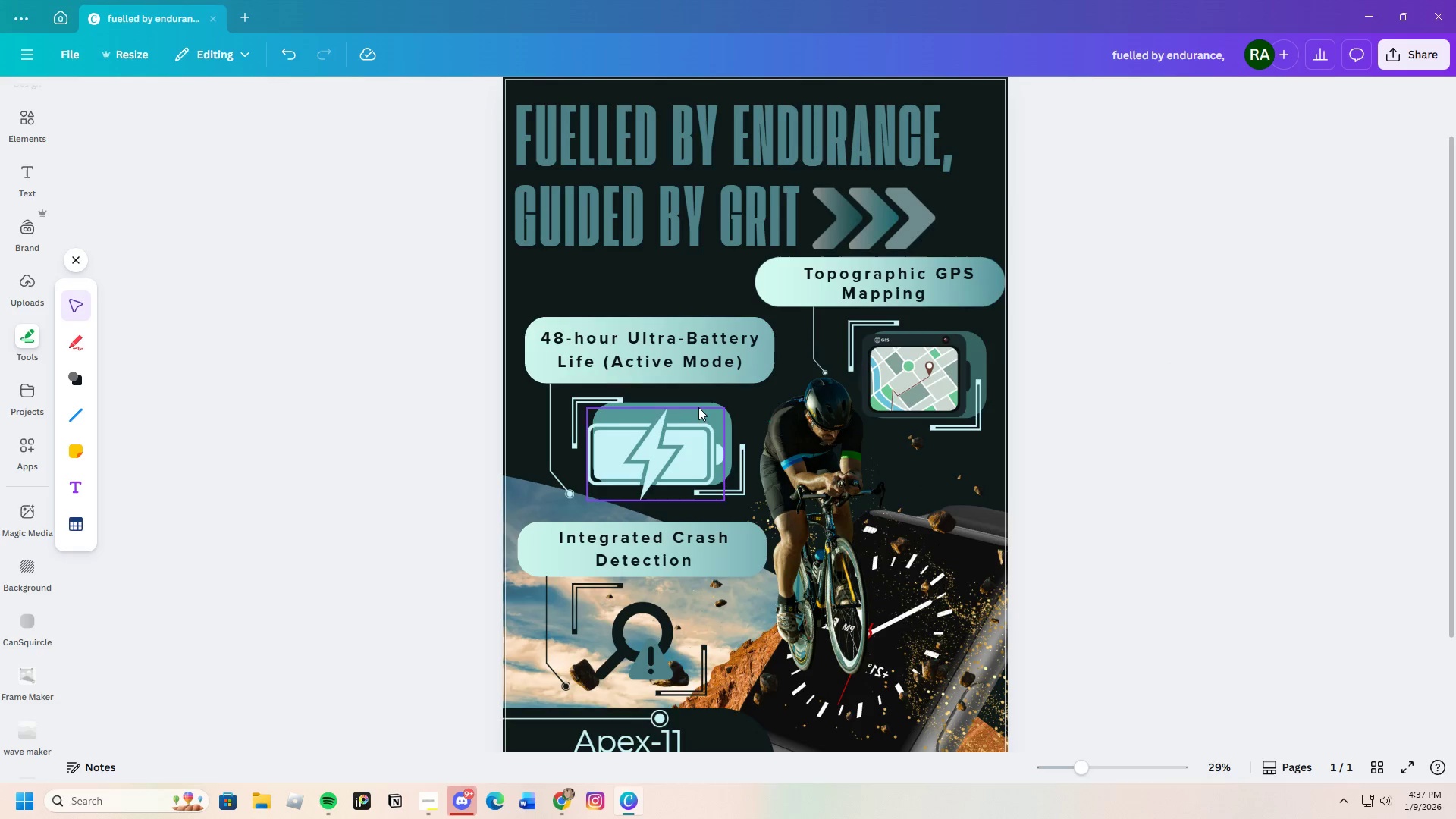 
left_click([716, 406])
 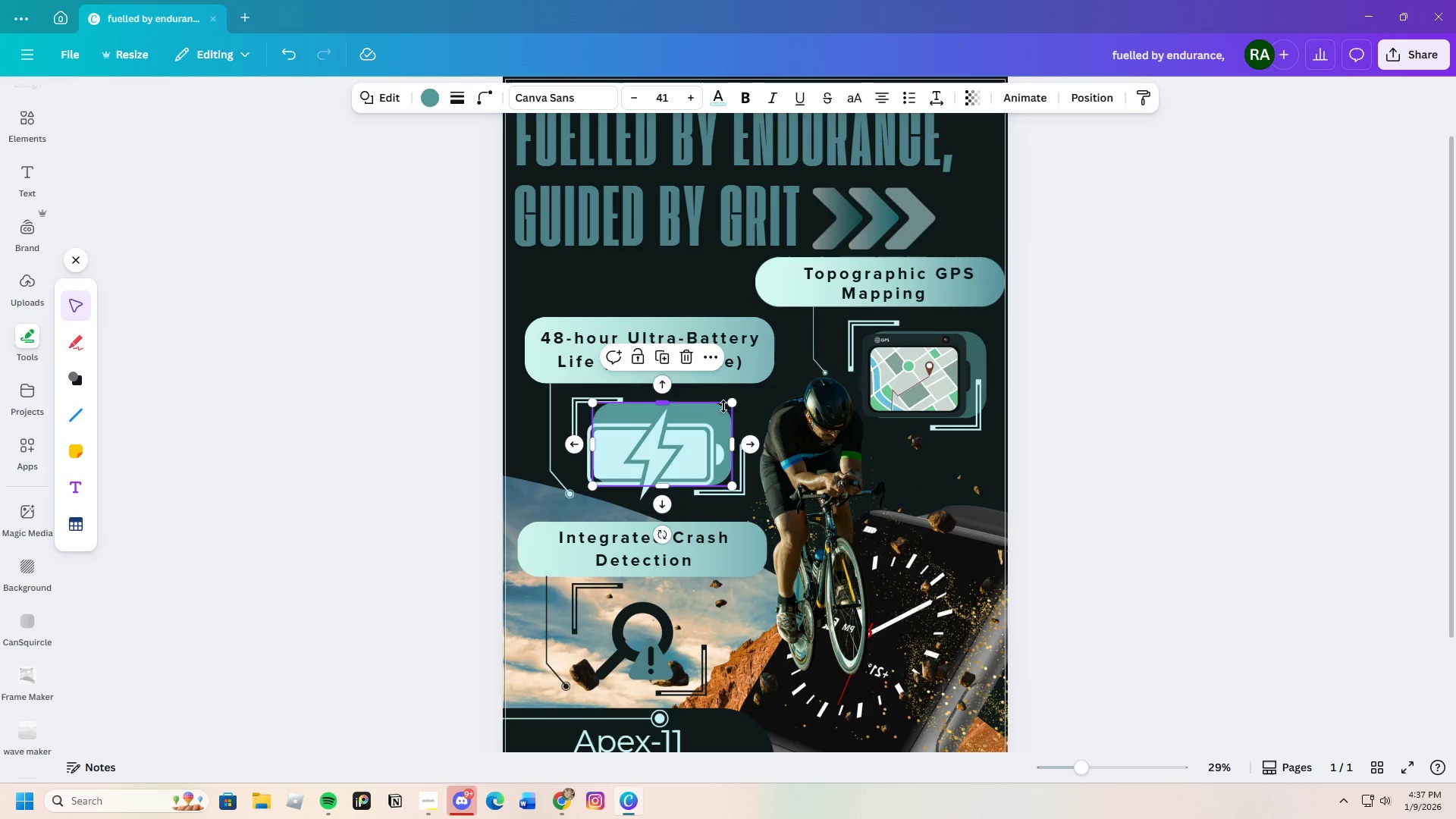 
left_click_drag(start_coordinate=[716, 406], to_coordinate=[733, 406])
 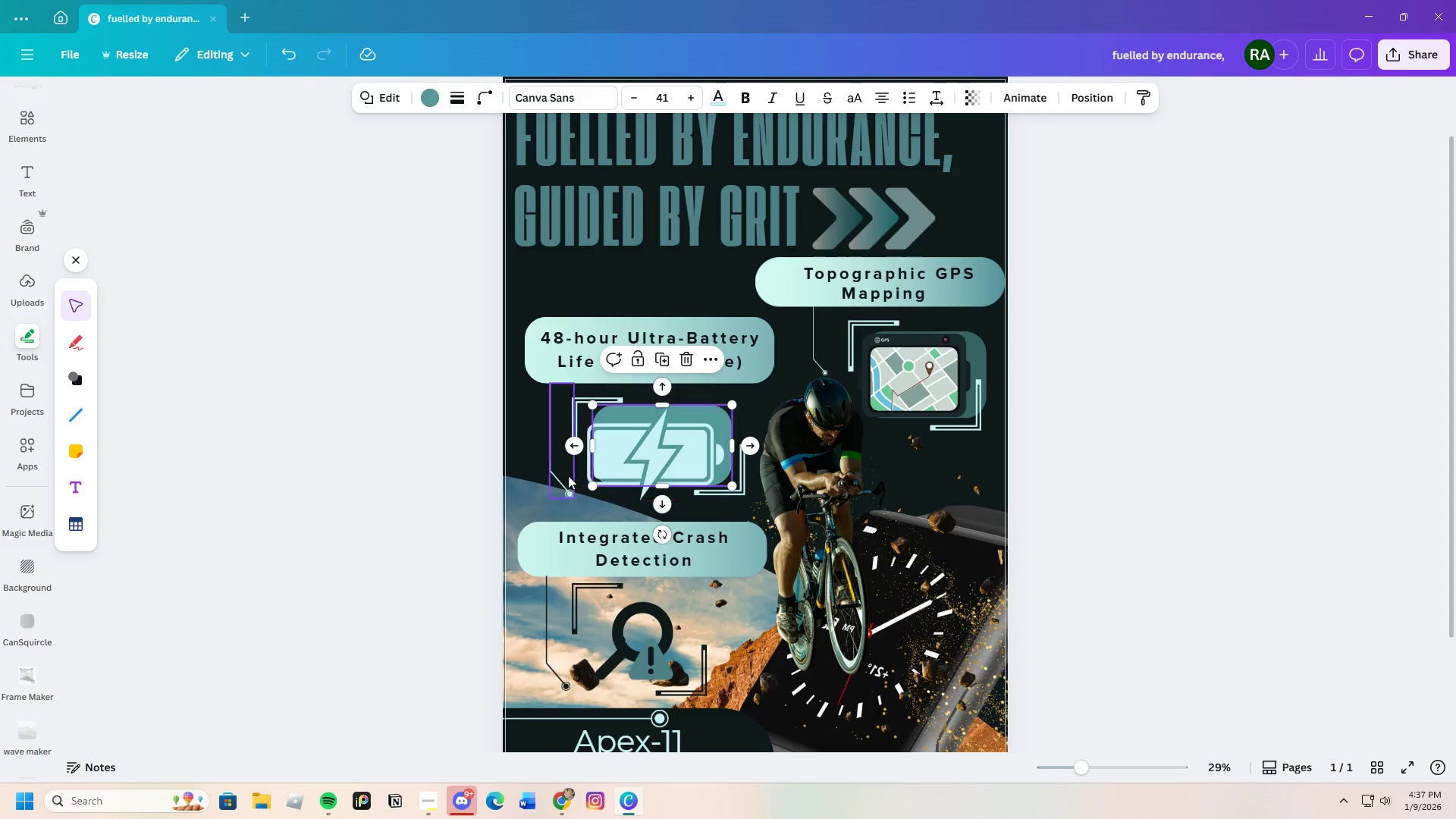 
left_click([1198, 483])
 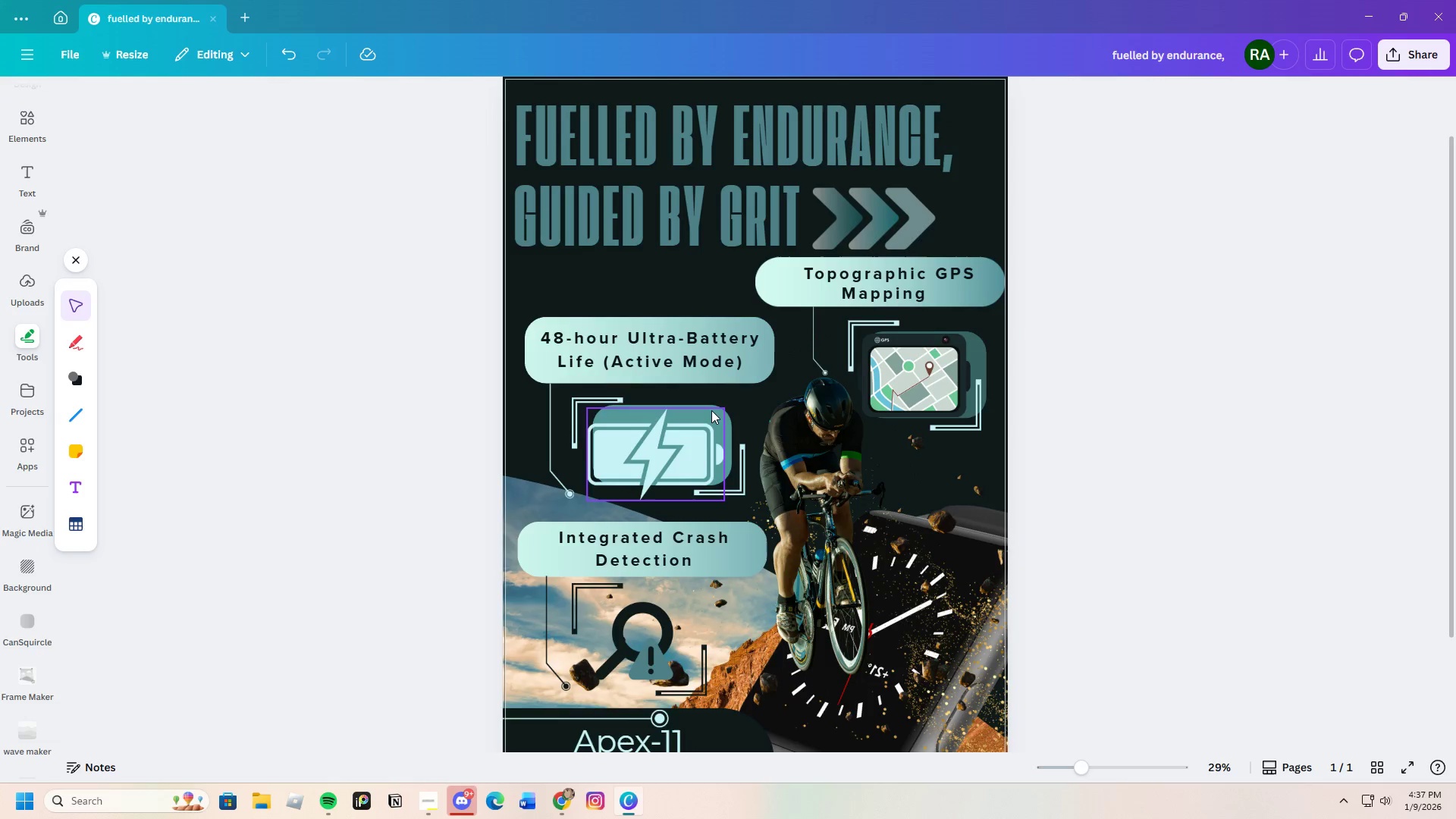 
left_click([717, 406])
 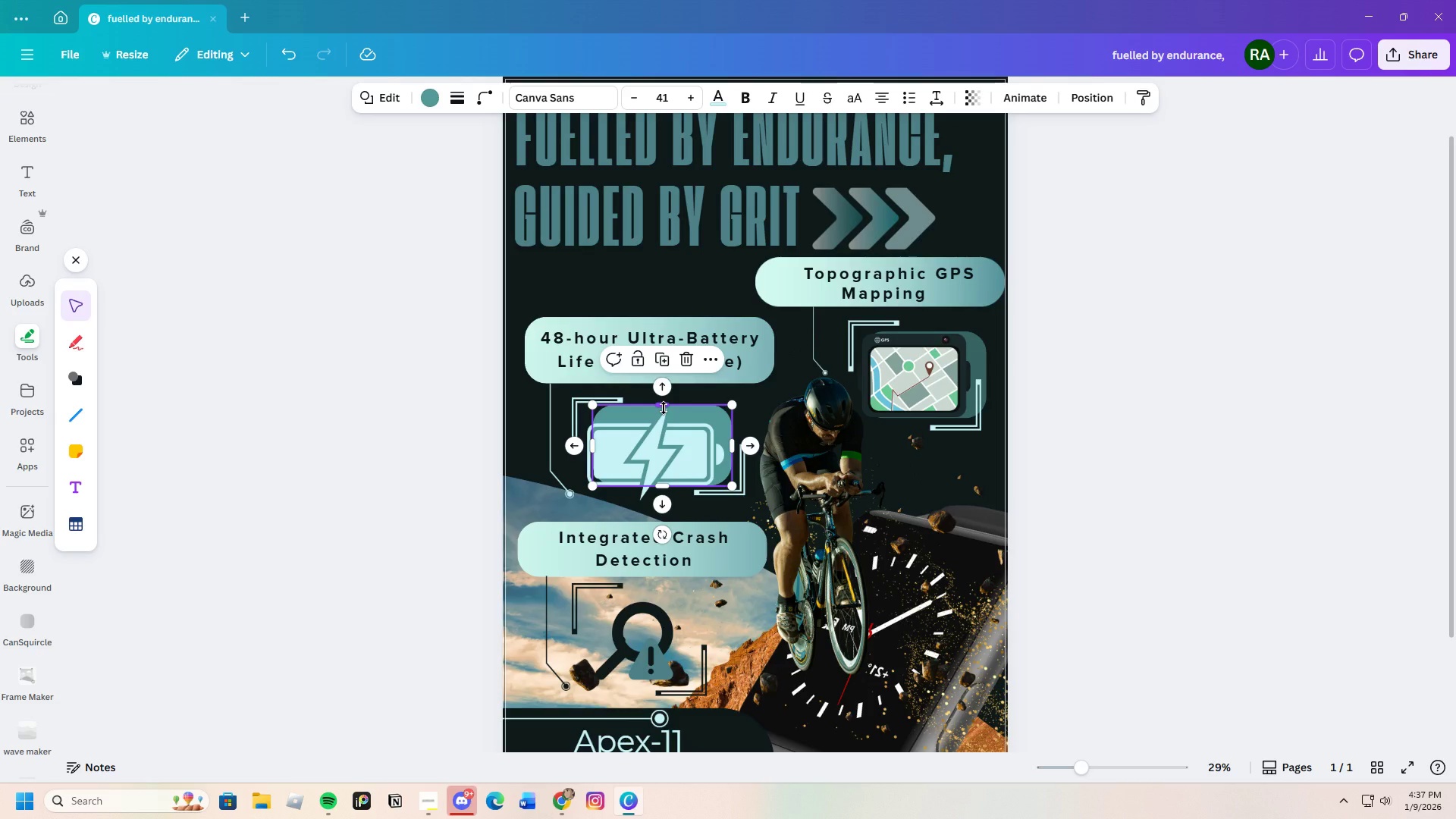 
left_click_drag(start_coordinate=[664, 408], to_coordinate=[667, 411])
 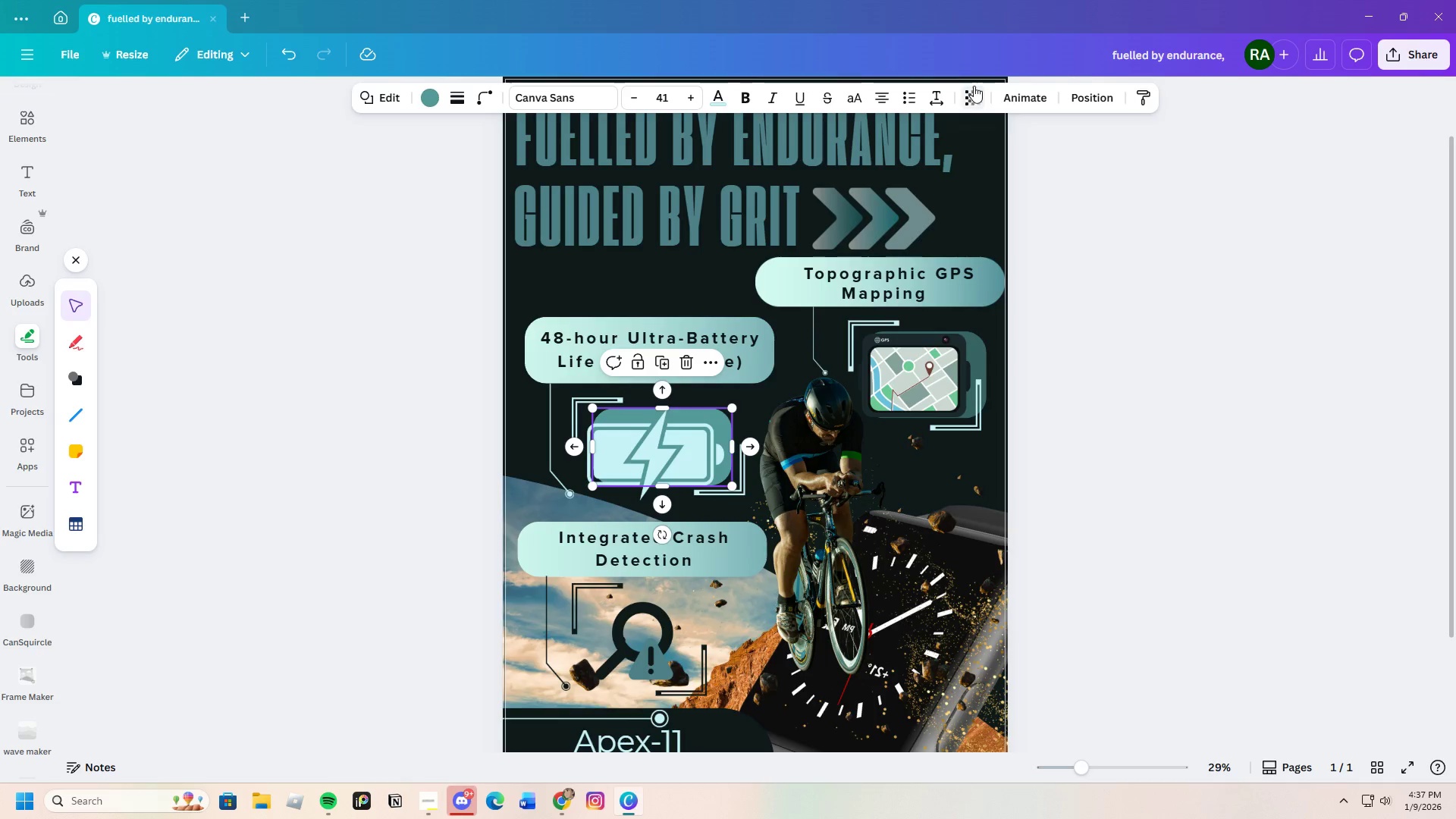 
left_click([979, 93])
 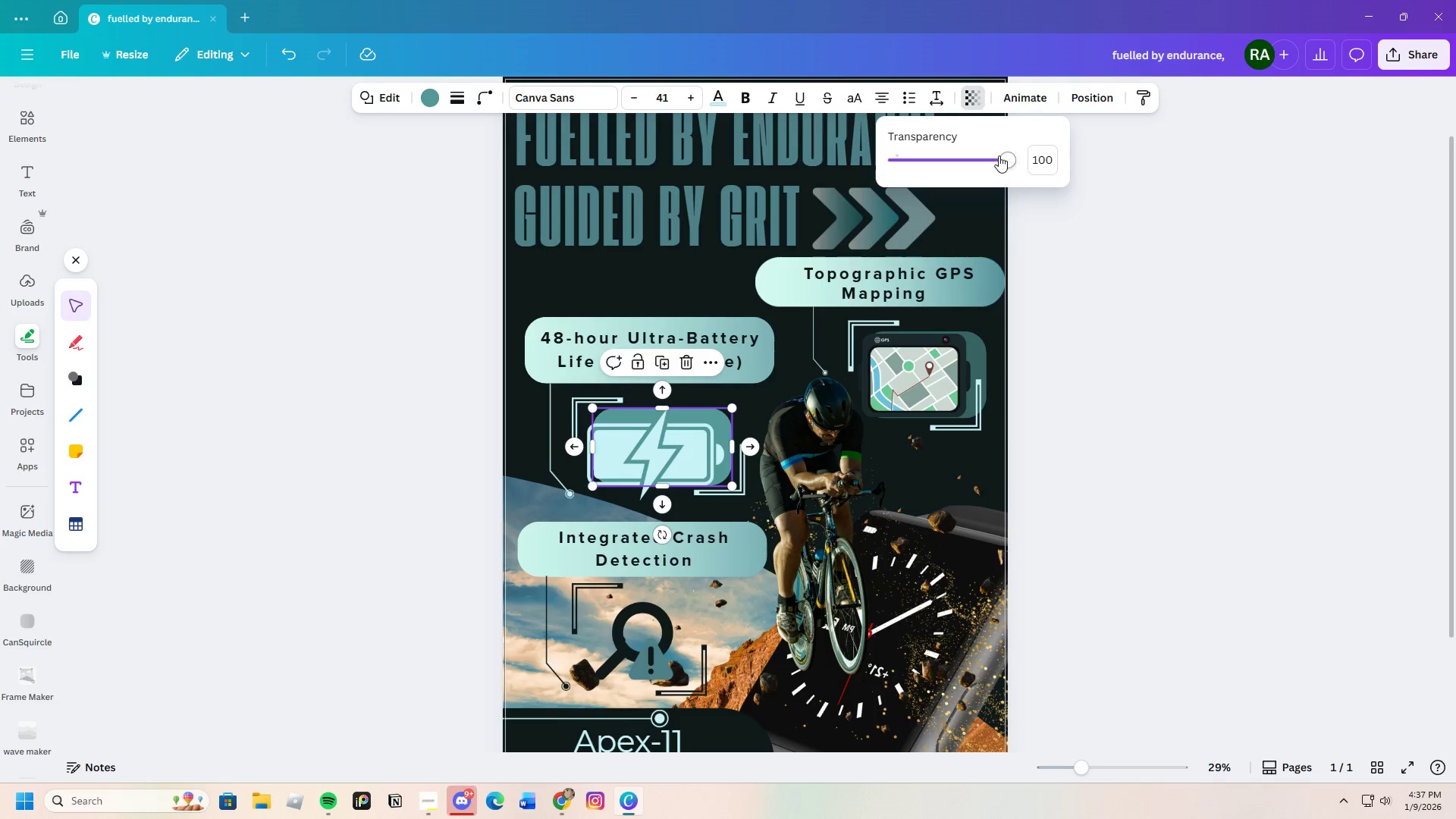 
left_click_drag(start_coordinate=[998, 155], to_coordinate=[961, 168])
 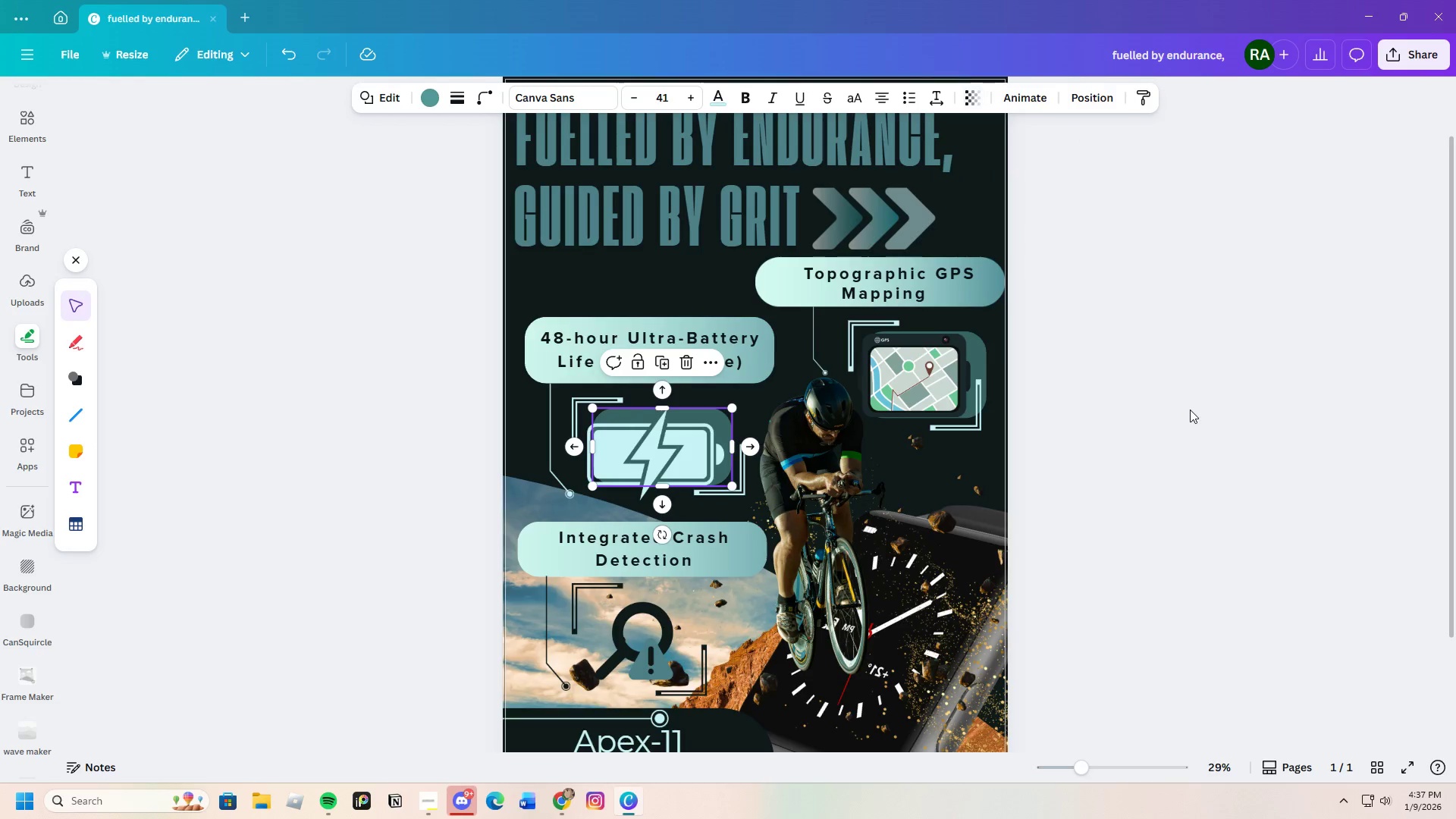 
double_click([1189, 410])
 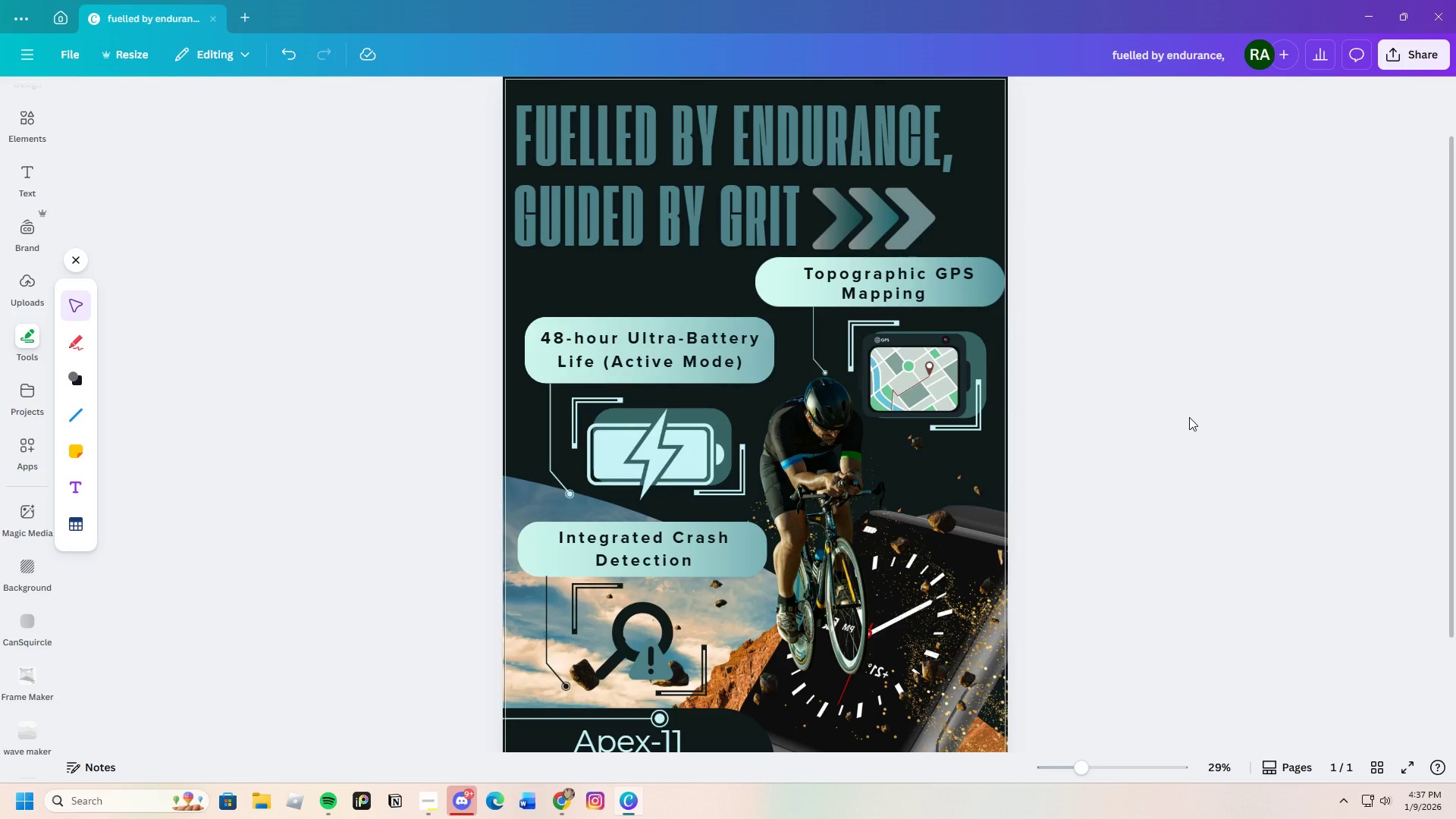 
scroll: coordinate [1144, 470], scroll_direction: down, amount: 3.0
 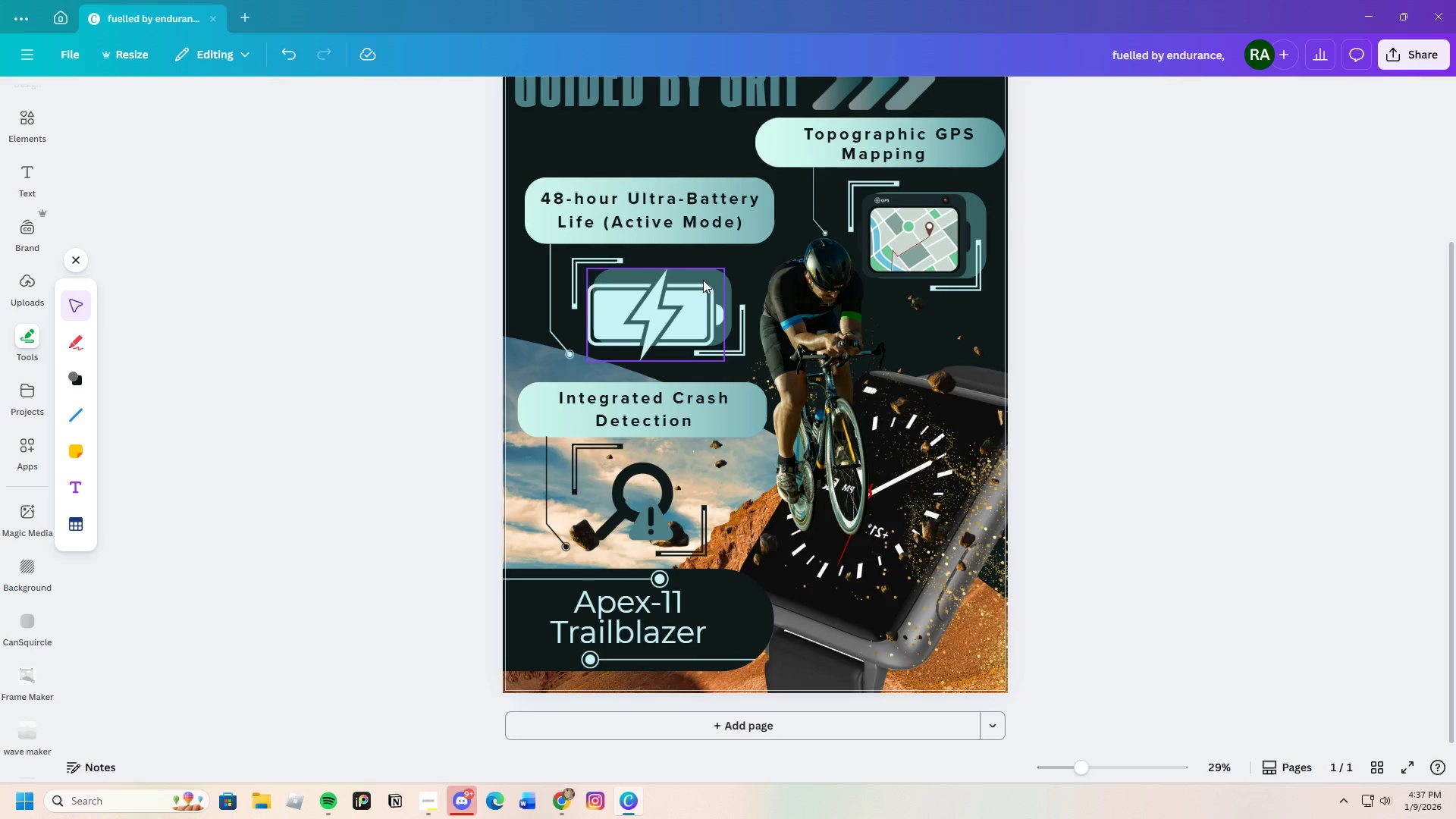 
left_click([725, 281])
 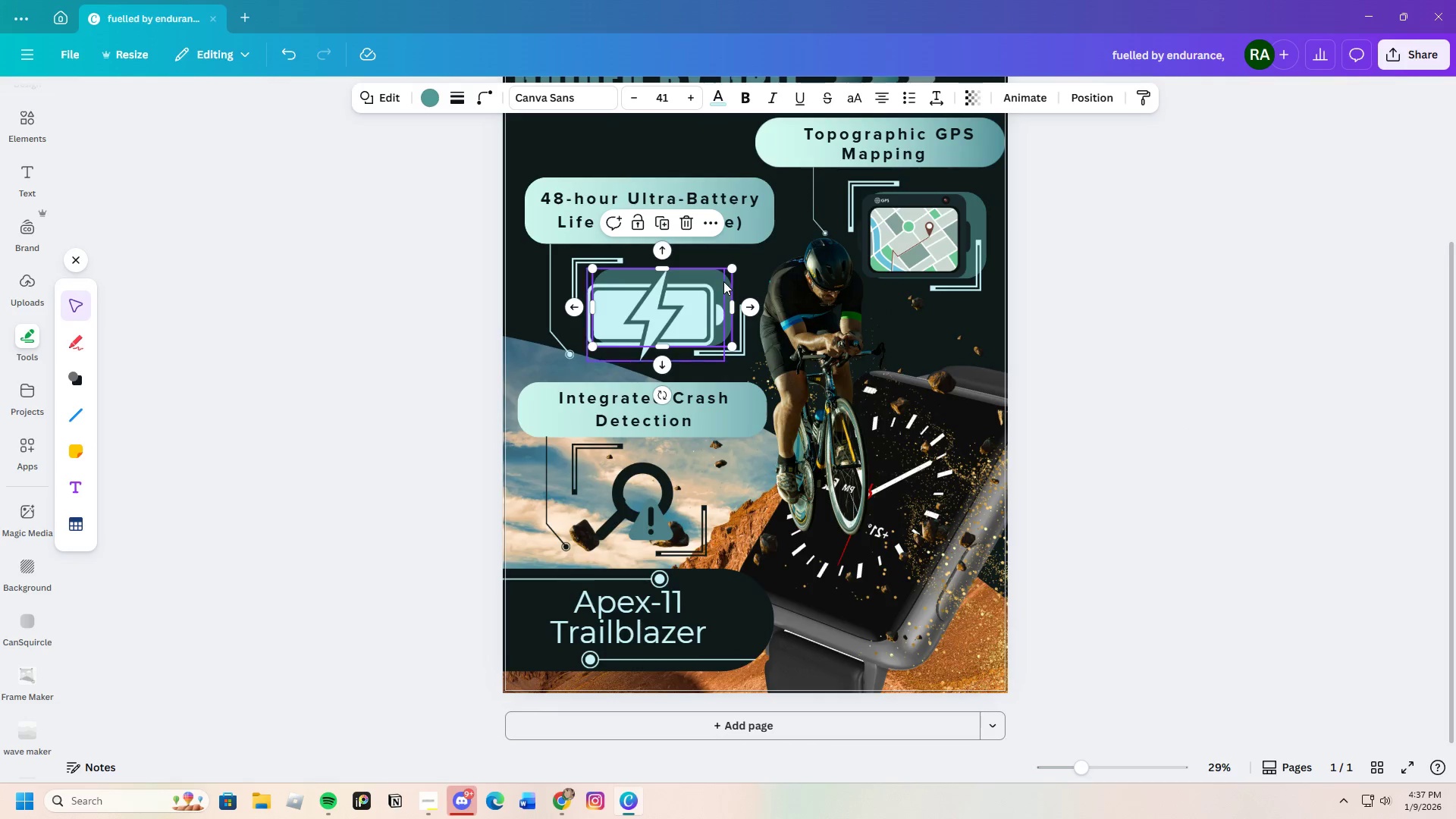 
key(Control+C)
 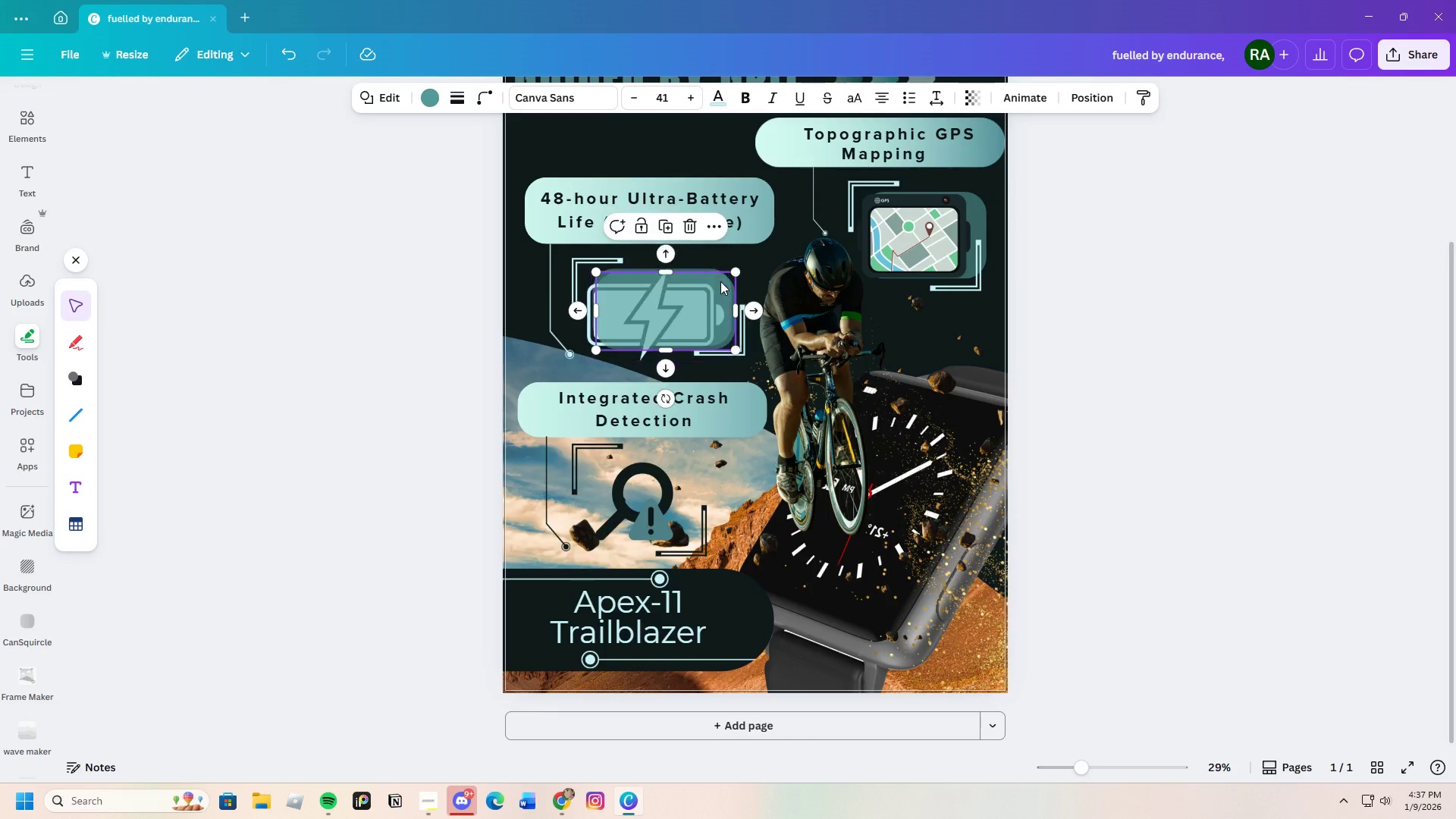 
key(Control+V)
 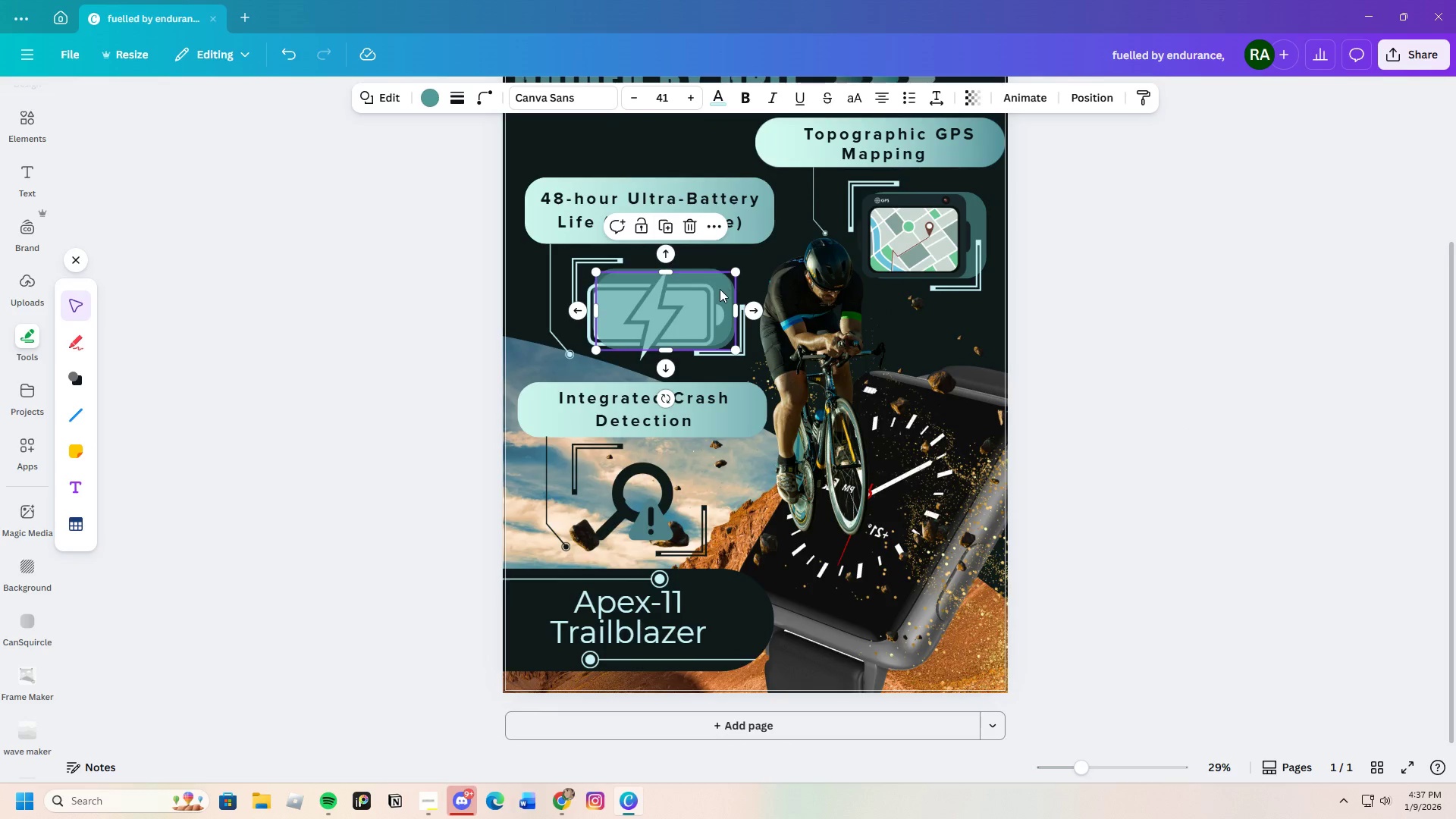 
left_click_drag(start_coordinate=[720, 281], to_coordinate=[703, 471])
 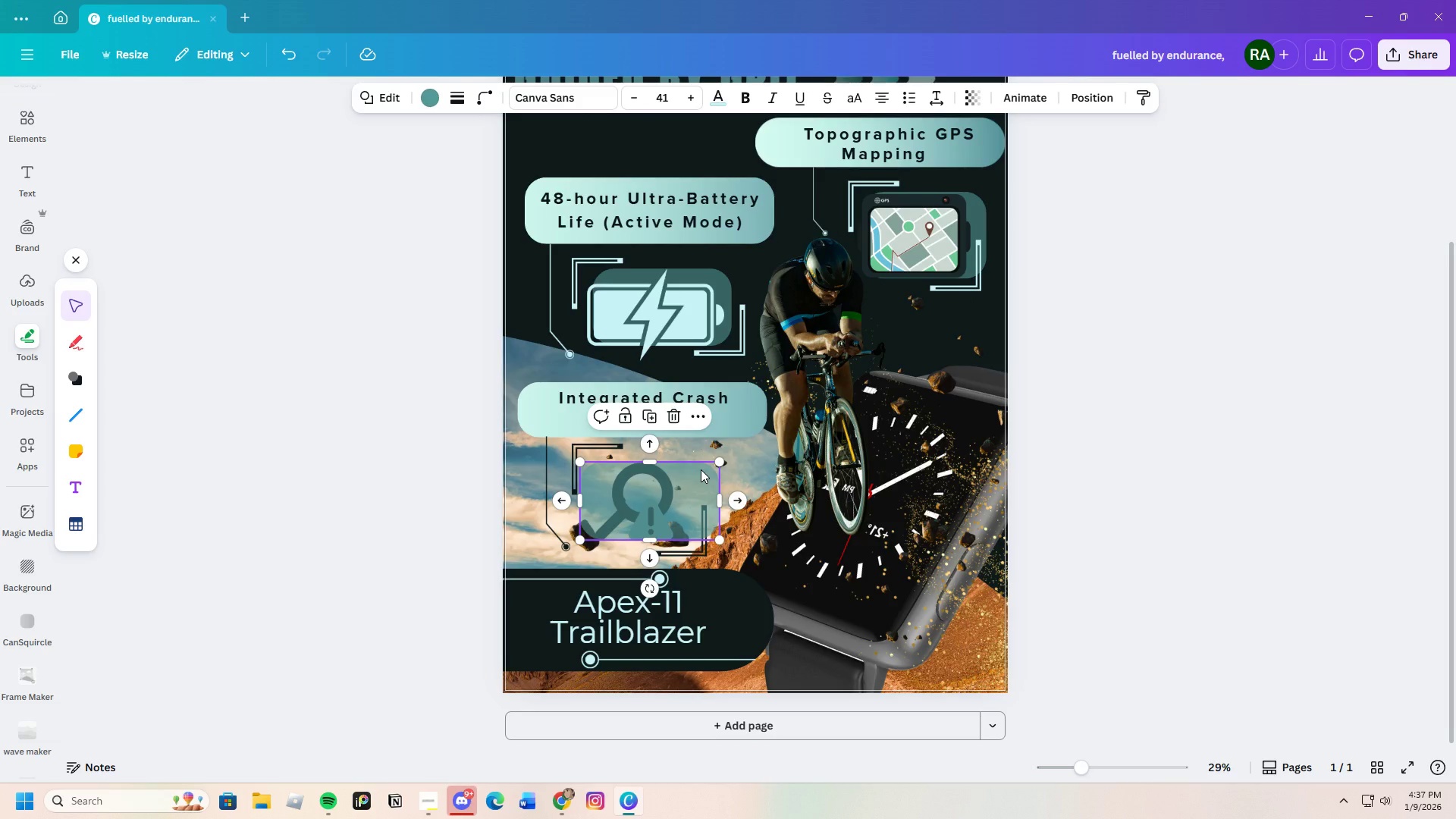 
right_click([701, 469])
 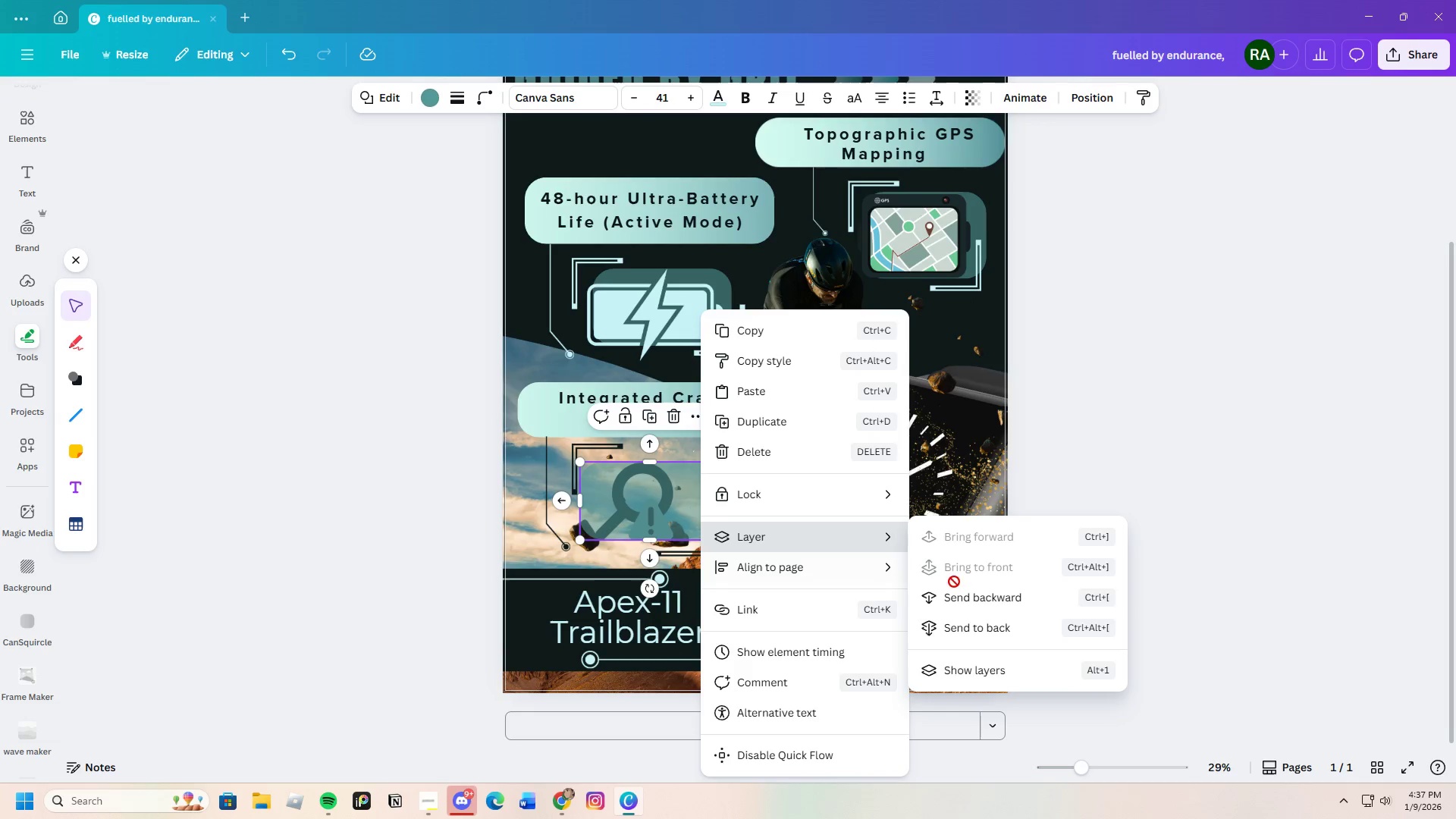 
left_click([1003, 593])
 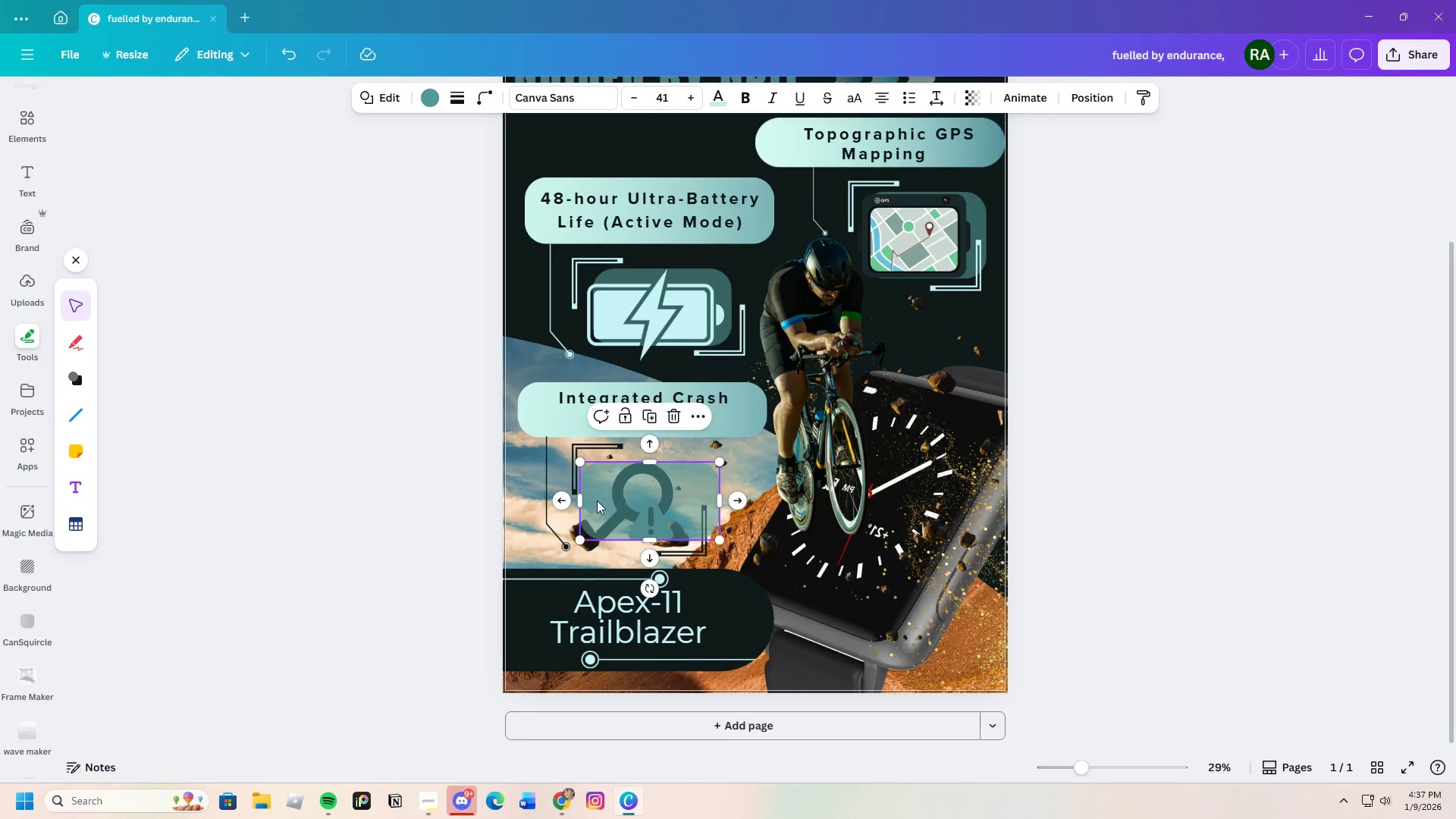 
right_click([613, 498])
 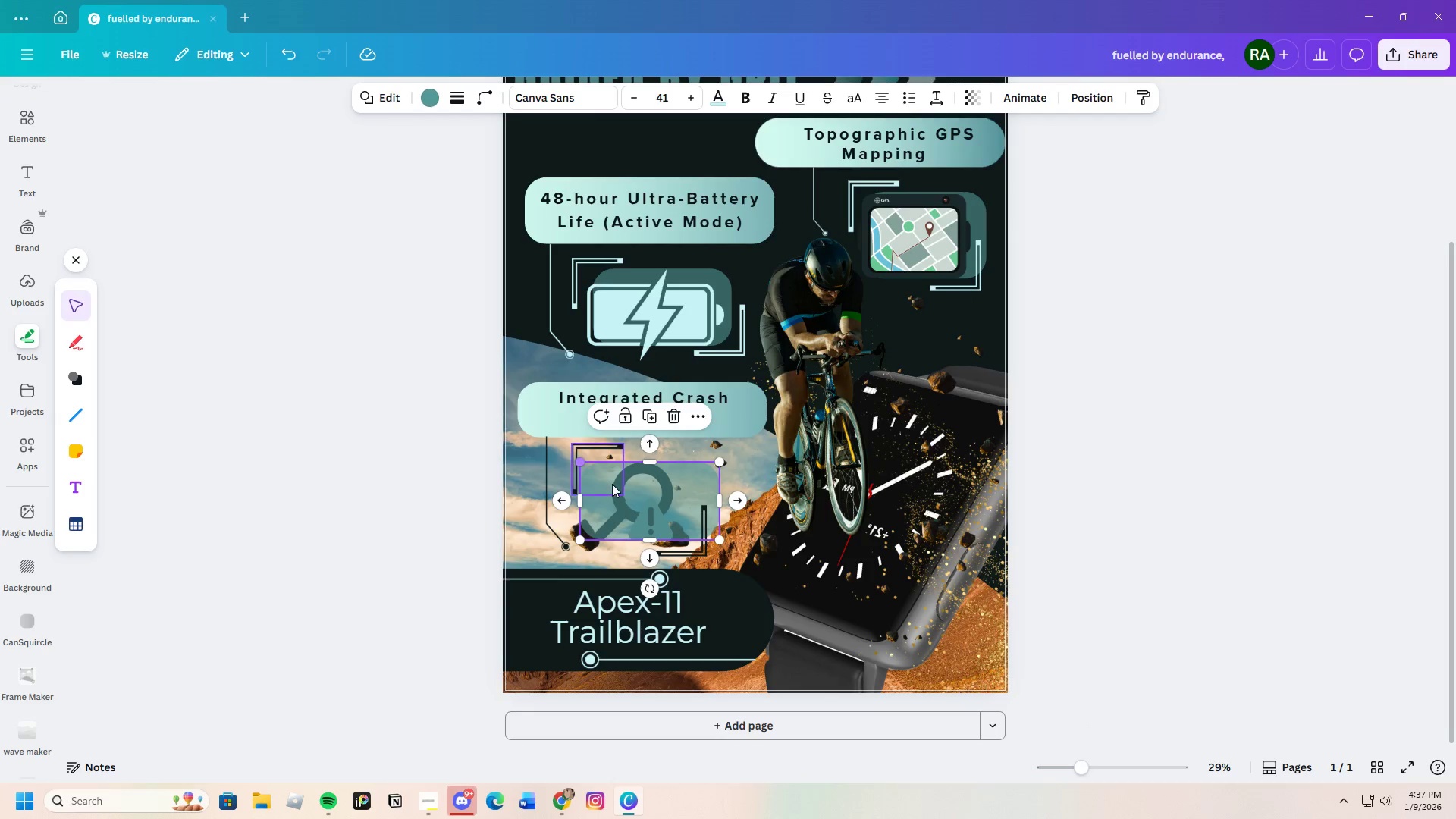 
right_click([662, 497])
 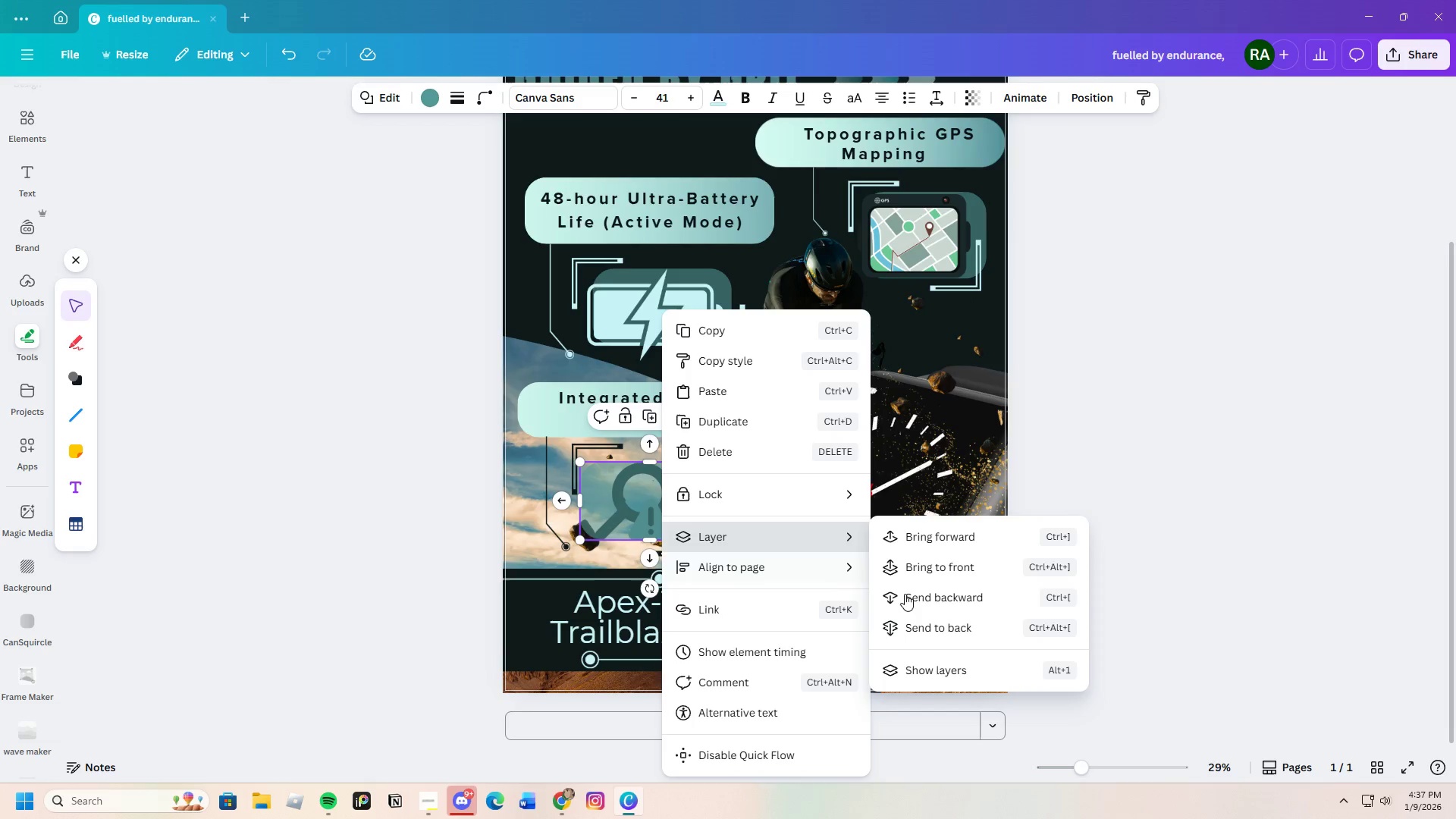 
left_click([946, 601])
 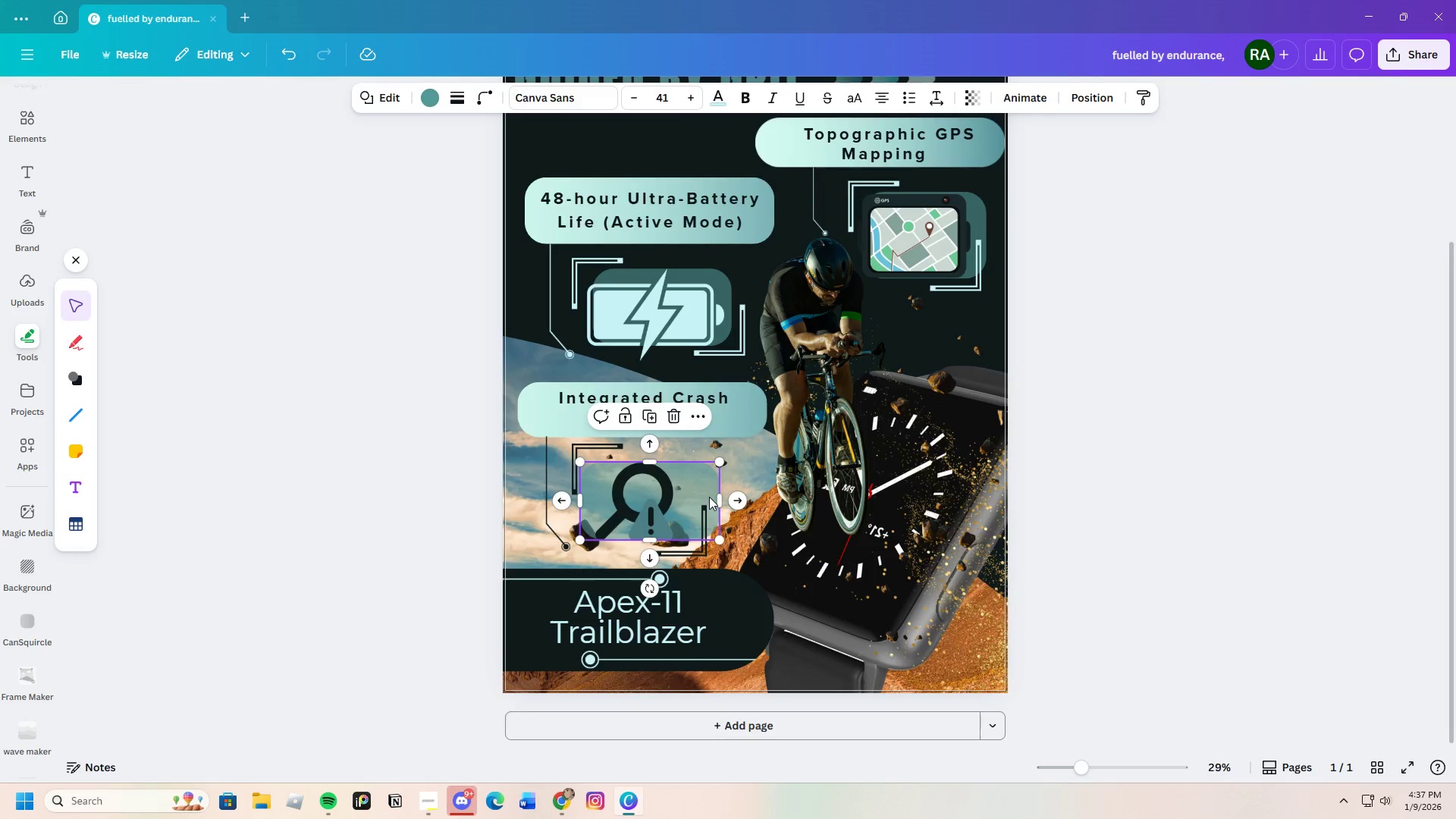 
left_click_drag(start_coordinate=[719, 494], to_coordinate=[692, 495])
 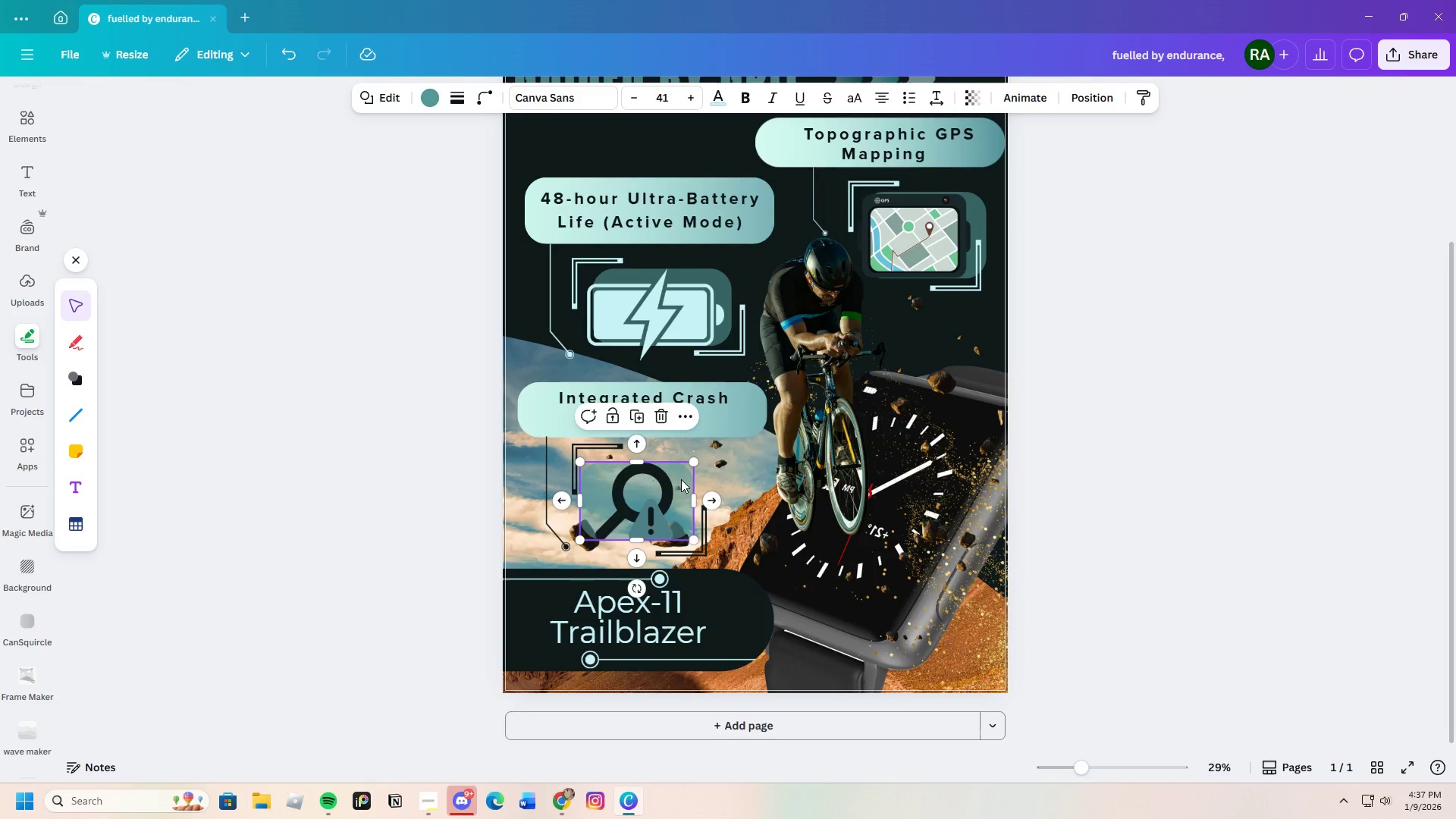 
left_click_drag(start_coordinate=[682, 478], to_coordinate=[704, 469])
 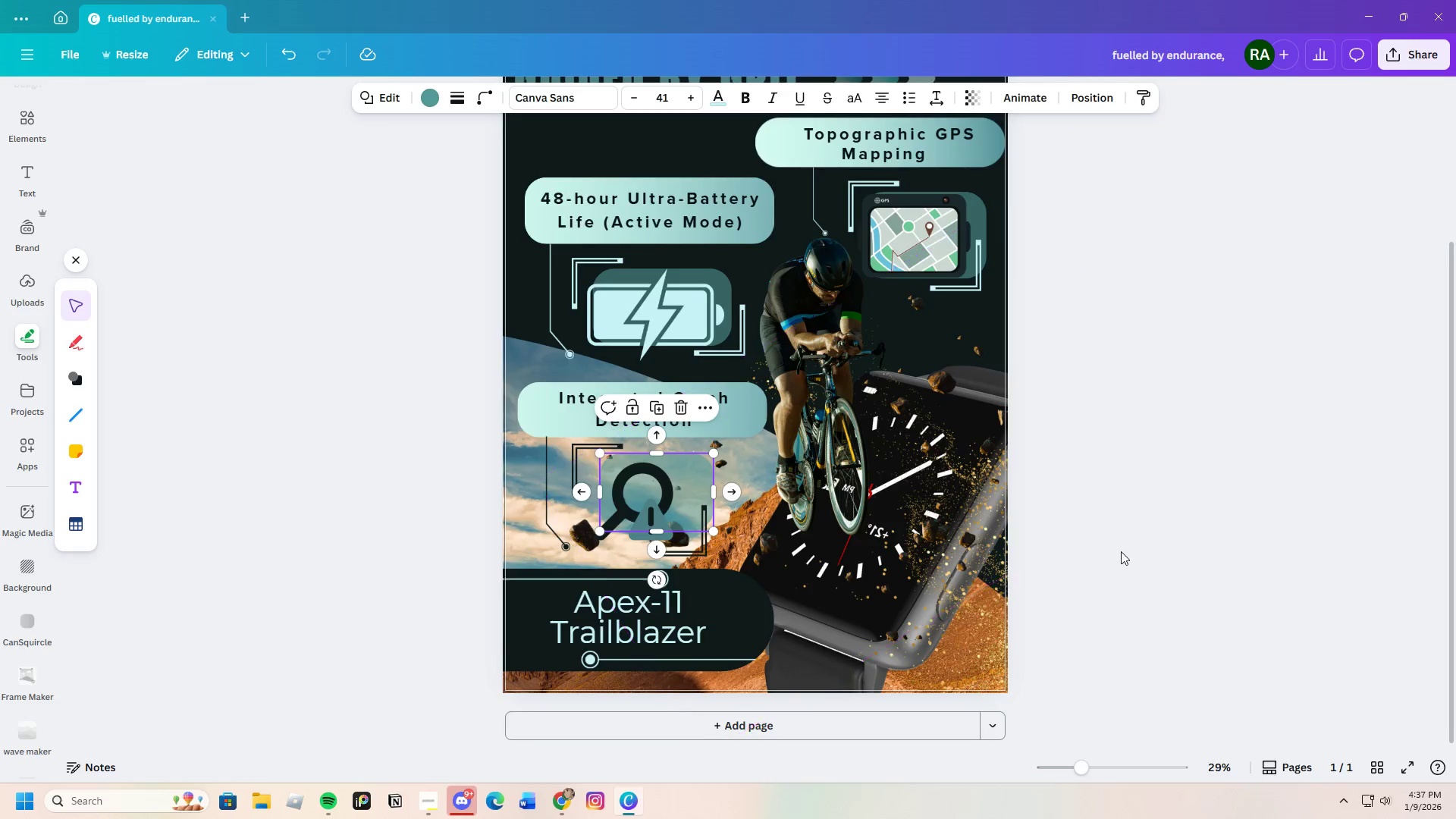 
left_click([1121, 551])
 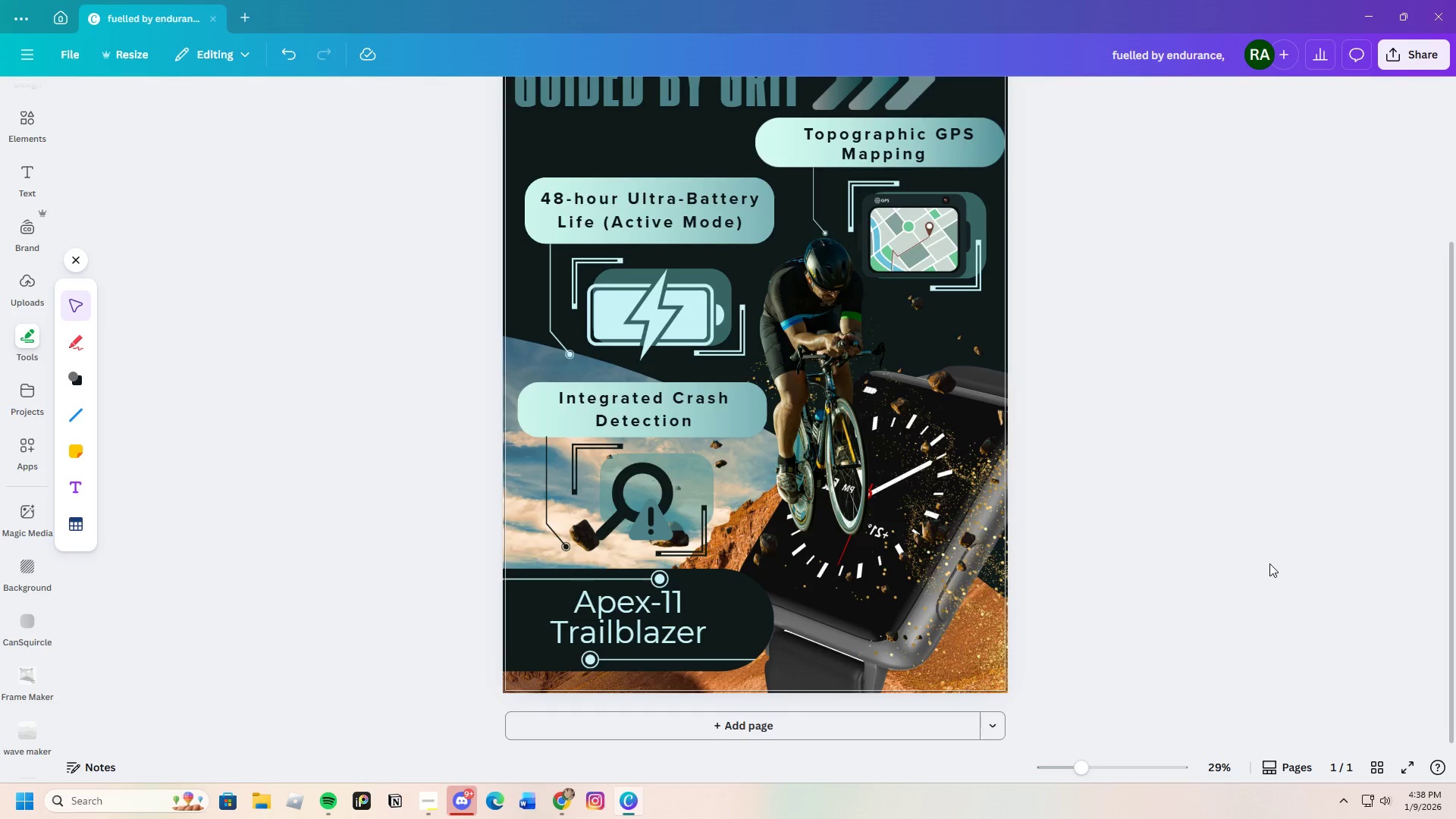 
wait(16.24)
 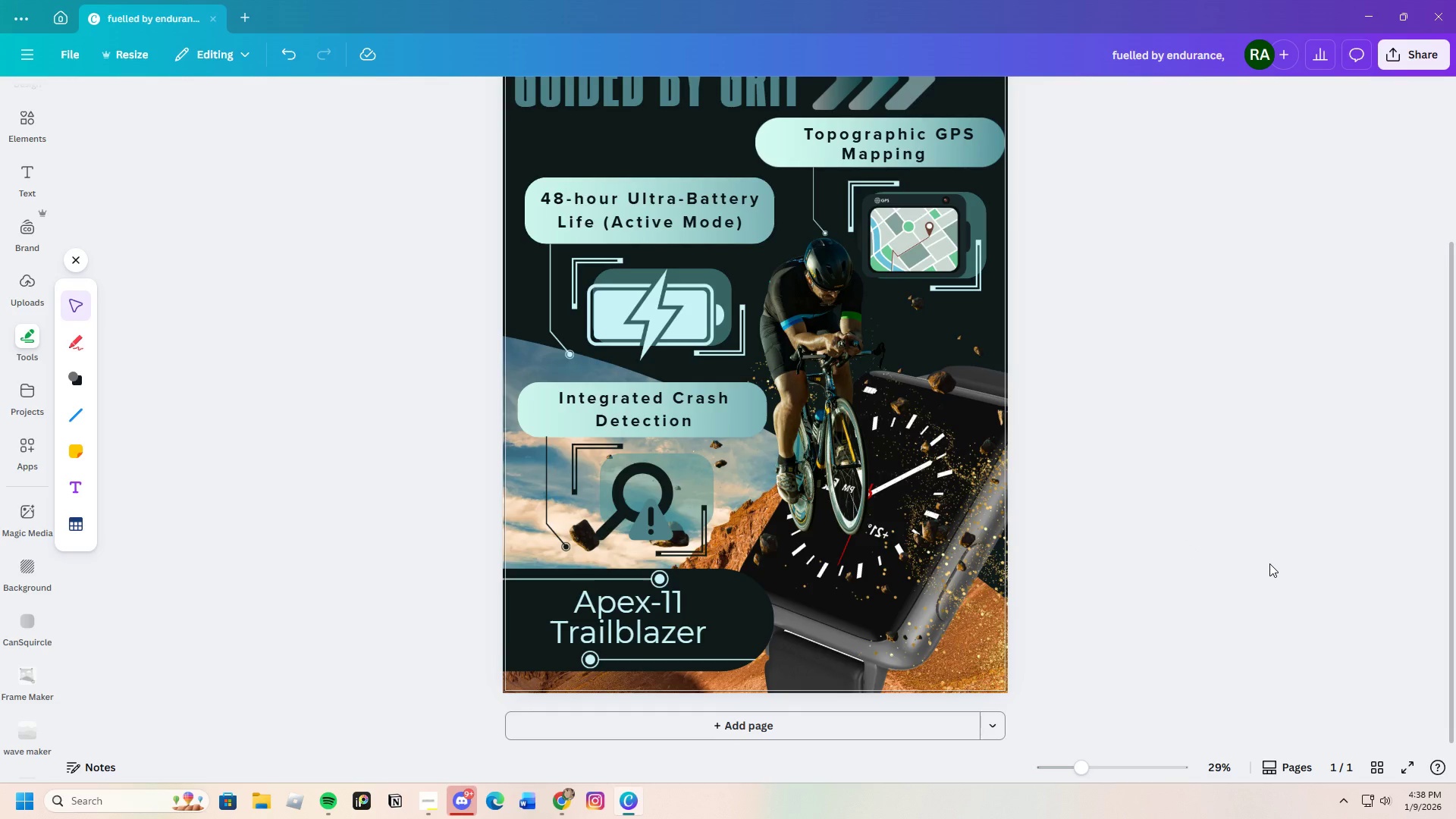 
left_click([565, 102])
 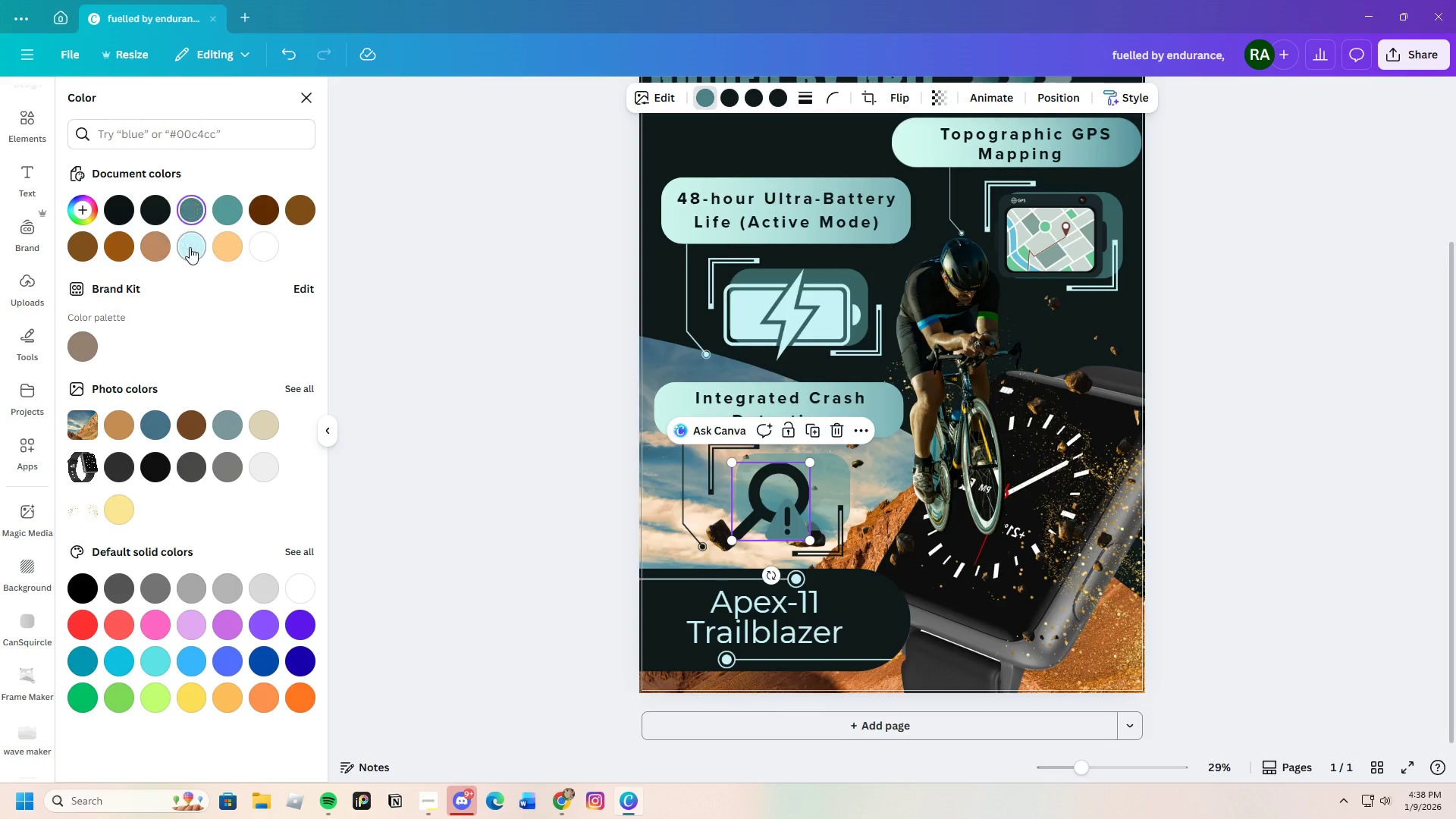 
left_click([190, 247])
 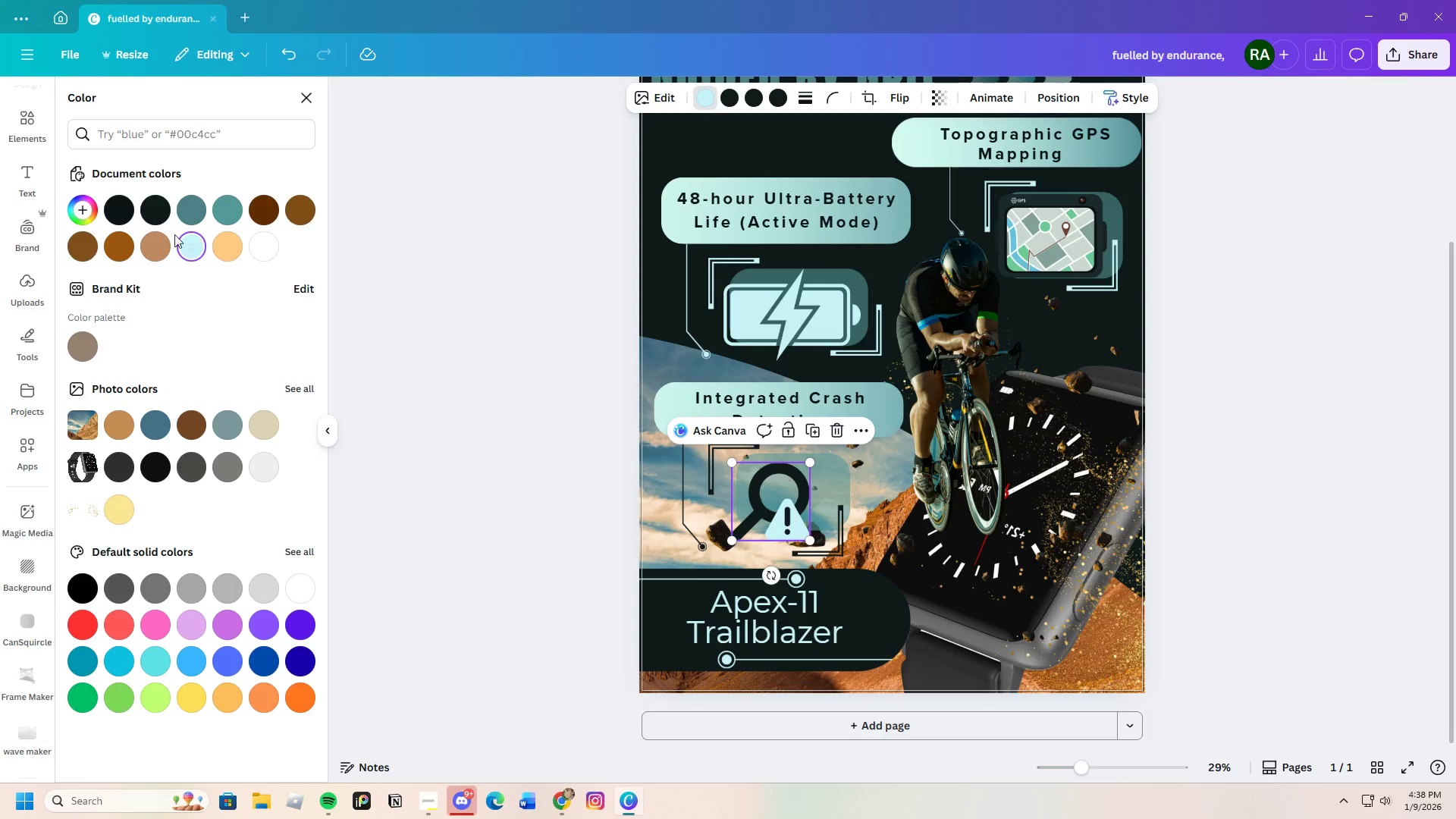 
left_click([71, 206])
 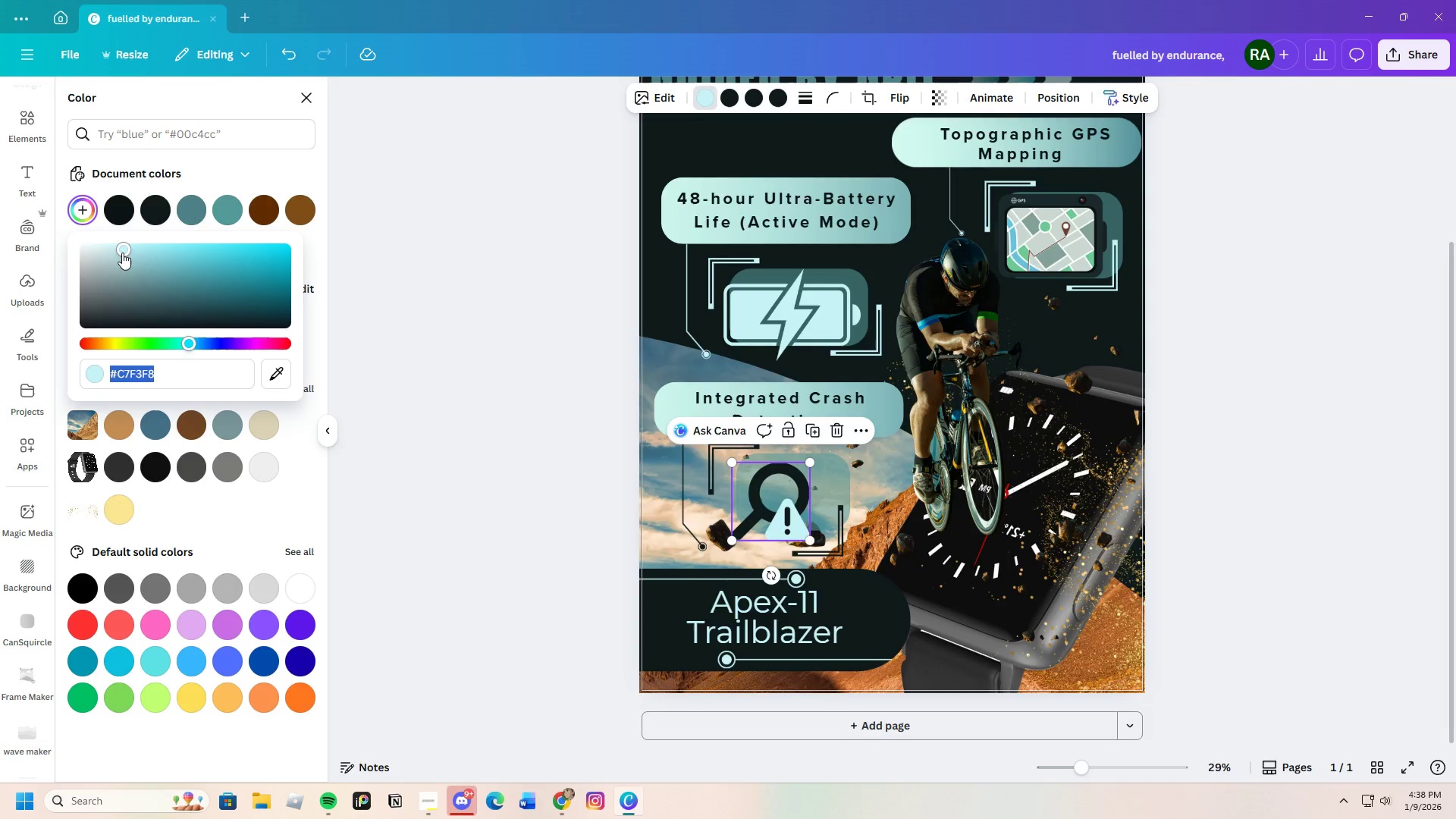 
left_click_drag(start_coordinate=[135, 258], to_coordinate=[147, 275])
 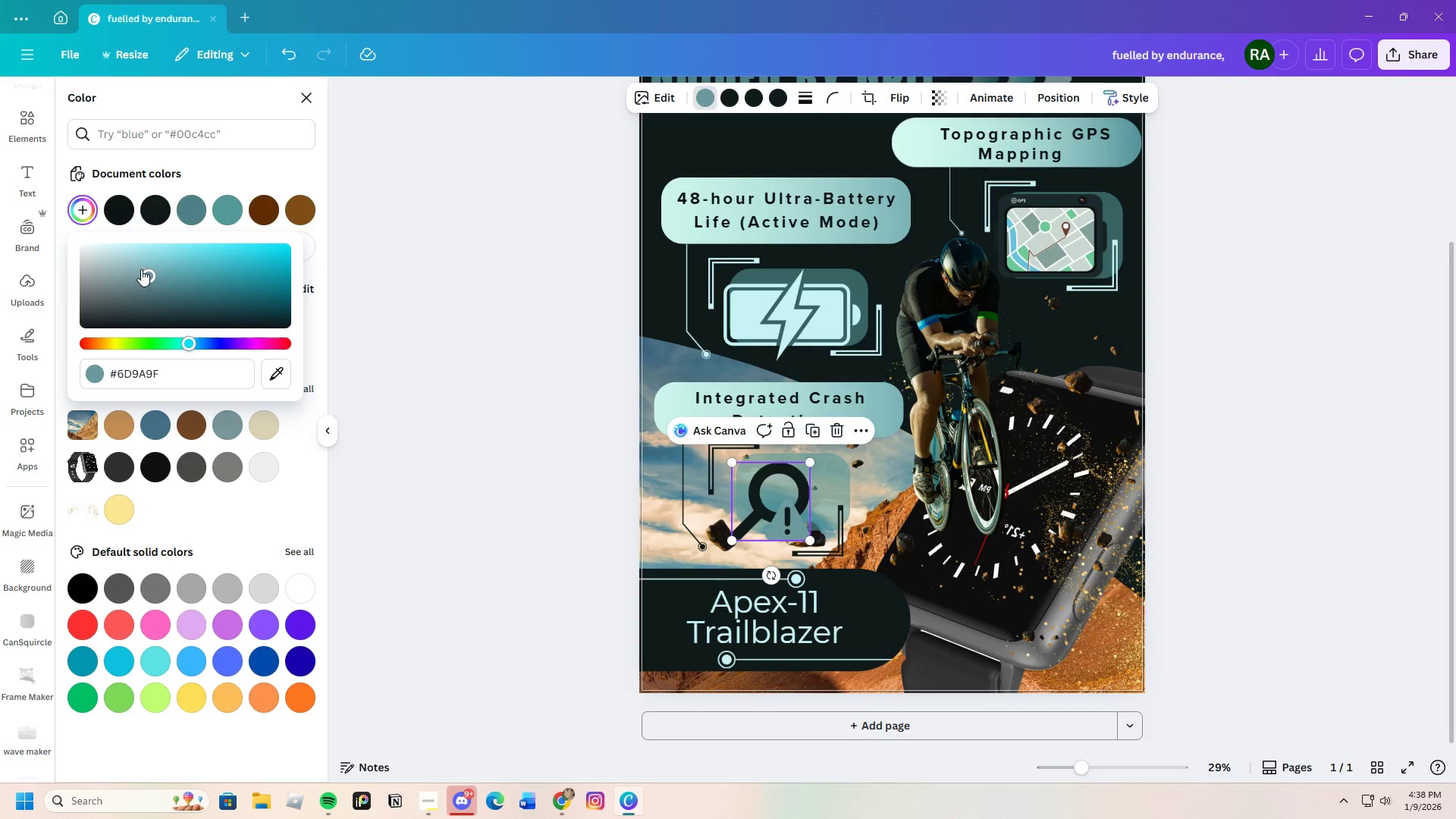 
left_click_drag(start_coordinate=[146, 269], to_coordinate=[140, 246])
 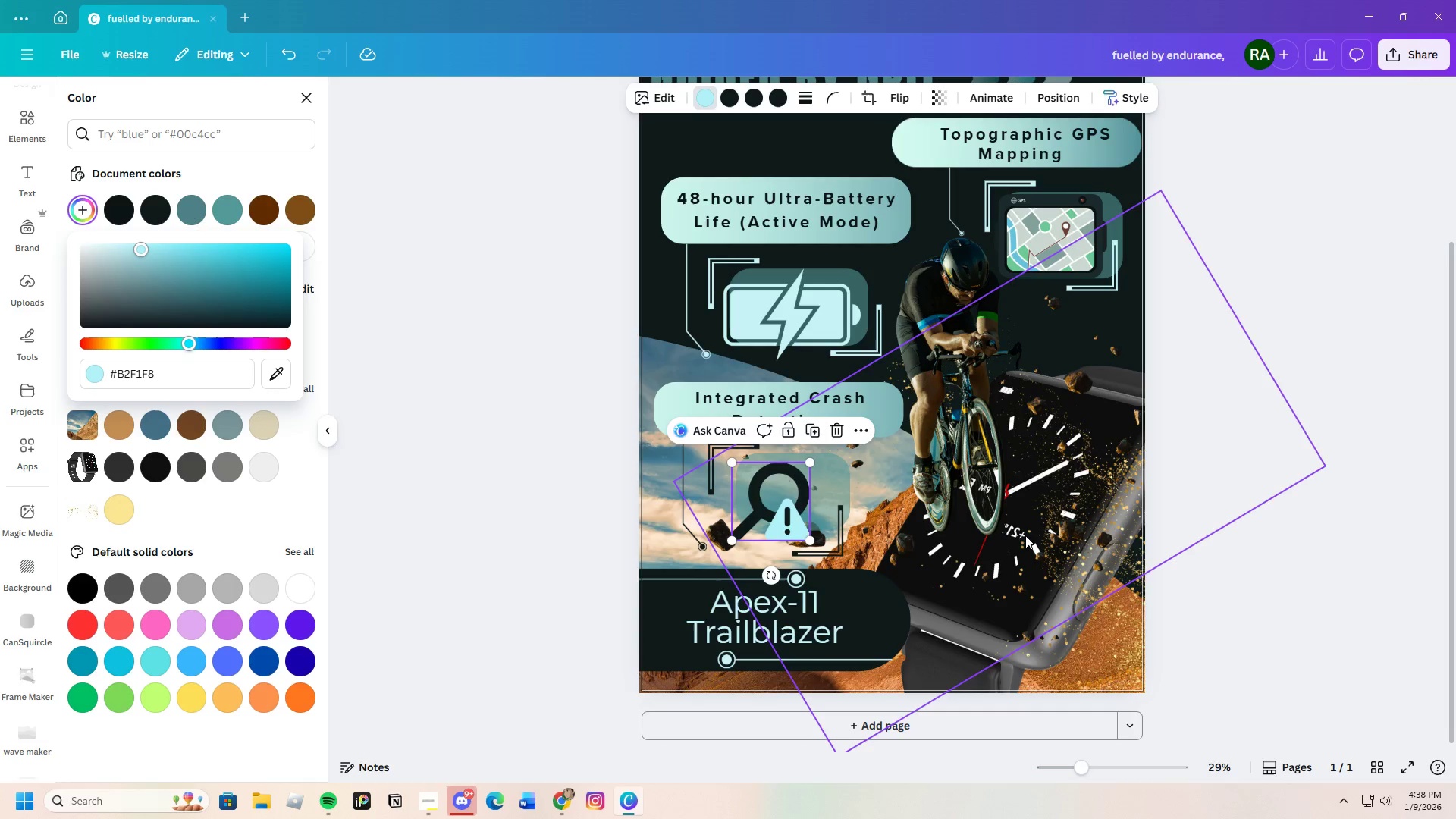 
left_click([1260, 598])
 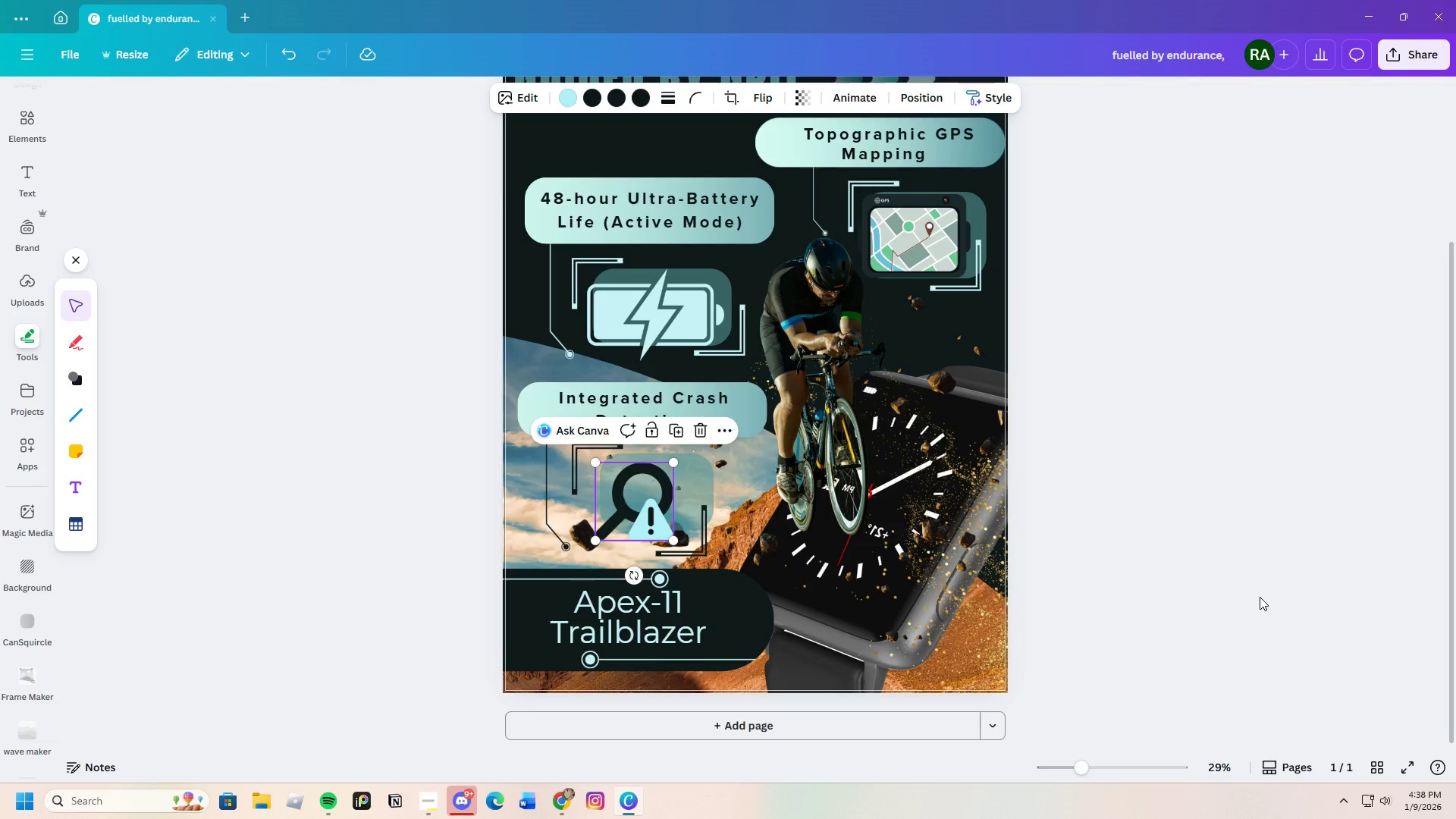 
left_click([1259, 598])
 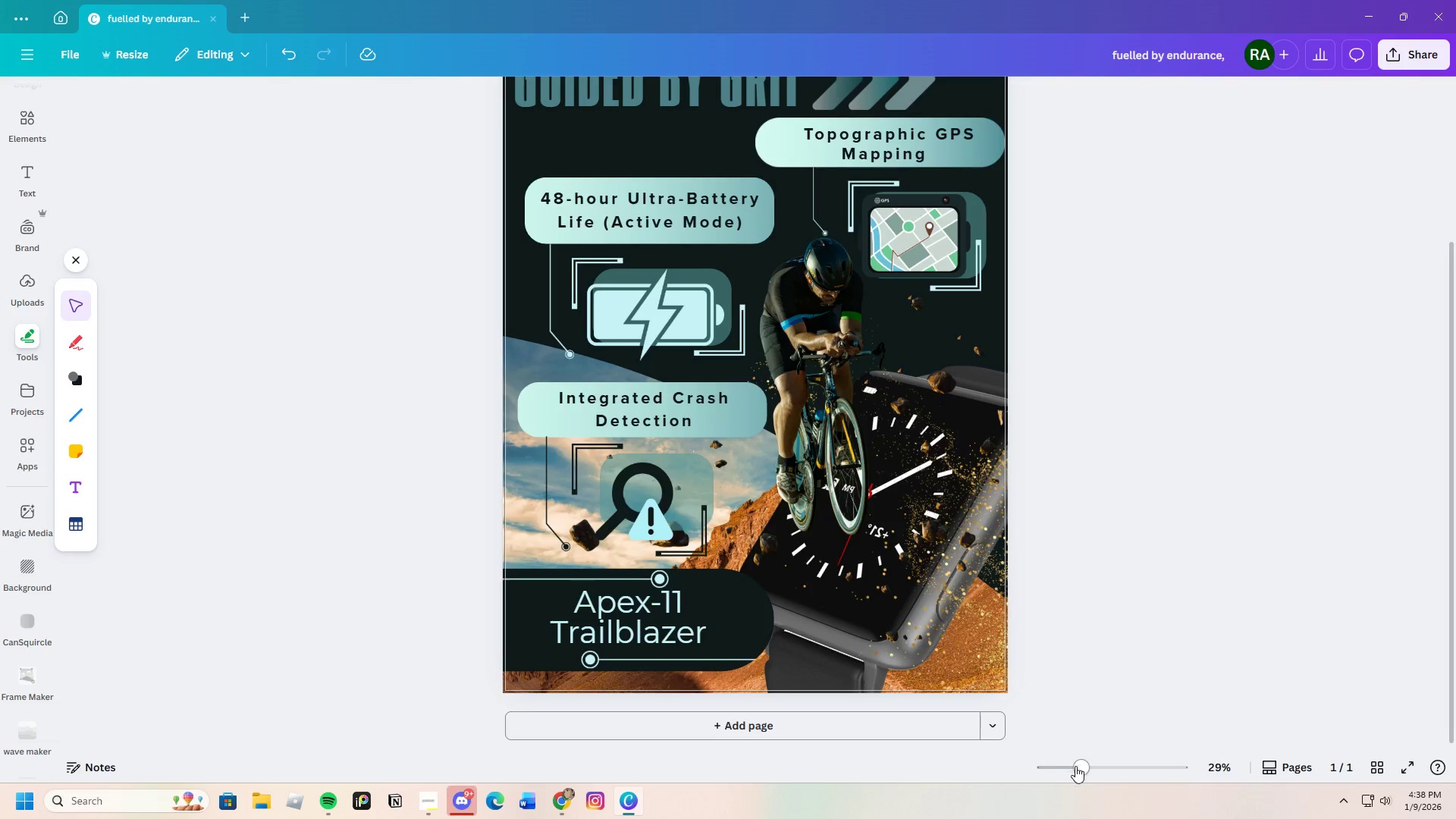 
left_click_drag(start_coordinate=[1081, 768], to_coordinate=[1081, 782])
 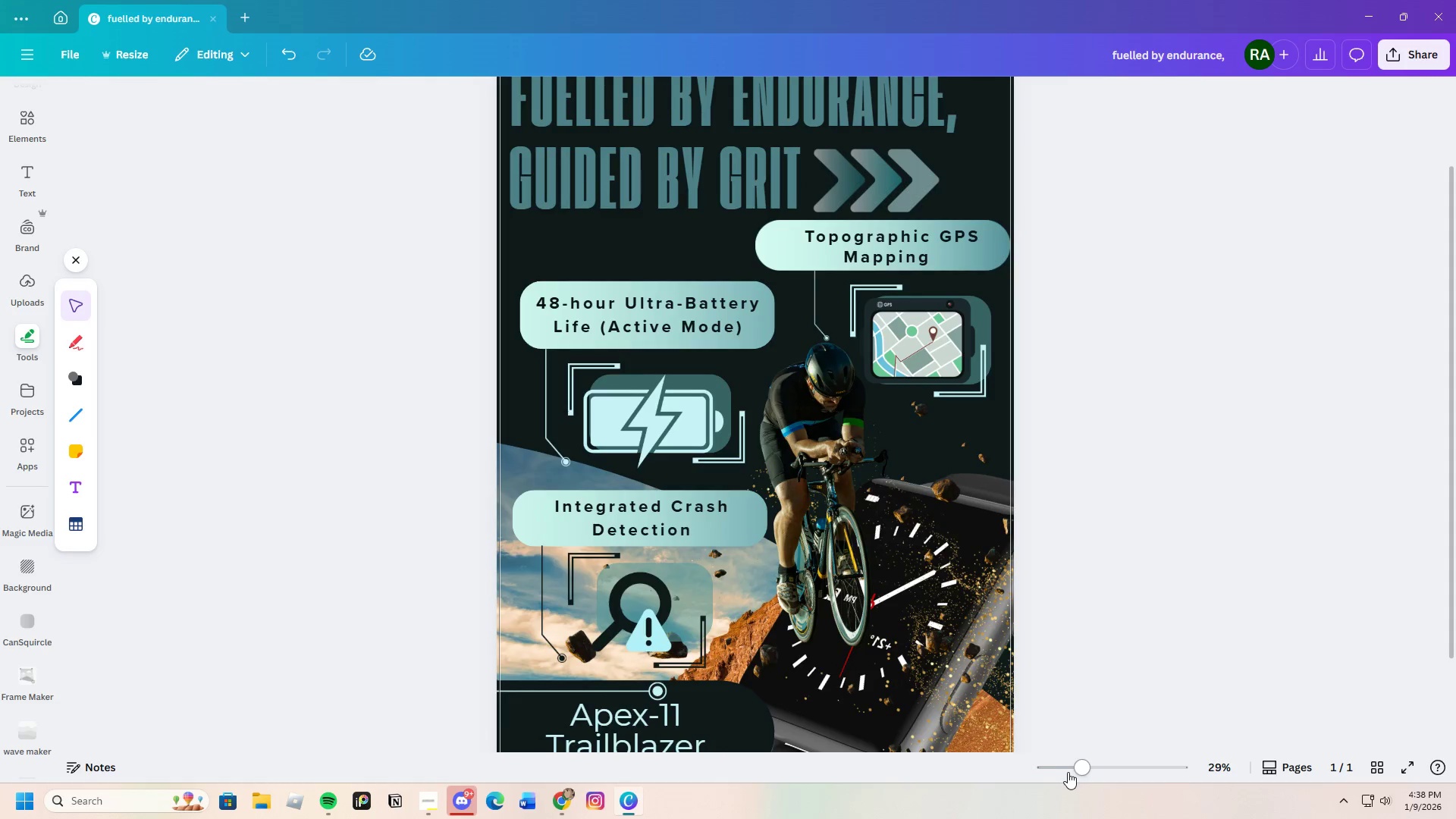 
scroll: coordinate [1067, 770], scroll_direction: down, amount: 2.0
 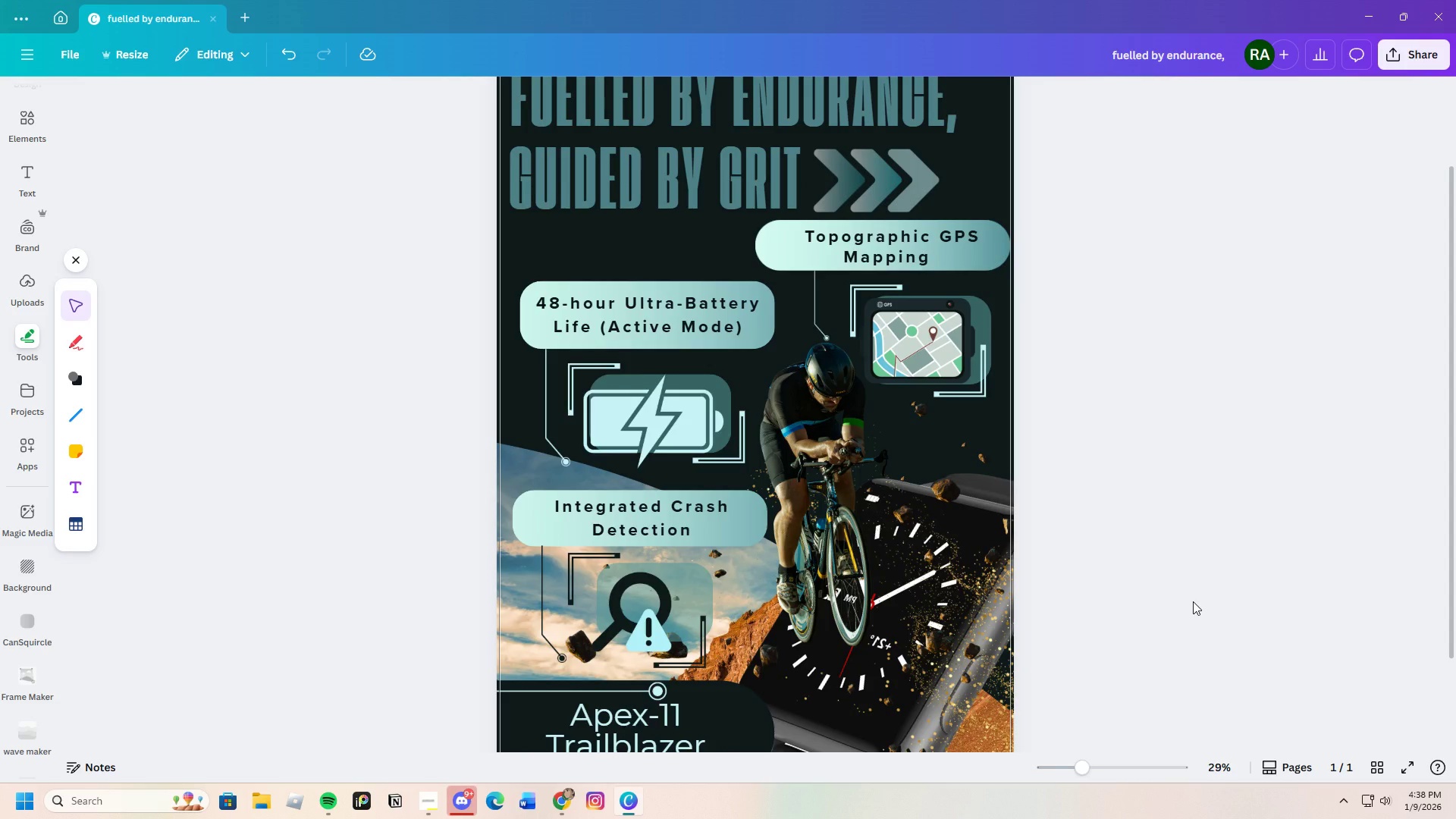 
wait(6.36)
 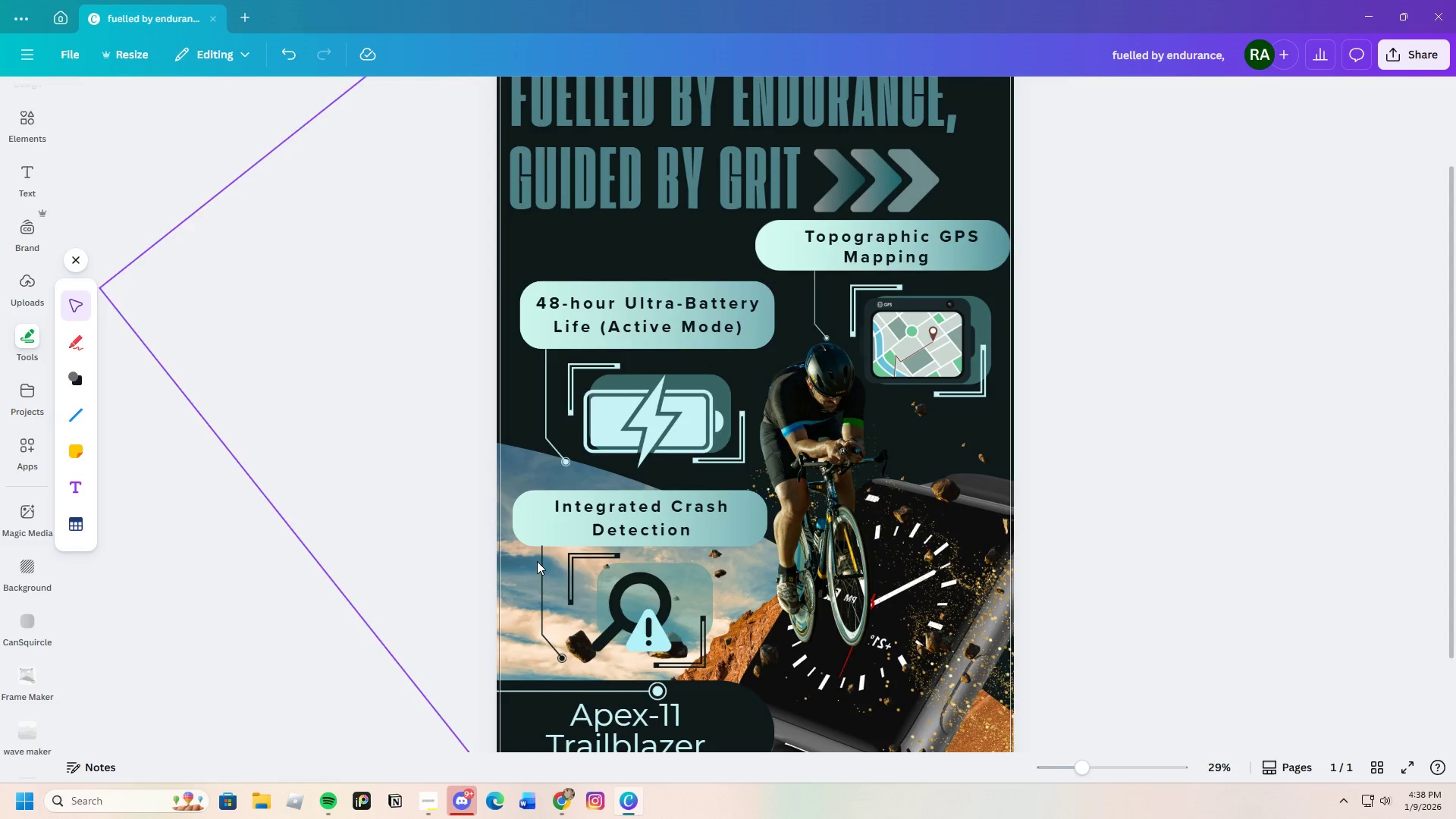 
left_click_drag(start_coordinate=[1073, 772], to_coordinate=[1072, 776])
 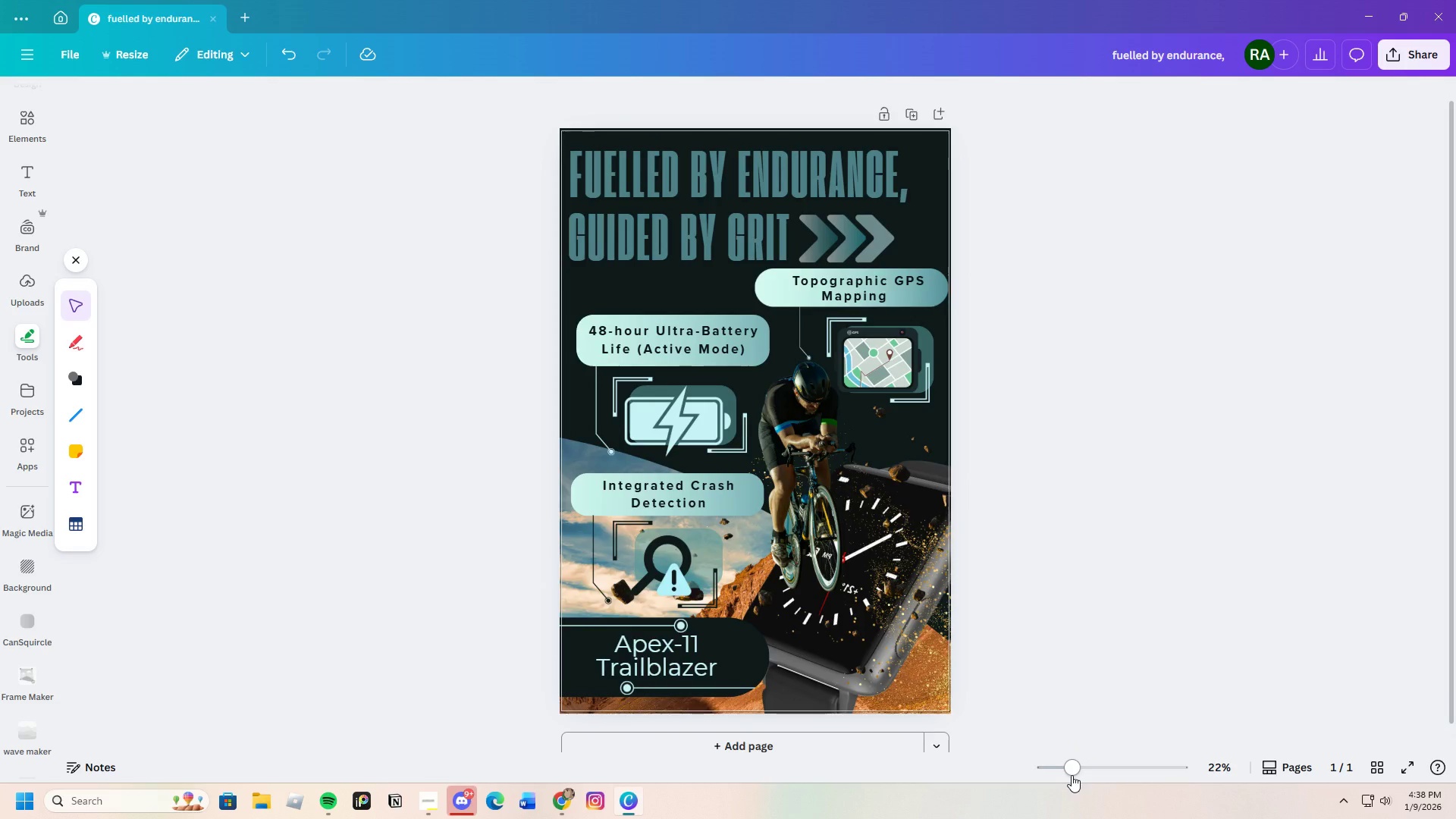 
scroll: coordinate [1072, 775], scroll_direction: down, amount: 2.0
 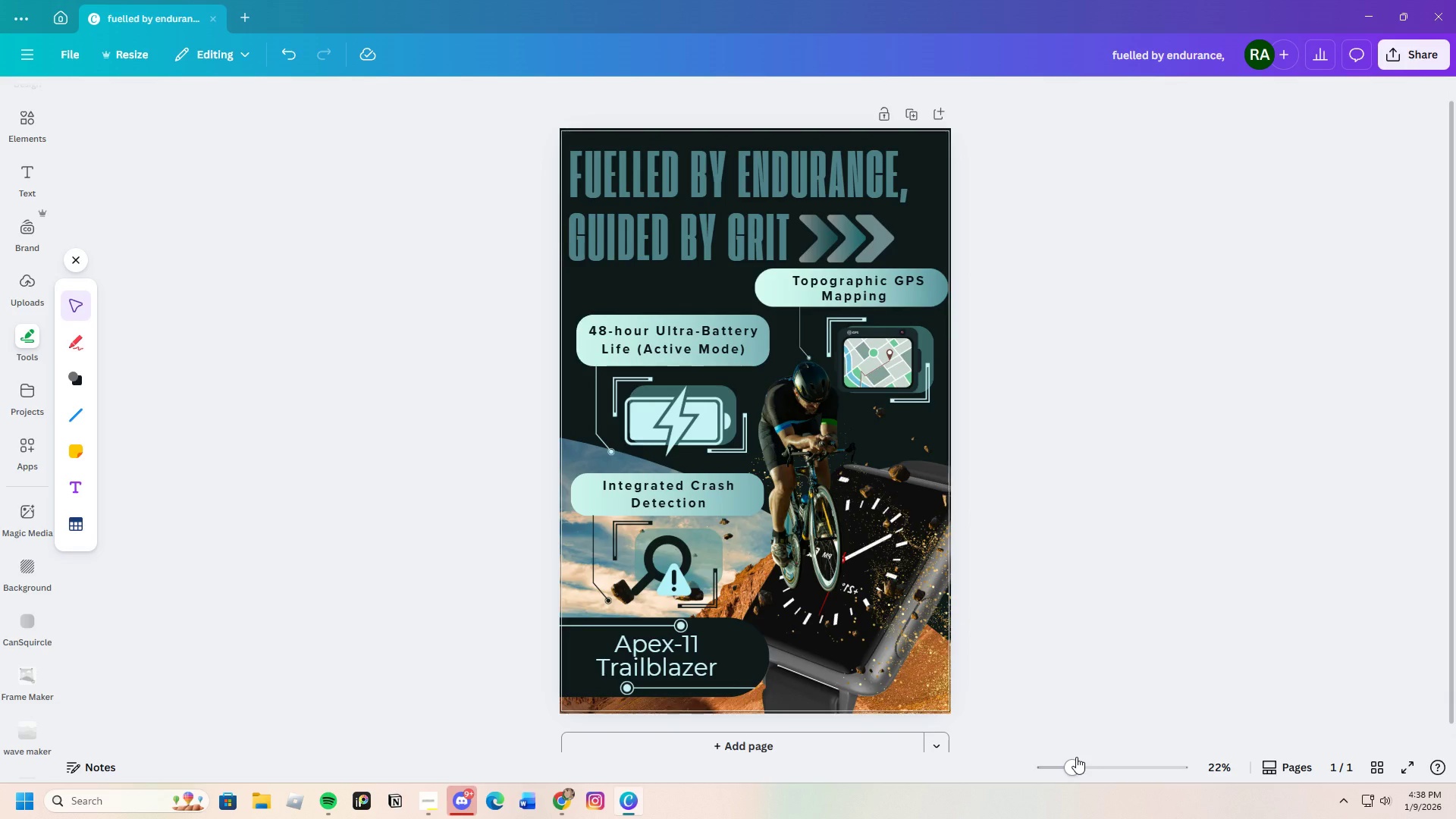 
left_click([1146, 610])
 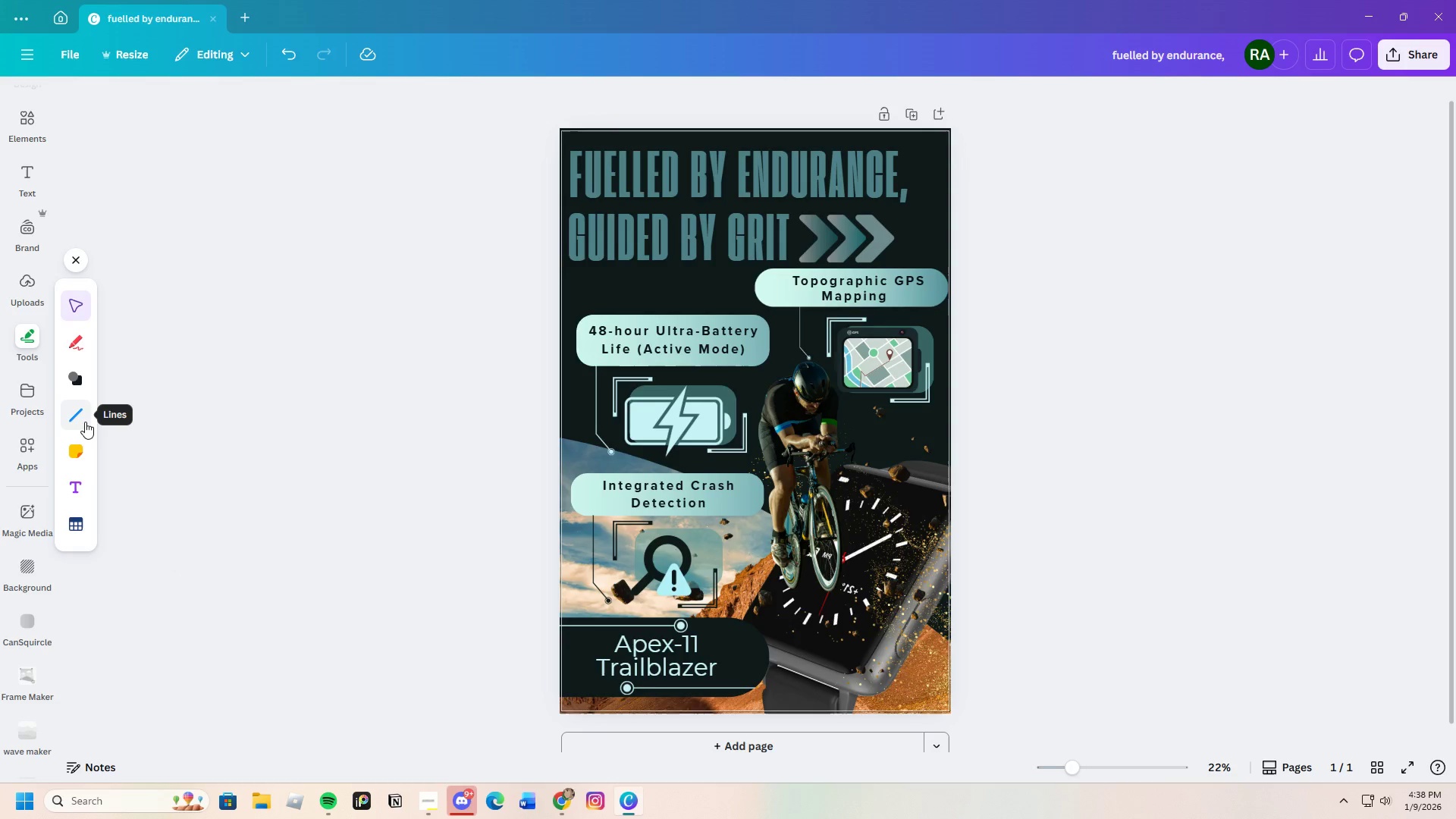 
left_click([19, 136])
 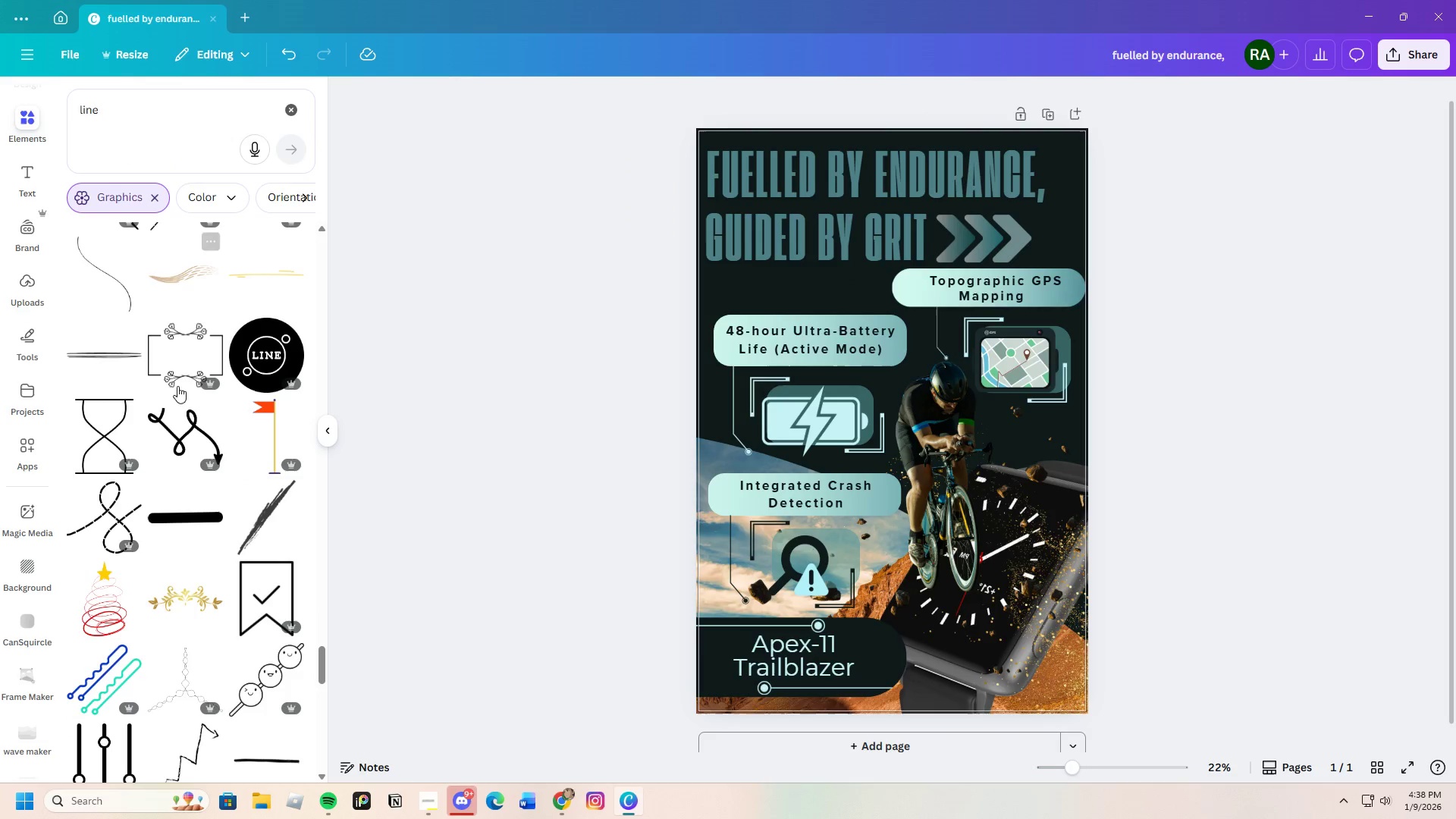 
scroll: coordinate [249, 611], scroll_direction: down, amount: 13.0
 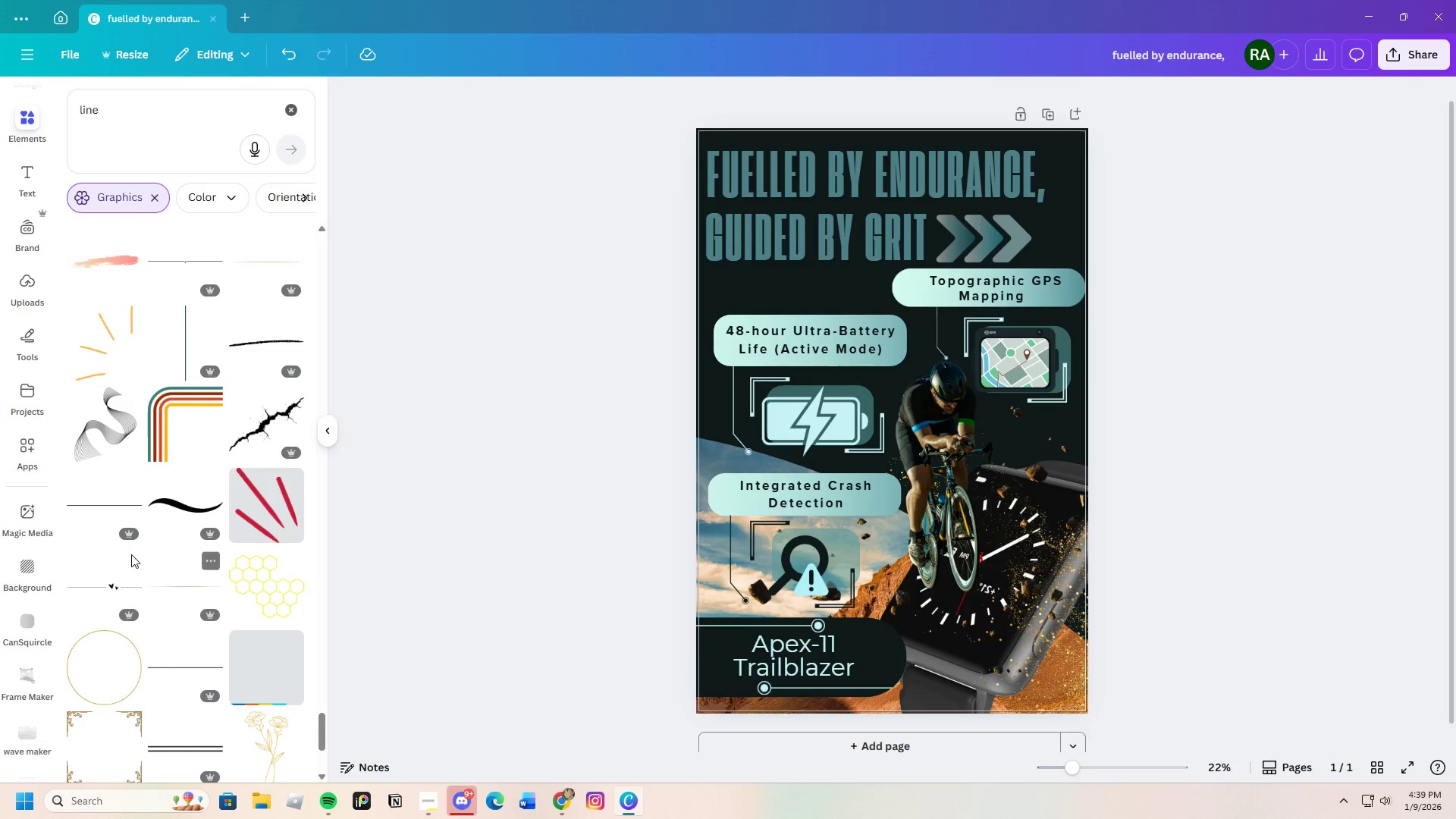 
left_click([102, 501])
 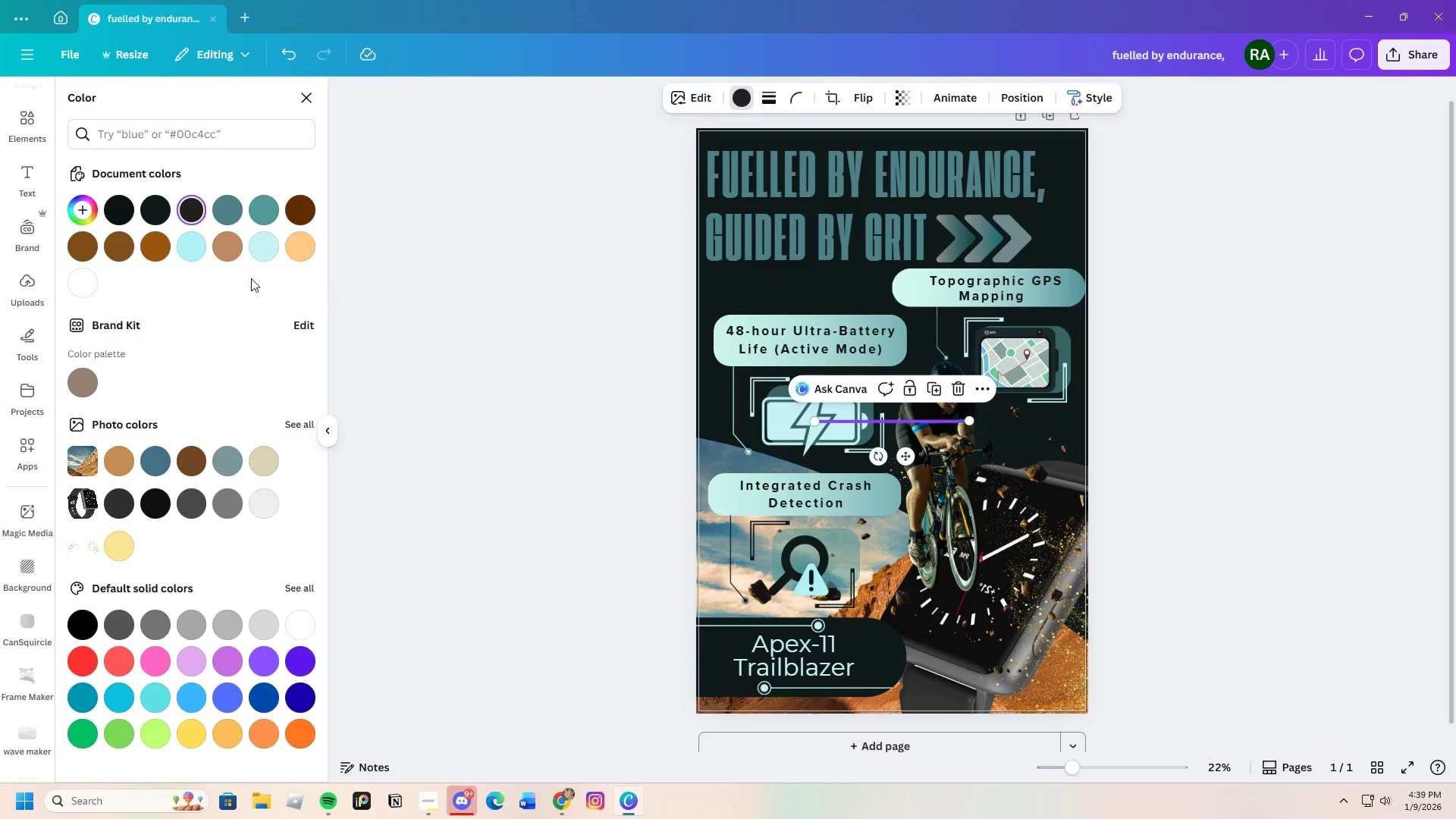 
left_click([210, 203])
 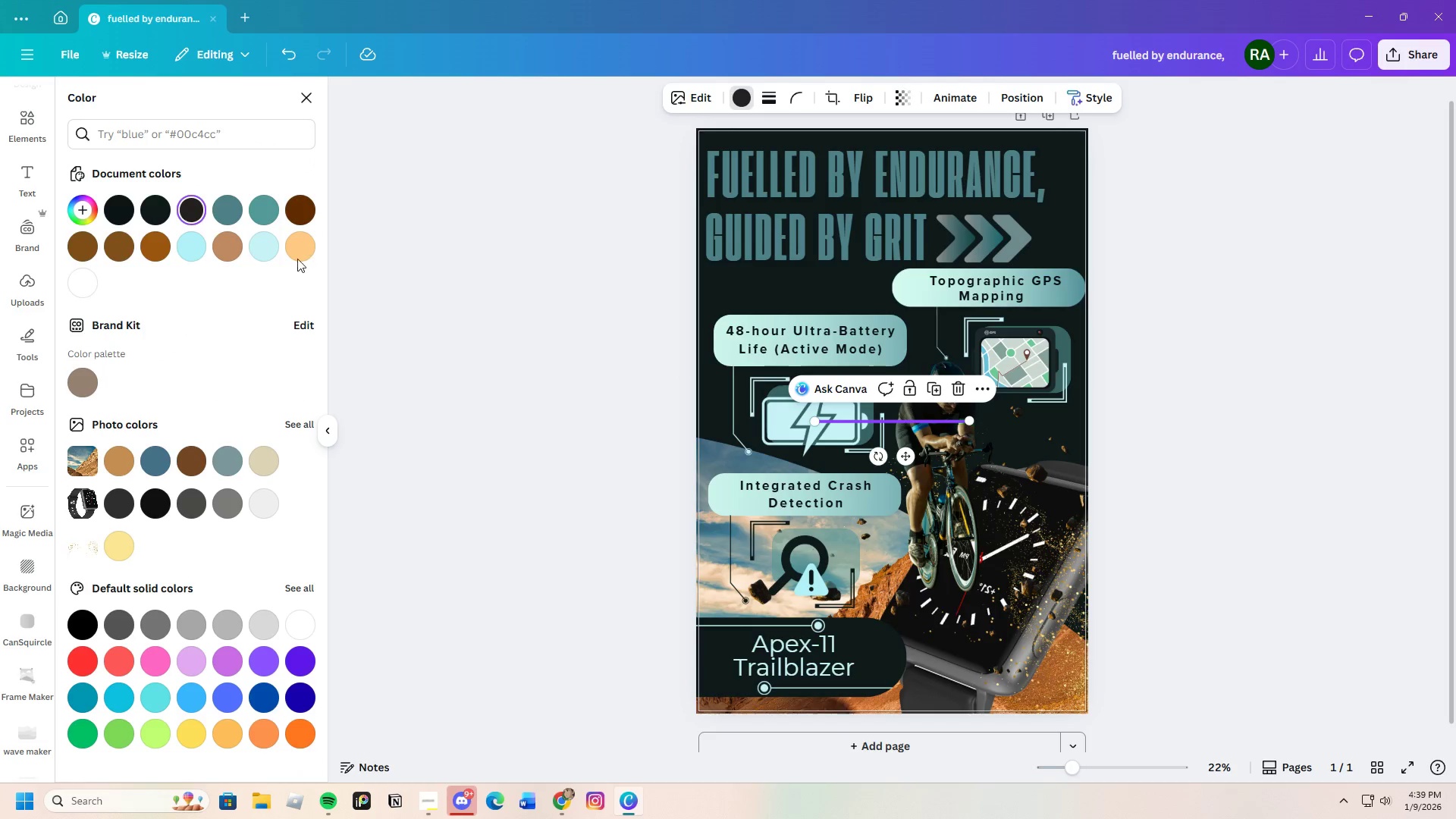 
left_click([238, 210])
 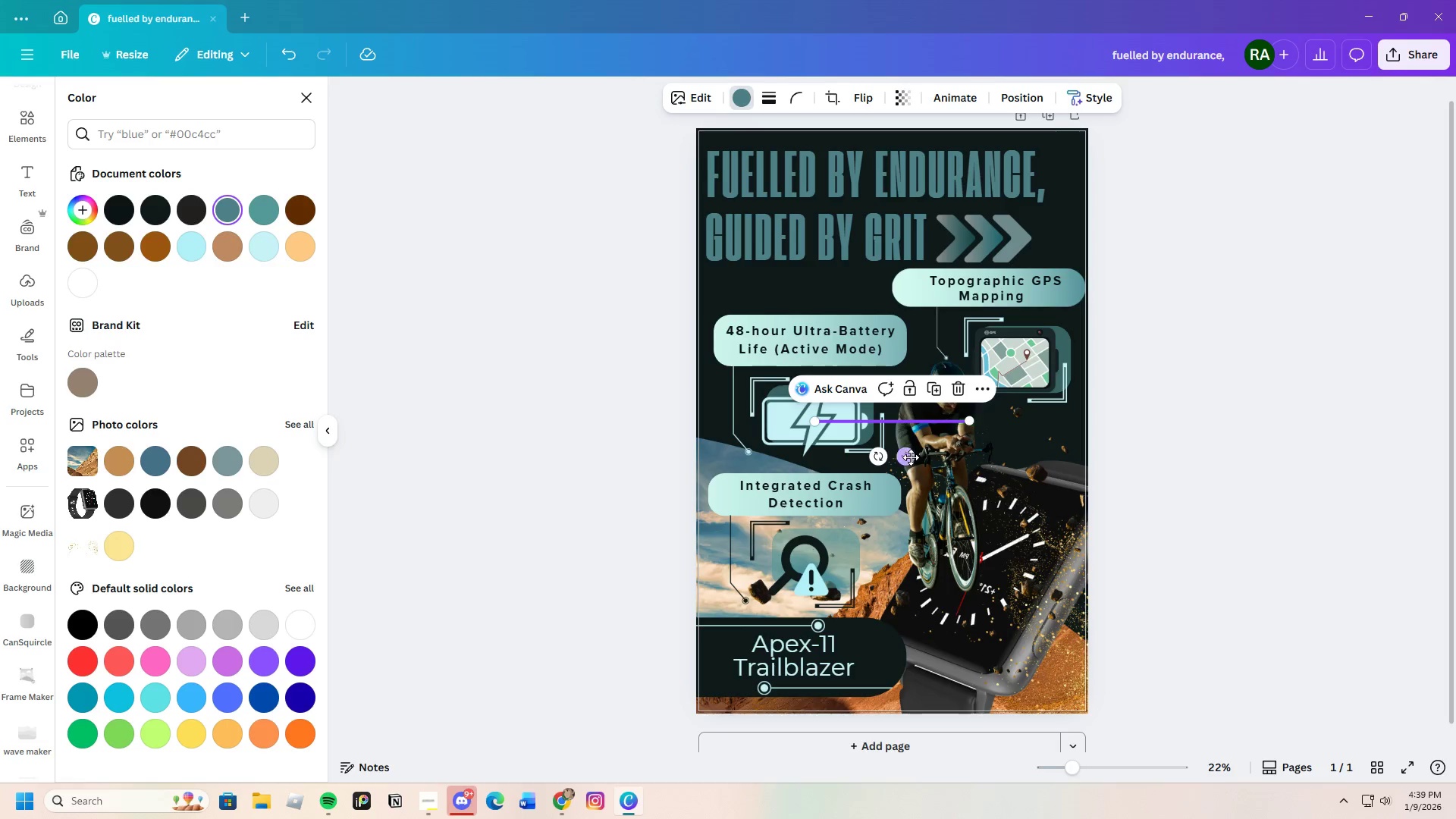 
left_click_drag(start_coordinate=[910, 457], to_coordinate=[798, 240])
 